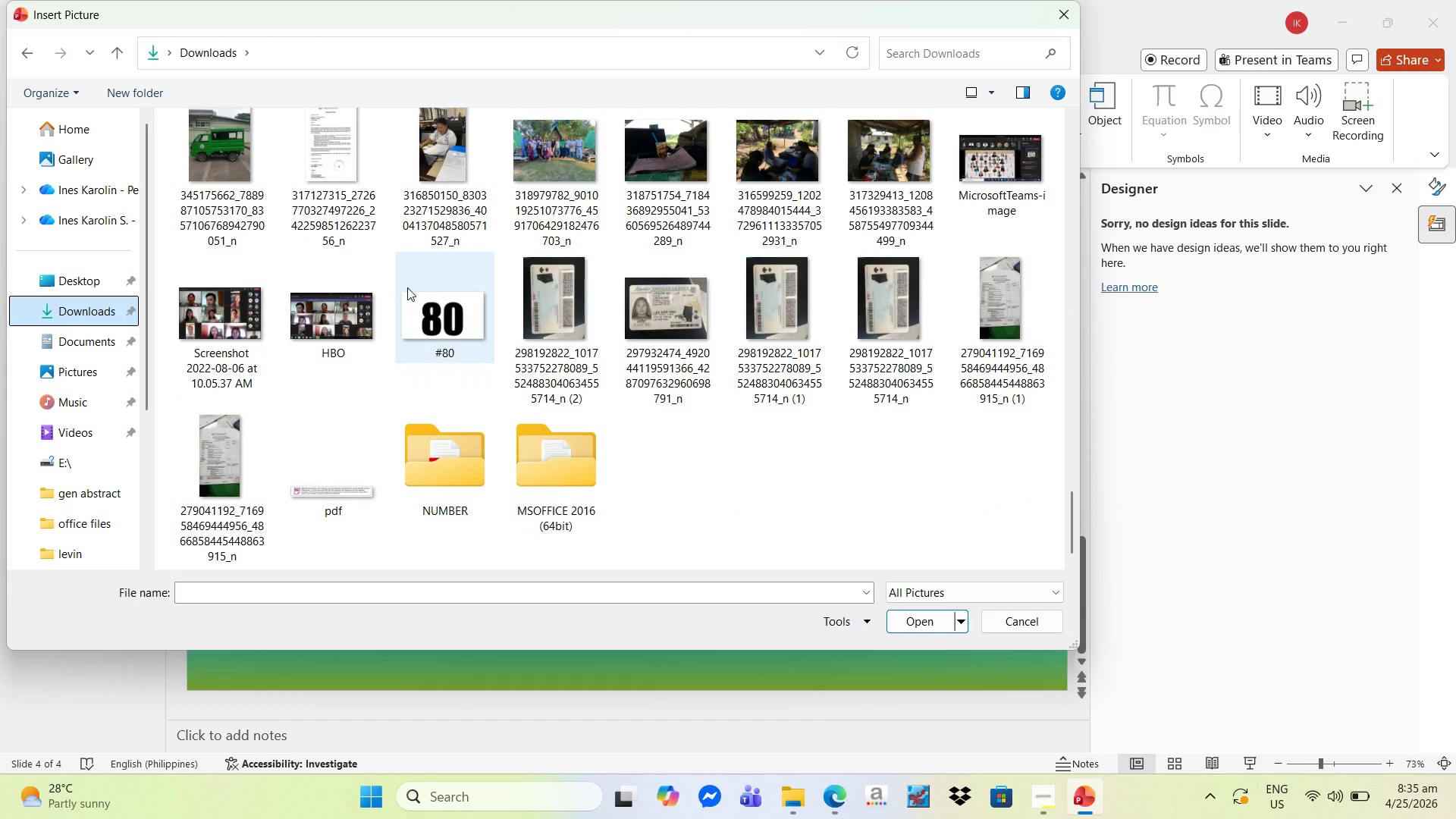 
scroll: coordinate [407, 287], scroll_direction: up, amount: 31.0
 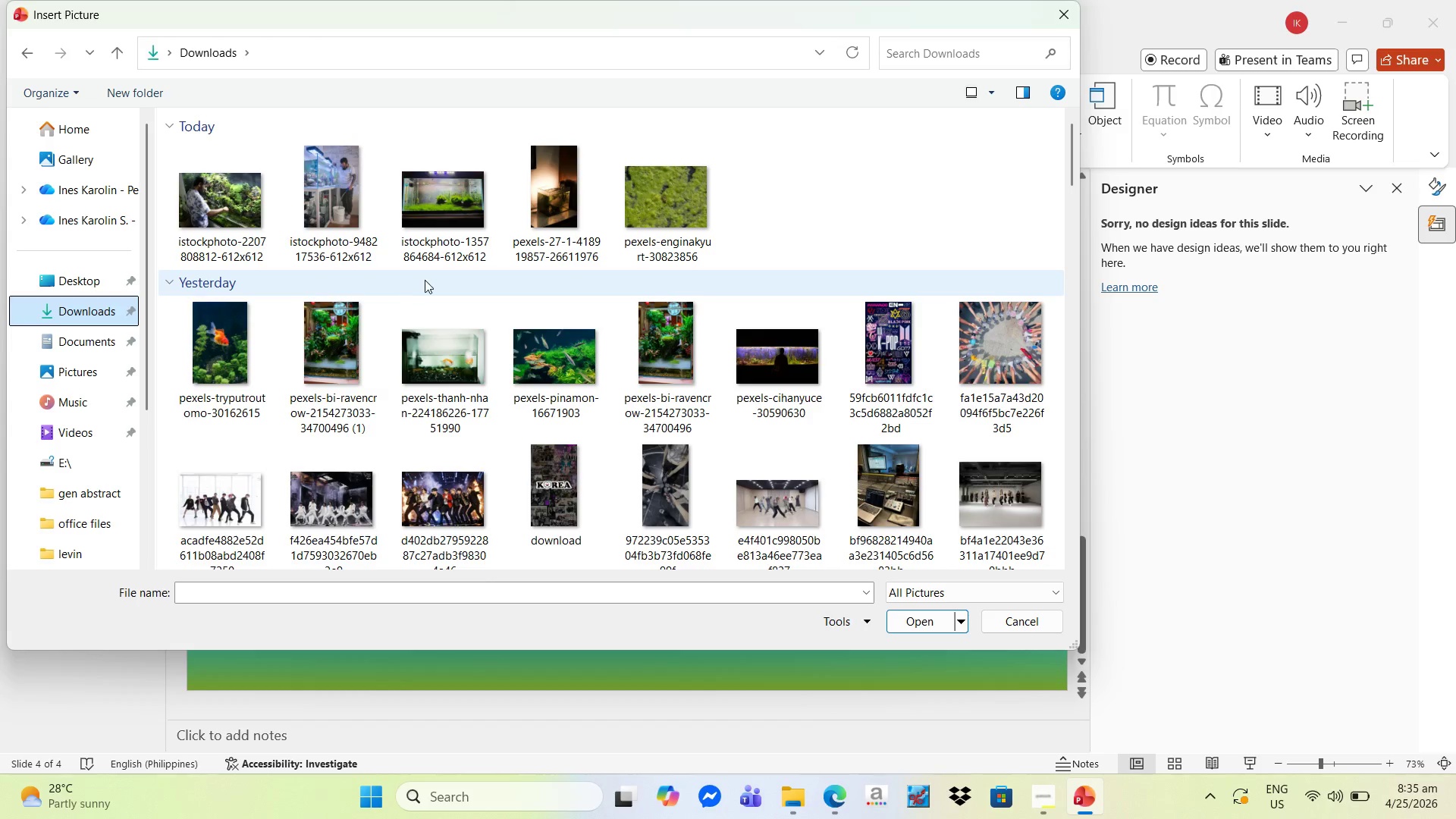 
left_click([226, 336])
 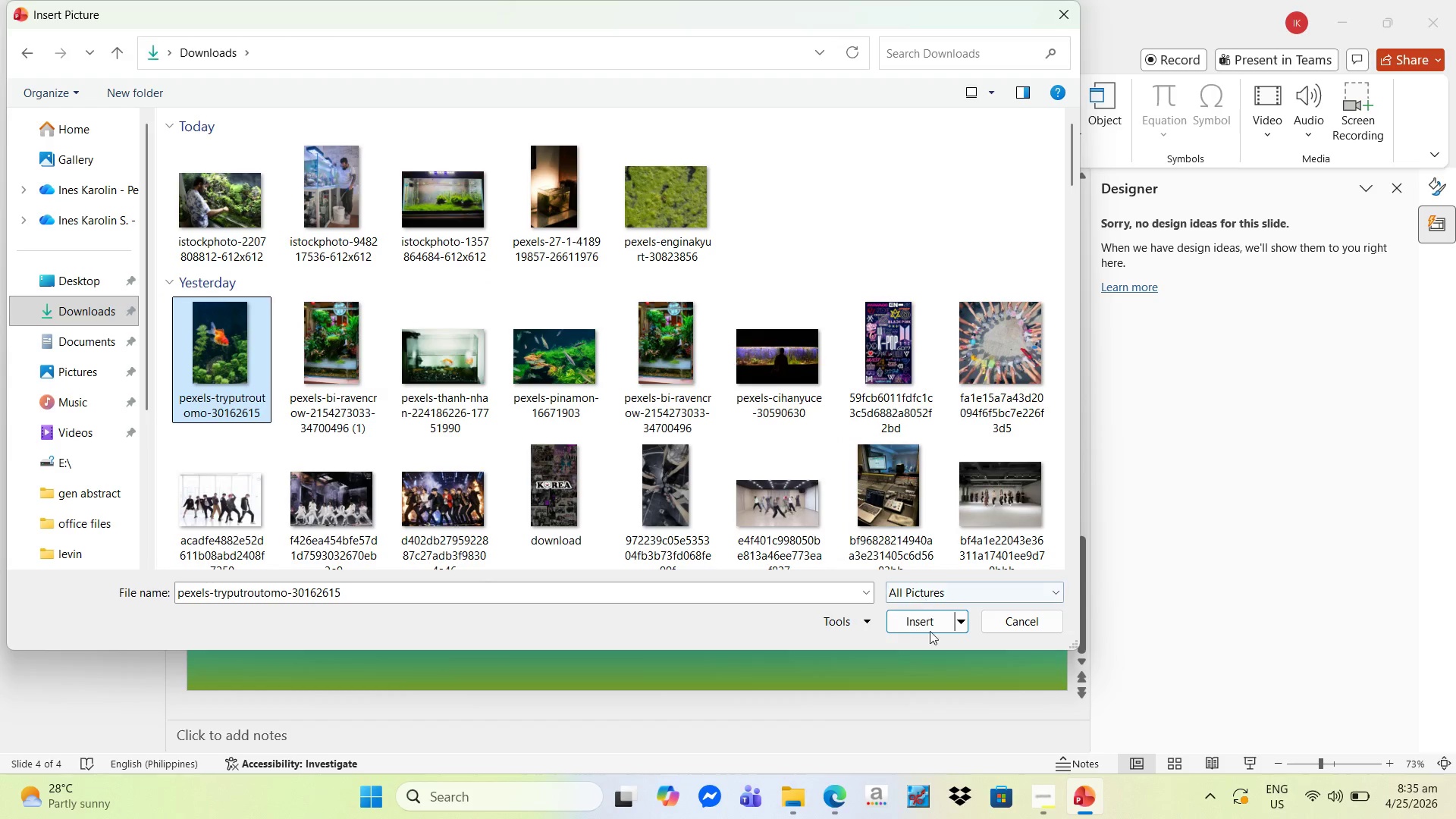 
left_click([930, 622])
 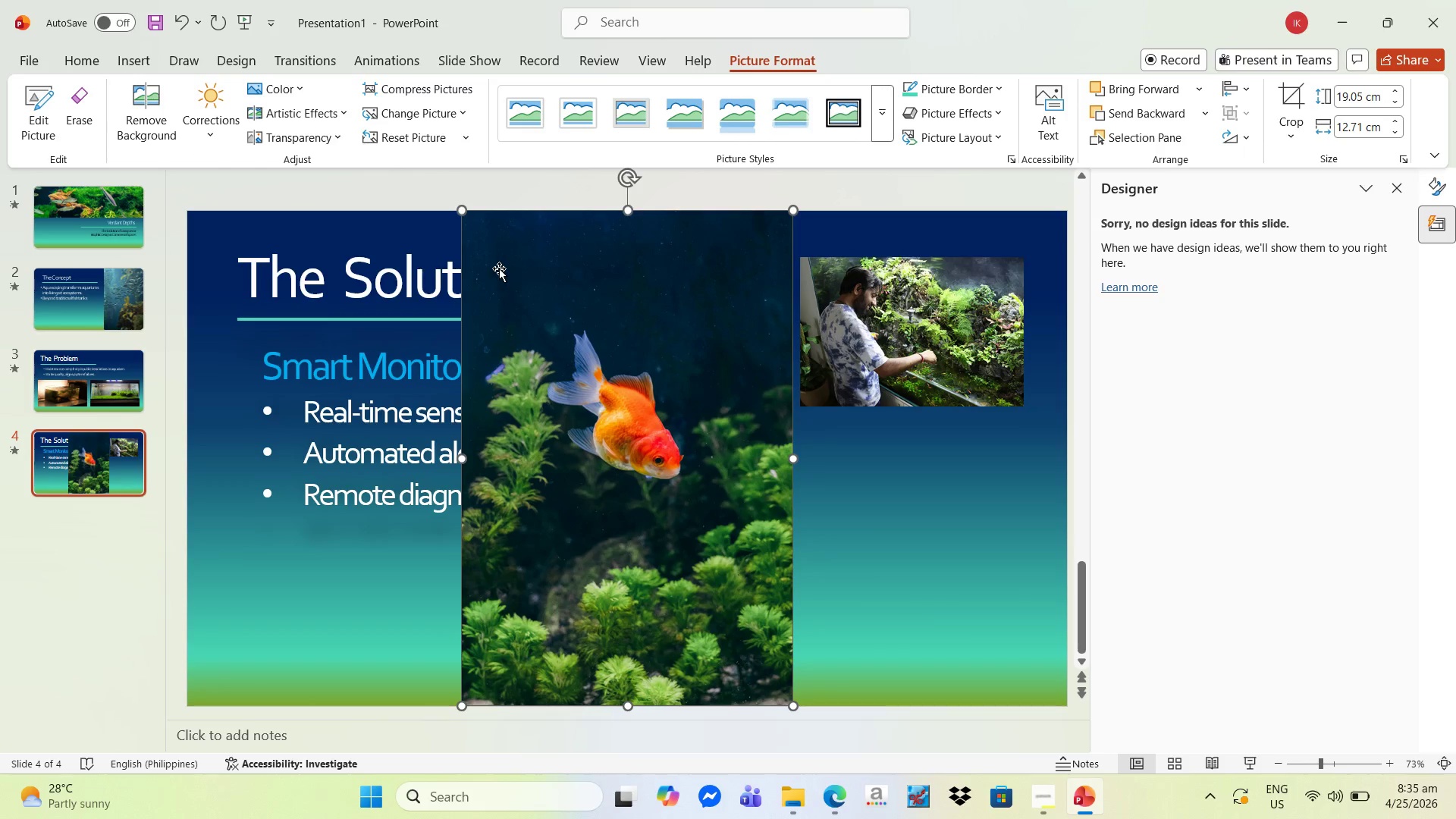 
left_click_drag(start_coordinate=[459, 209], to_coordinate=[617, 425])
 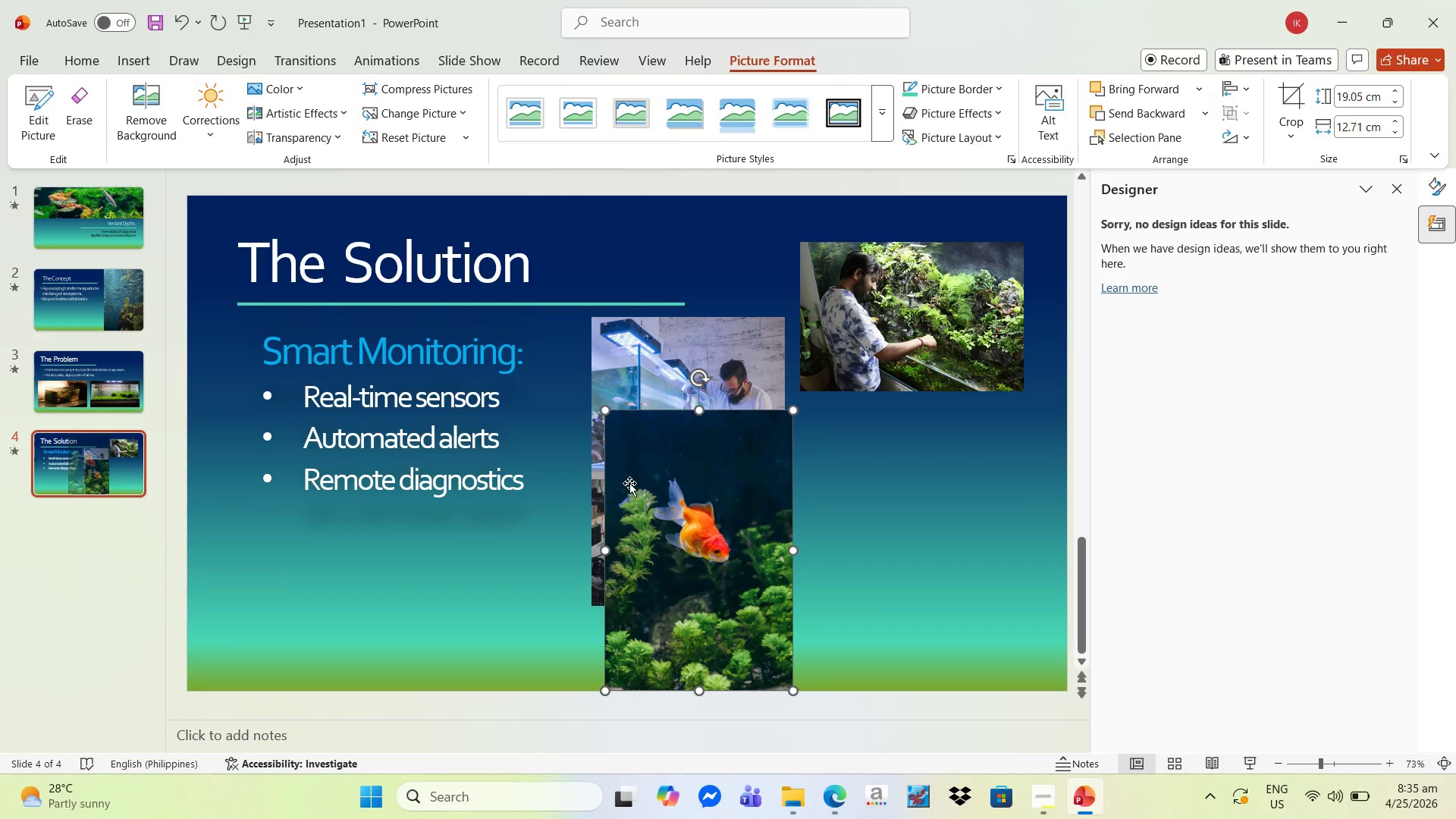 
left_click_drag(start_coordinate=[631, 483], to_coordinate=[849, 479])
 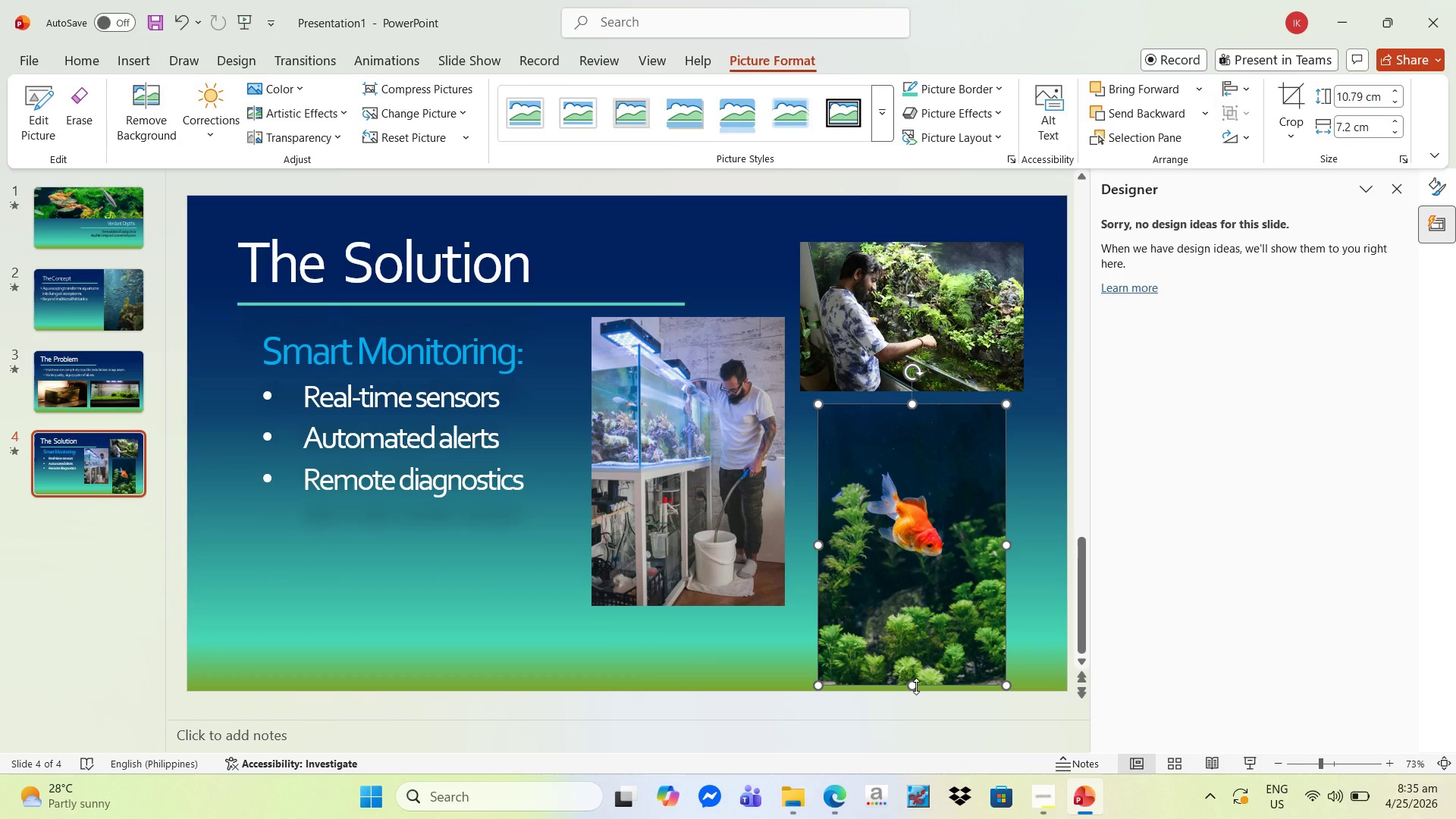 
left_click_drag(start_coordinate=[916, 686], to_coordinate=[929, 666])
 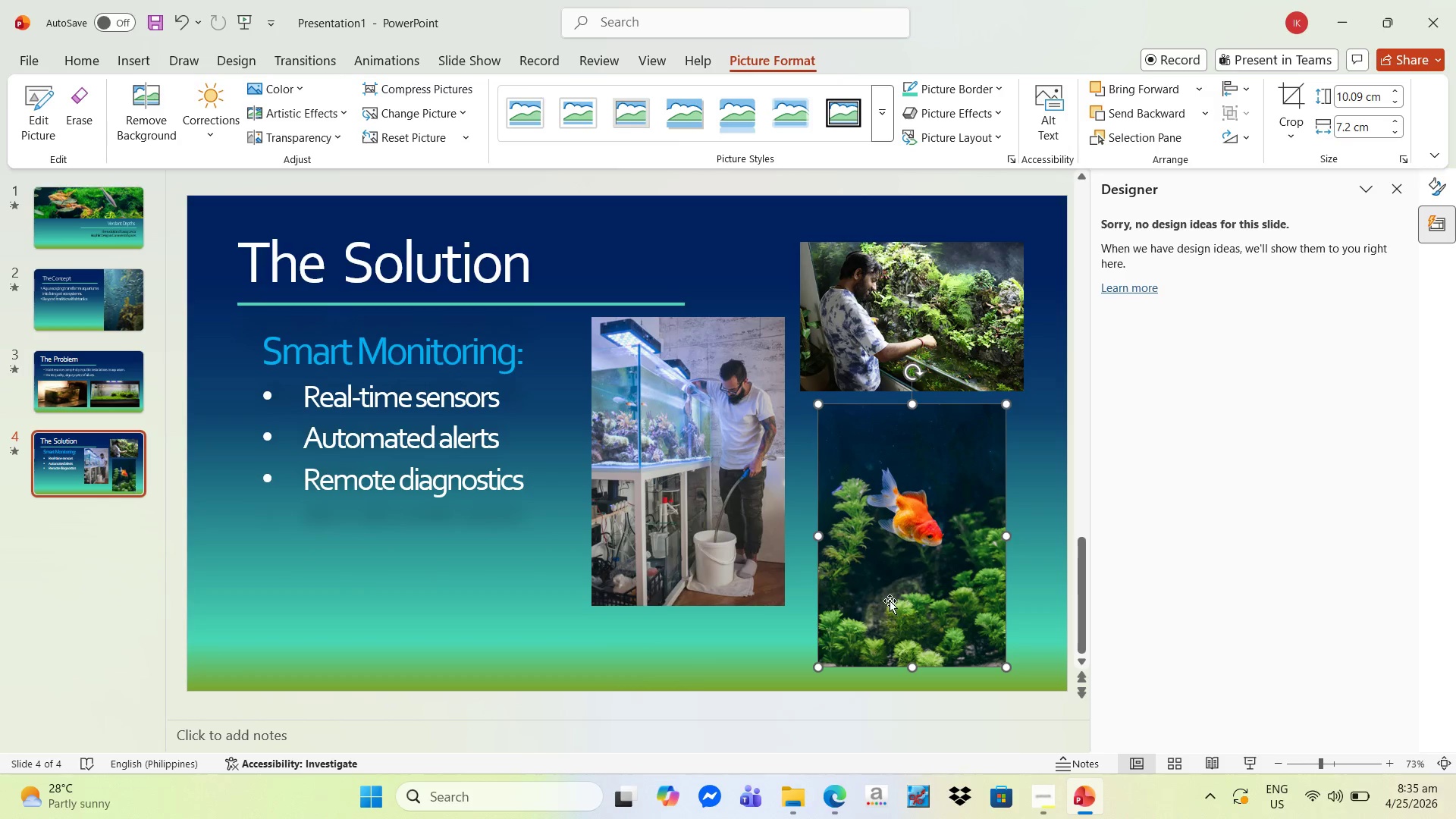 
left_click_drag(start_coordinate=[890, 601], to_coordinate=[869, 603])
 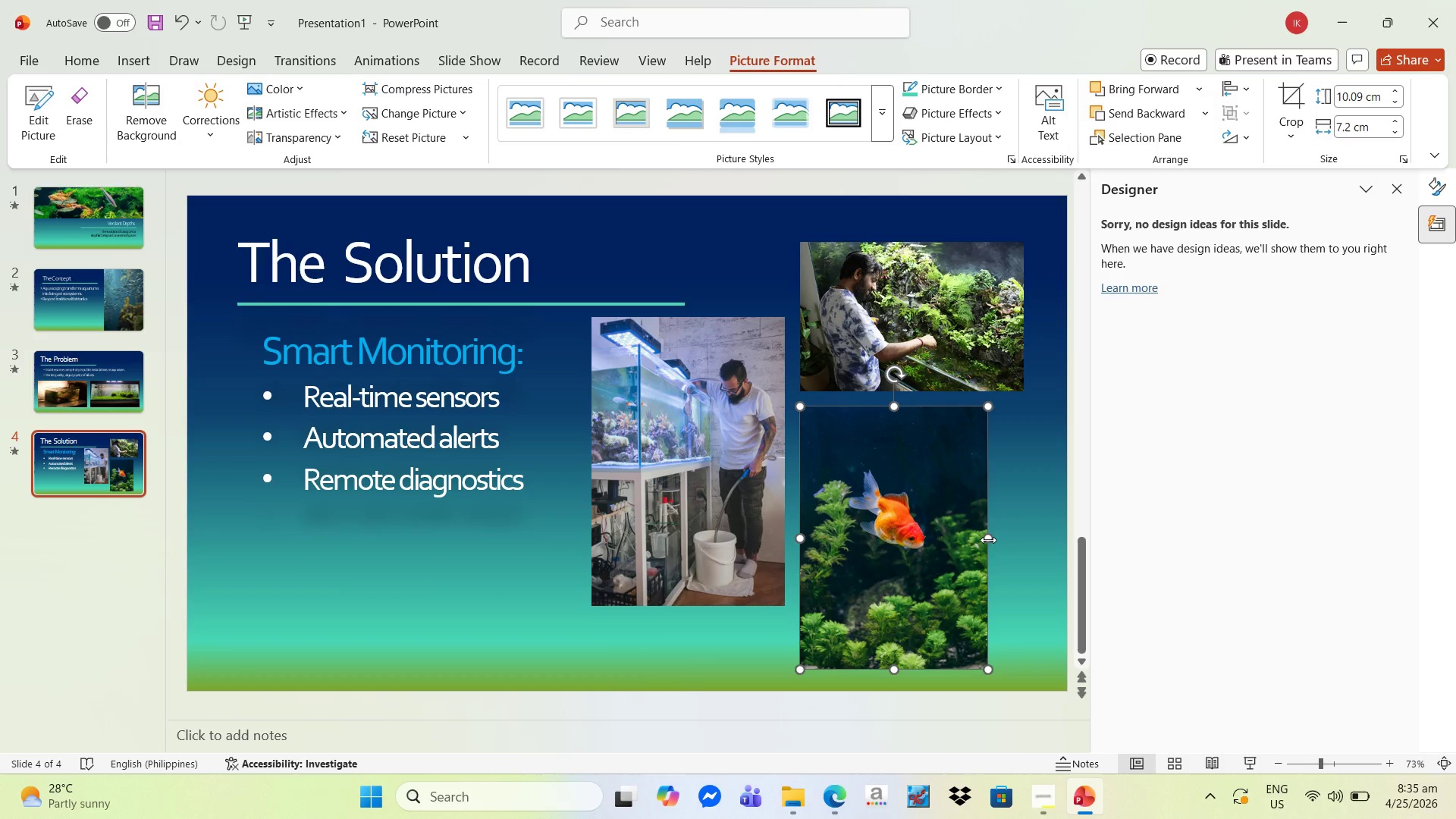 
left_click_drag(start_coordinate=[988, 539], to_coordinate=[1028, 540])
 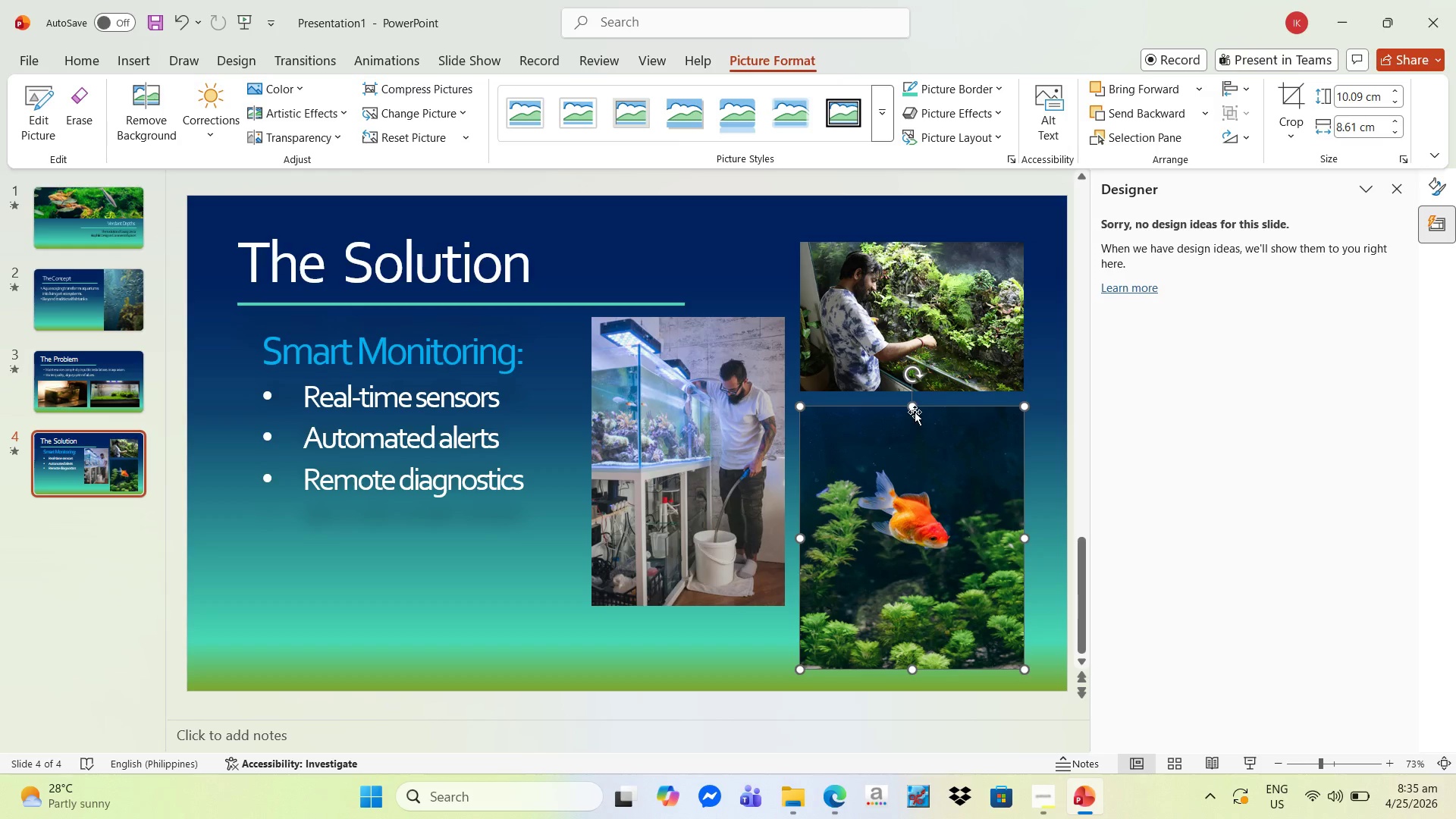 
left_click_drag(start_coordinate=[912, 406], to_coordinate=[912, 444])
 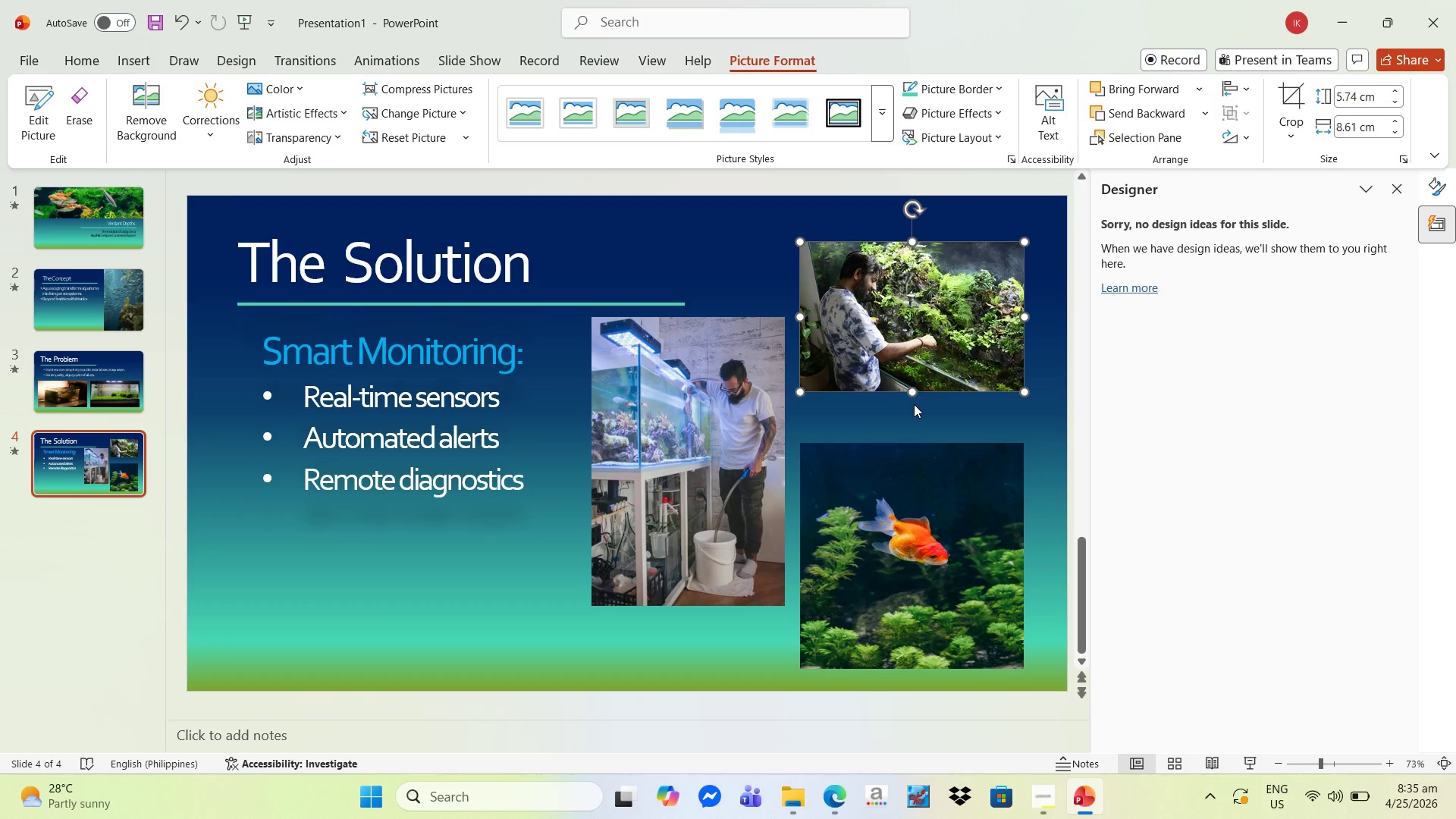 
left_click_drag(start_coordinate=[912, 393], to_coordinate=[915, 433])
 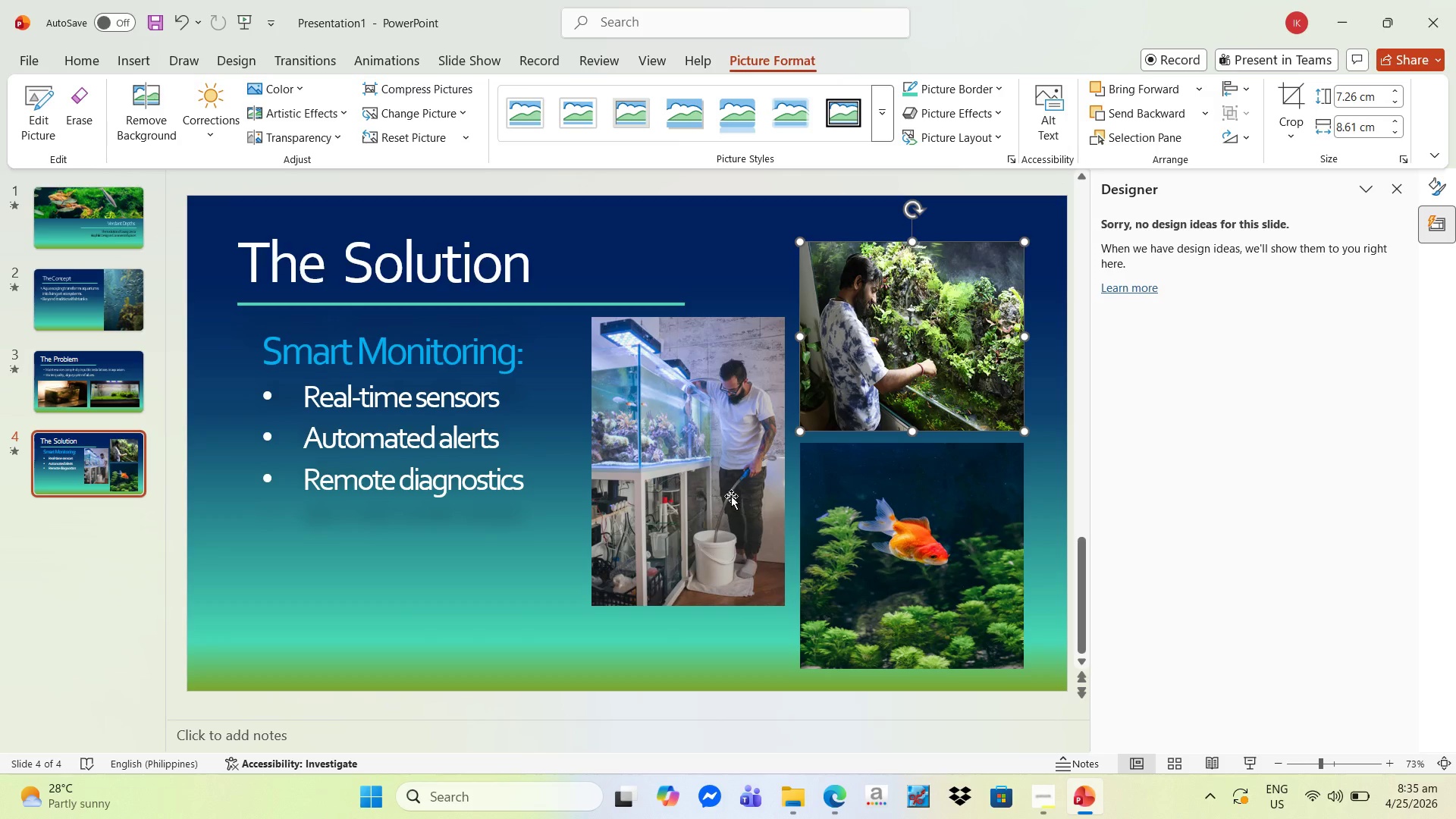 
left_click([492, 564])
 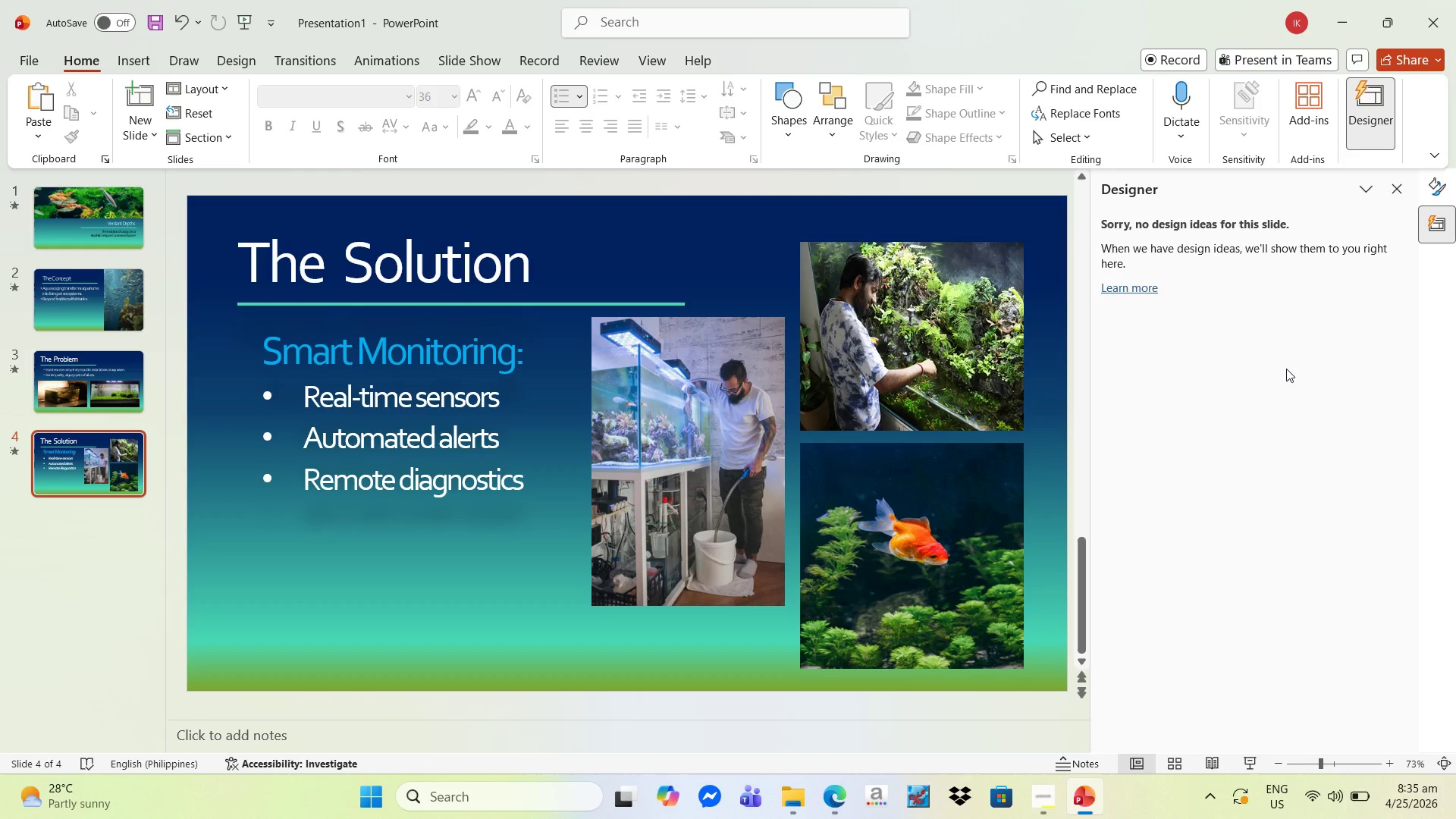 
left_click([1361, 114])
 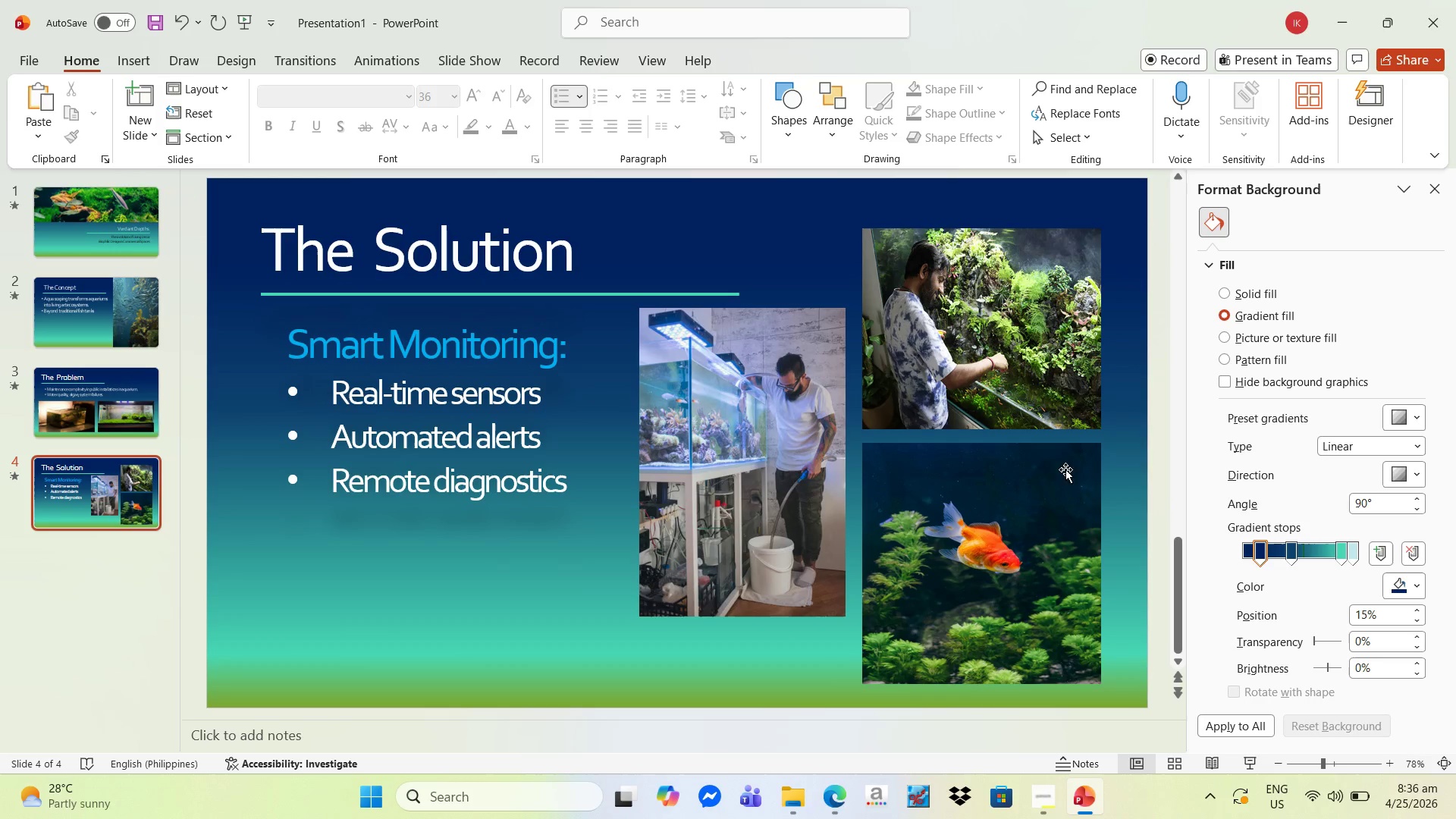 
left_click([500, 555])
 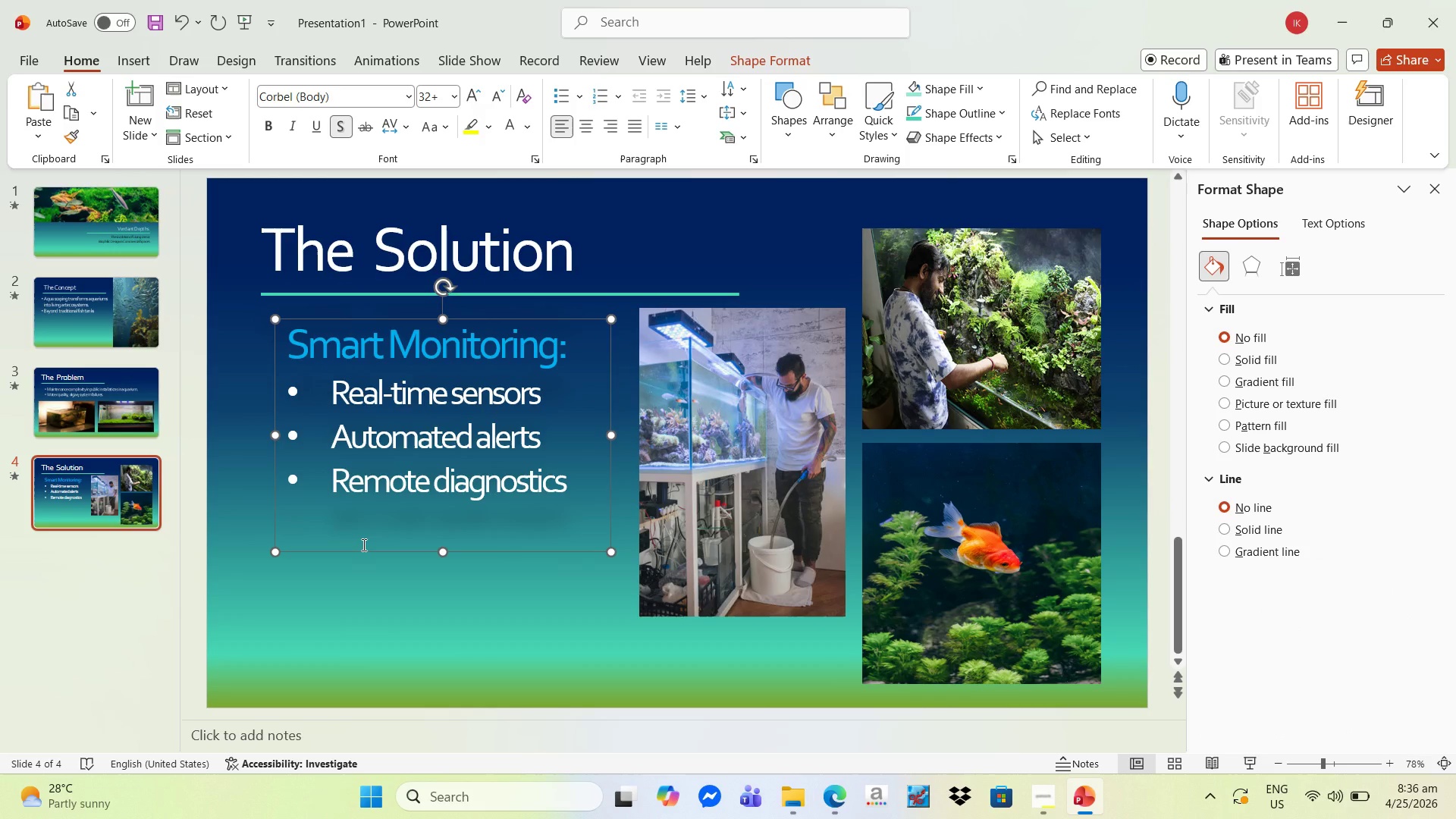 
wait(8.22)
 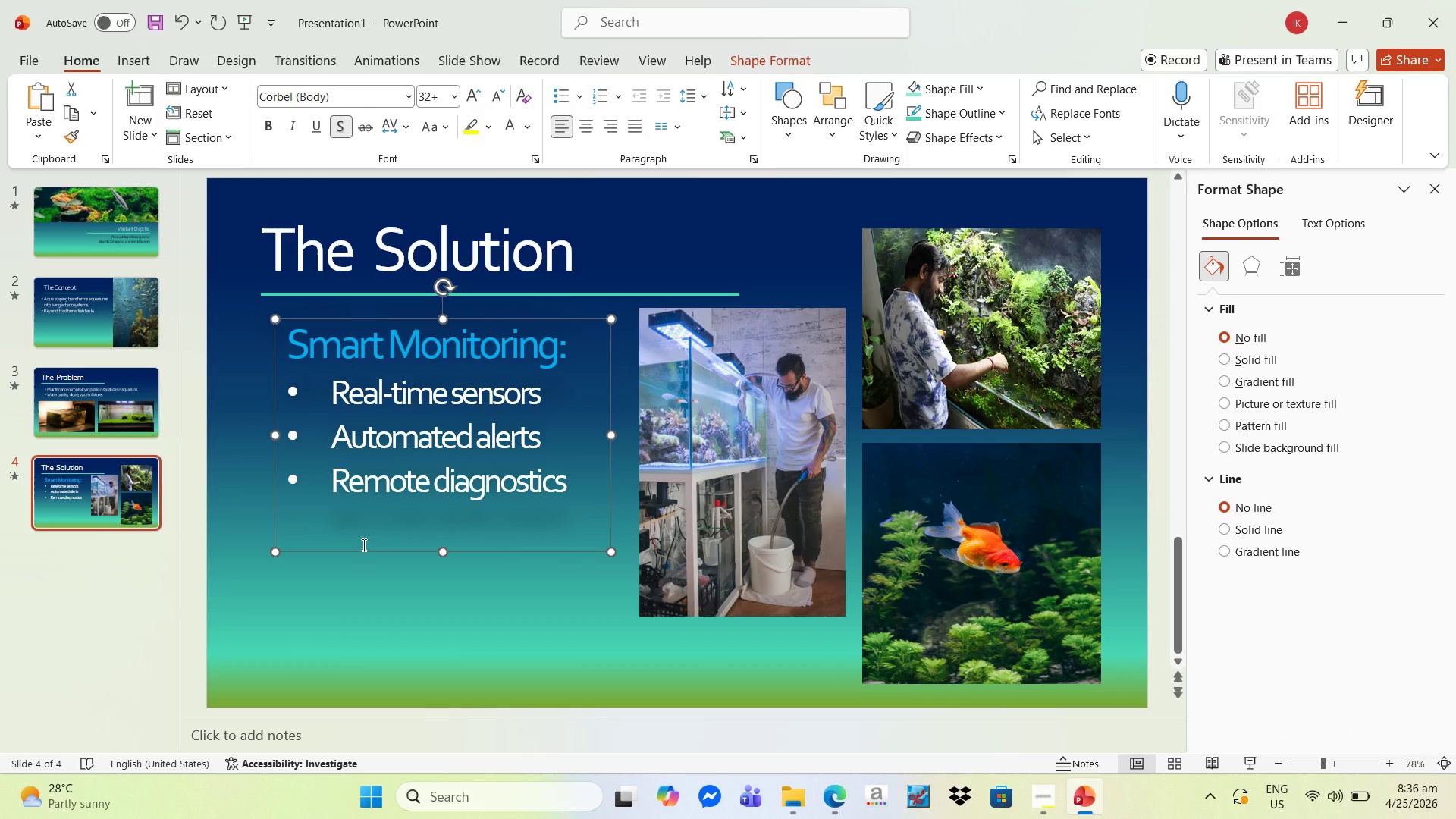 
left_click([93, 397])
 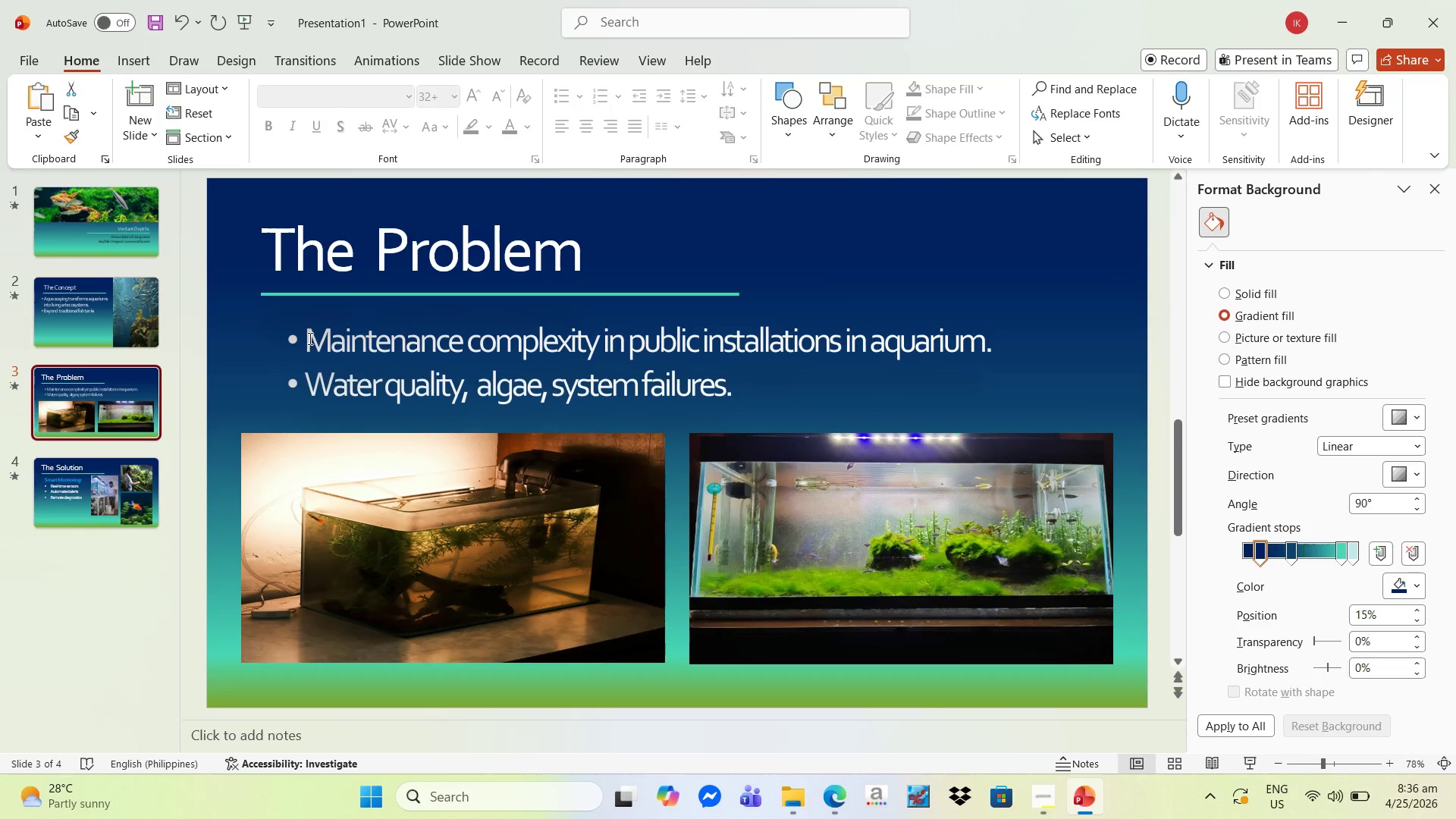 
left_click([67, 300])
 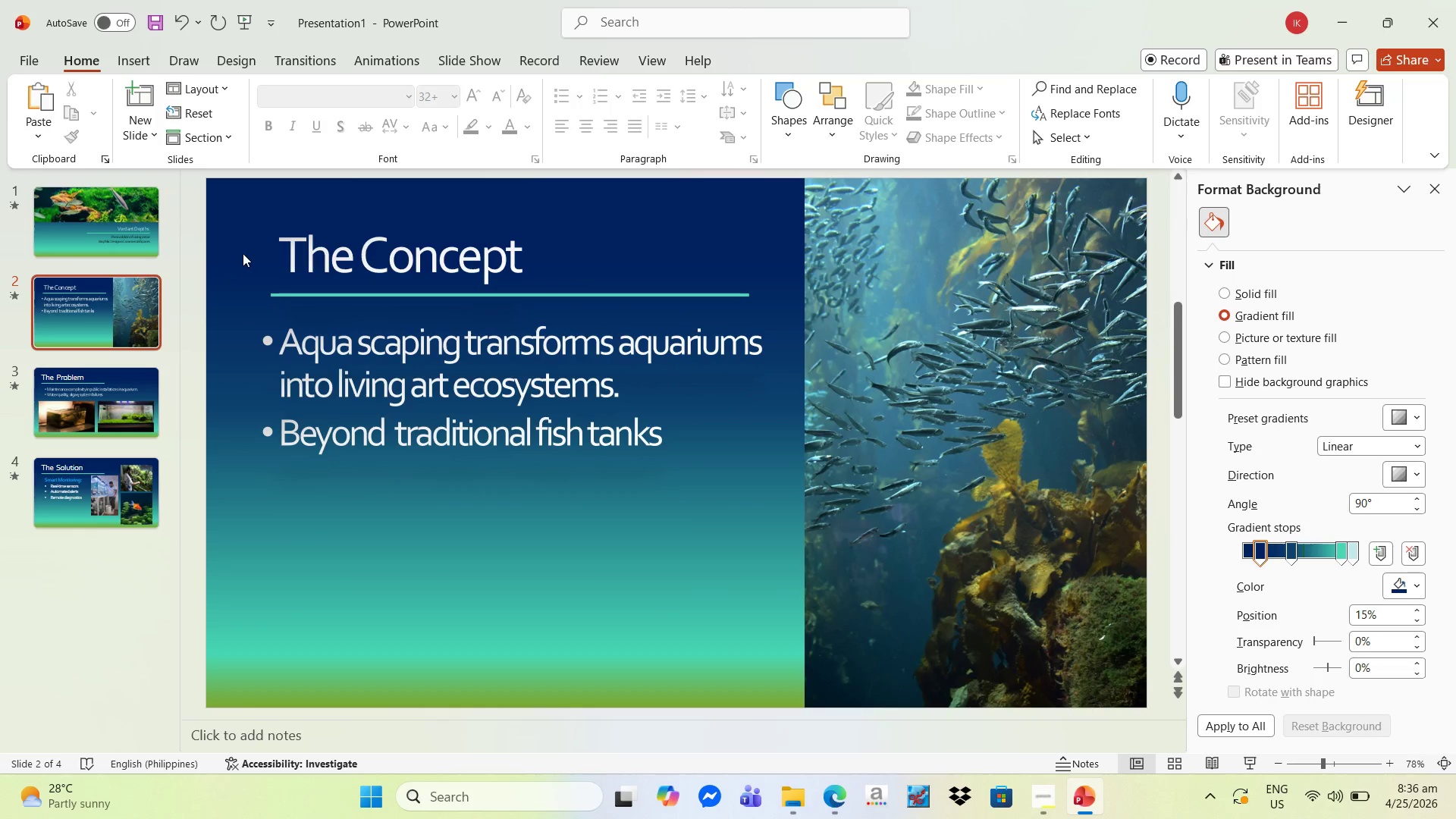 
left_click([287, 249])
 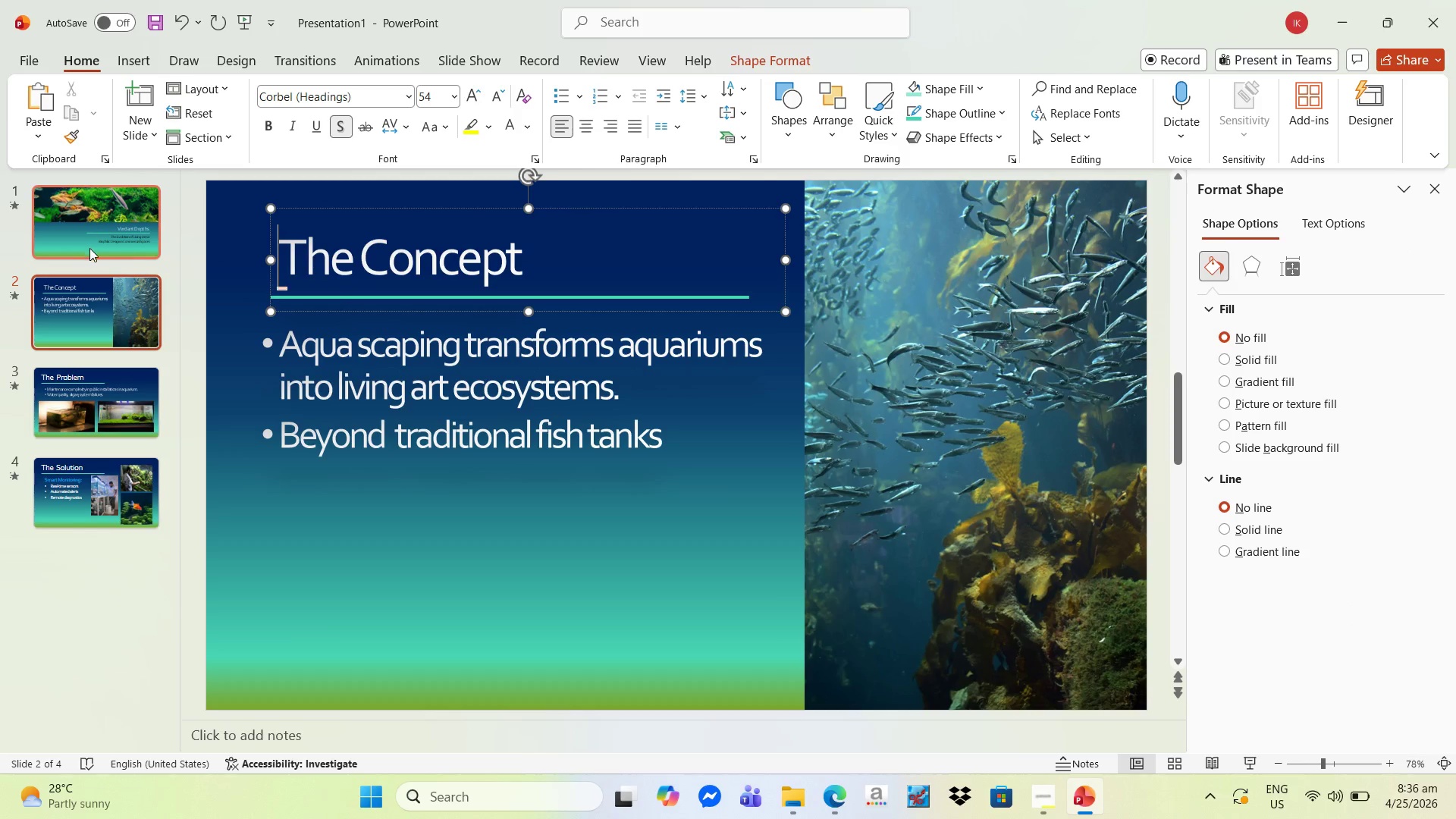 
left_click([93, 228])
 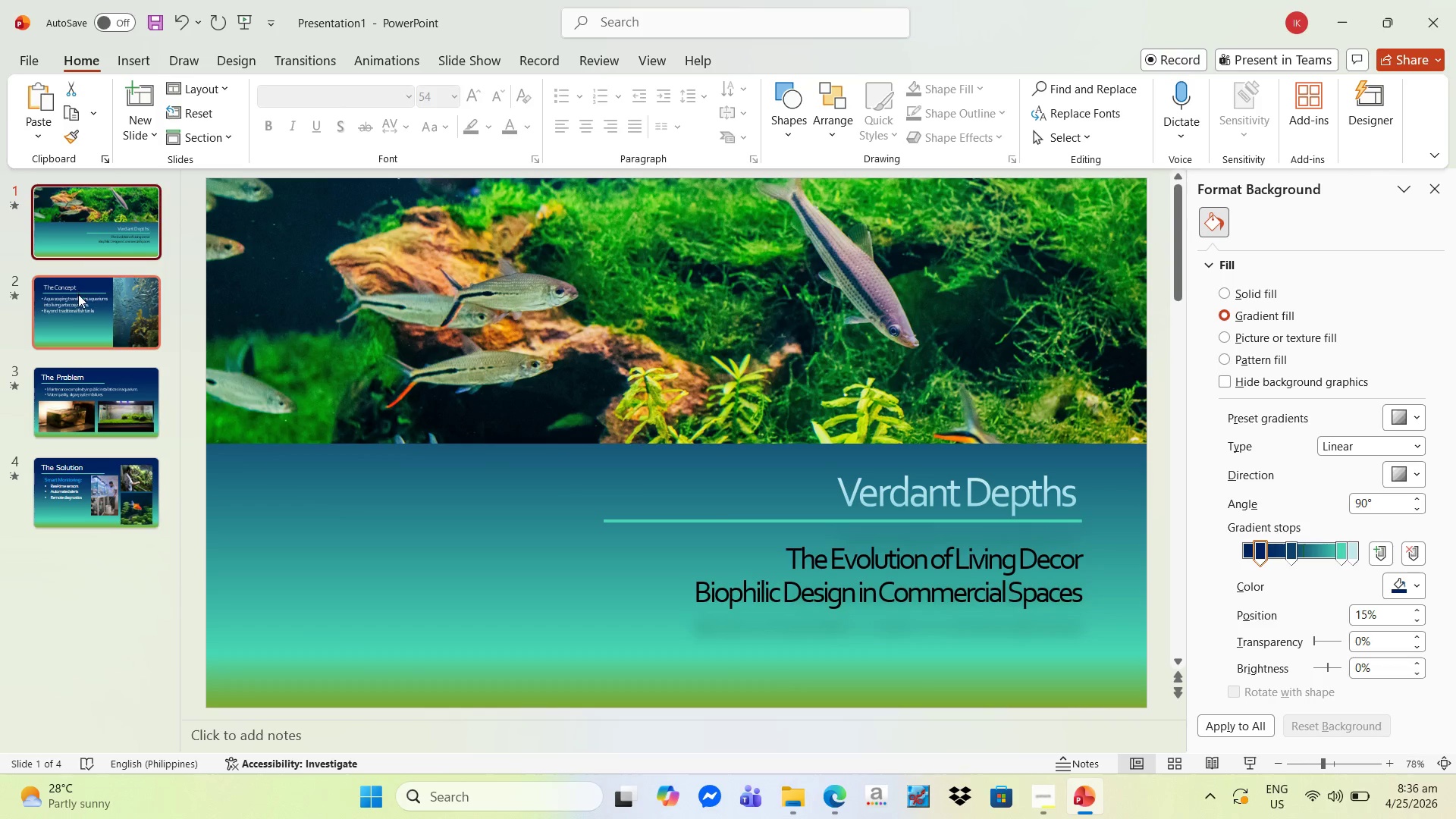 
left_click([78, 298])
 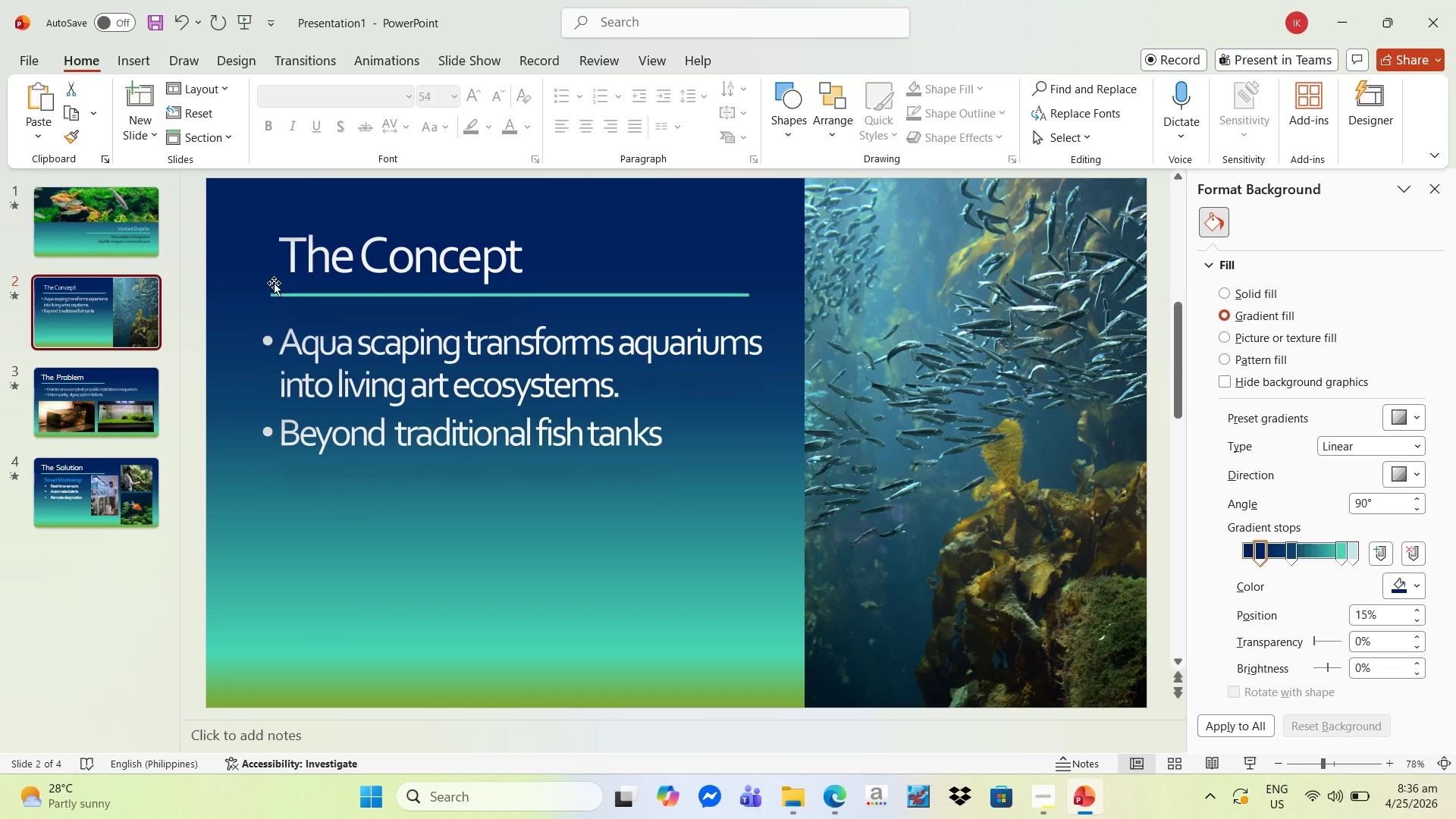 
mouse_move([286, 73])
 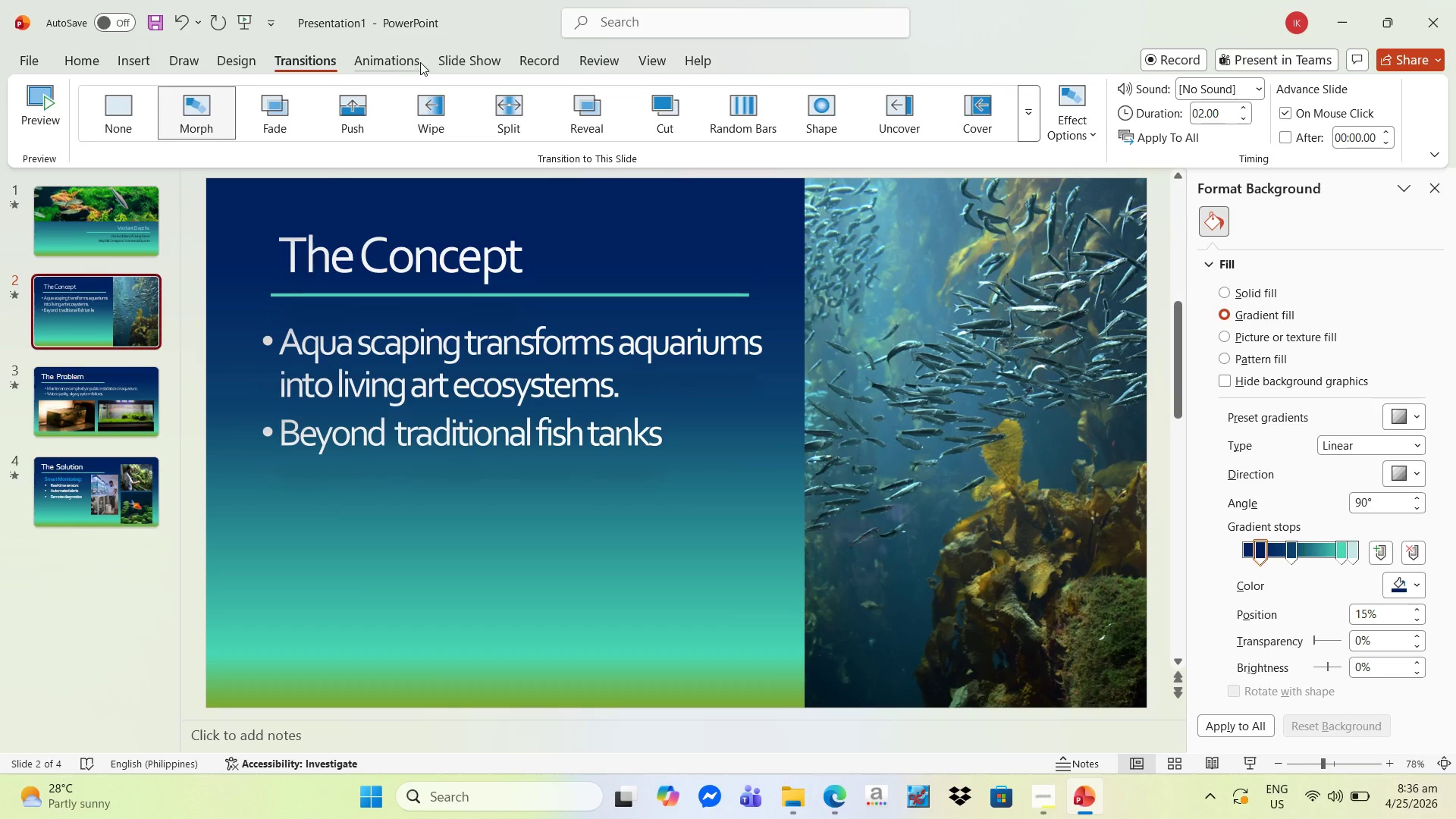 
left_click([395, 58])
 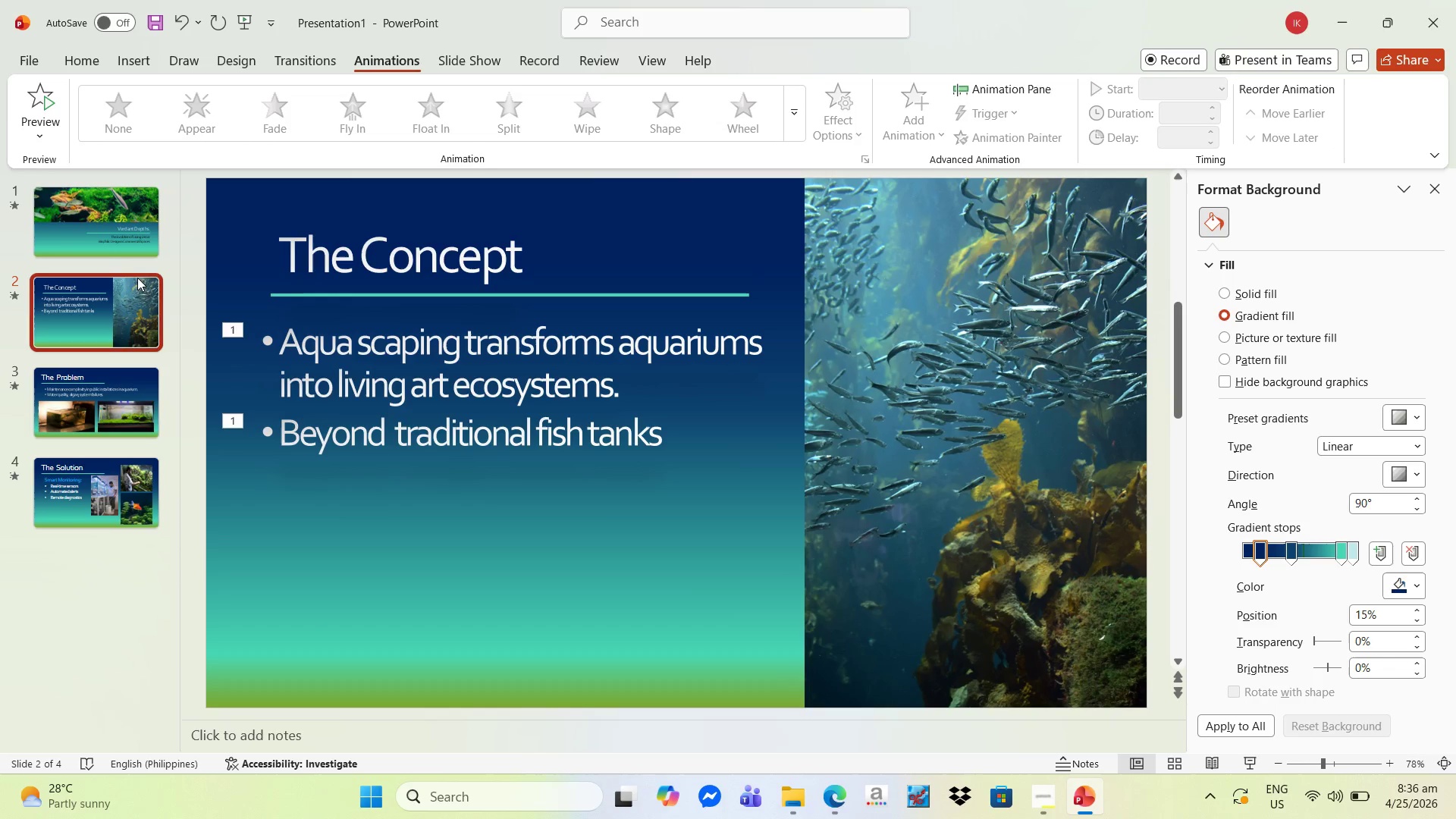 
left_click([99, 234])
 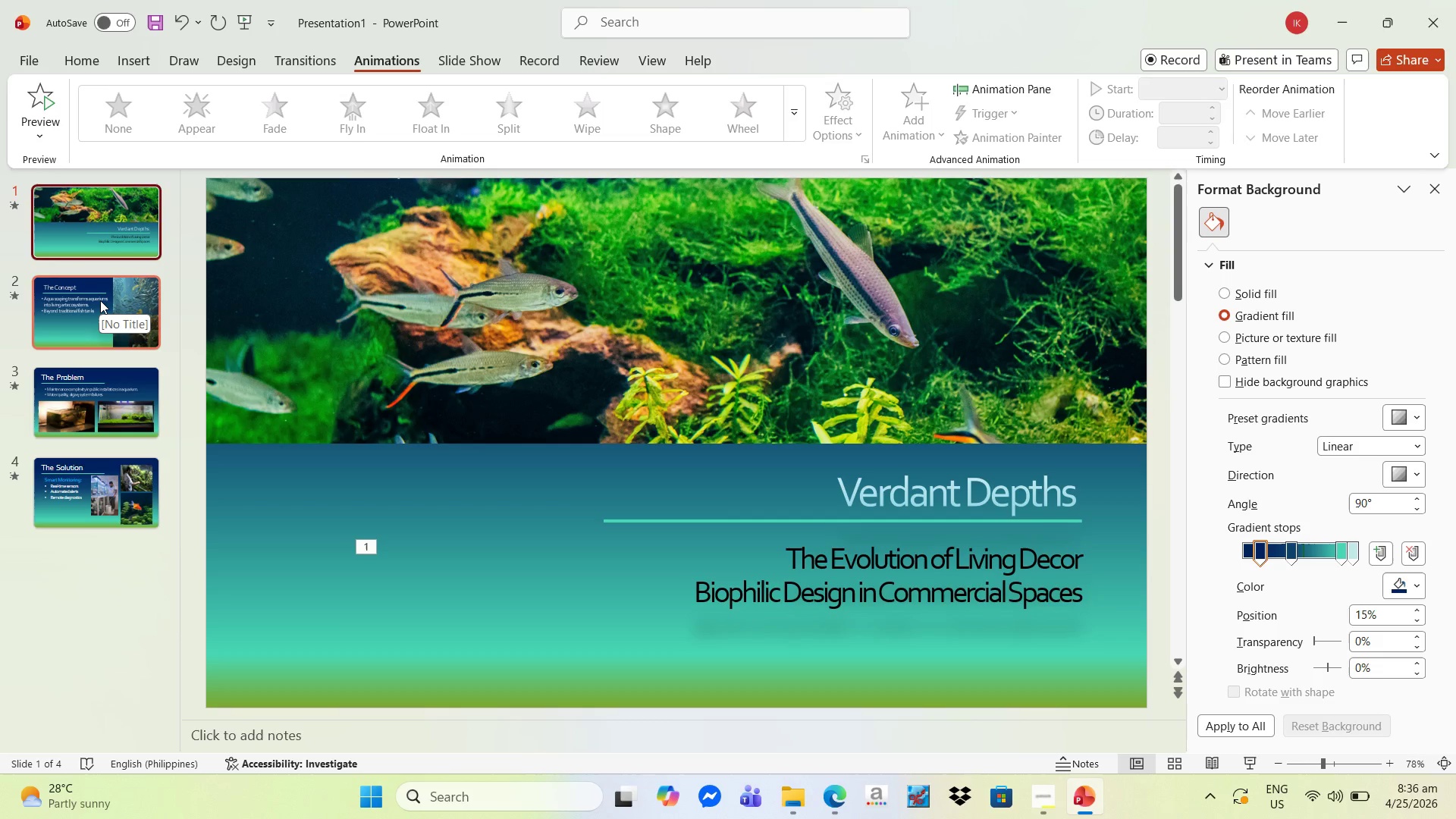 
left_click([100, 303])
 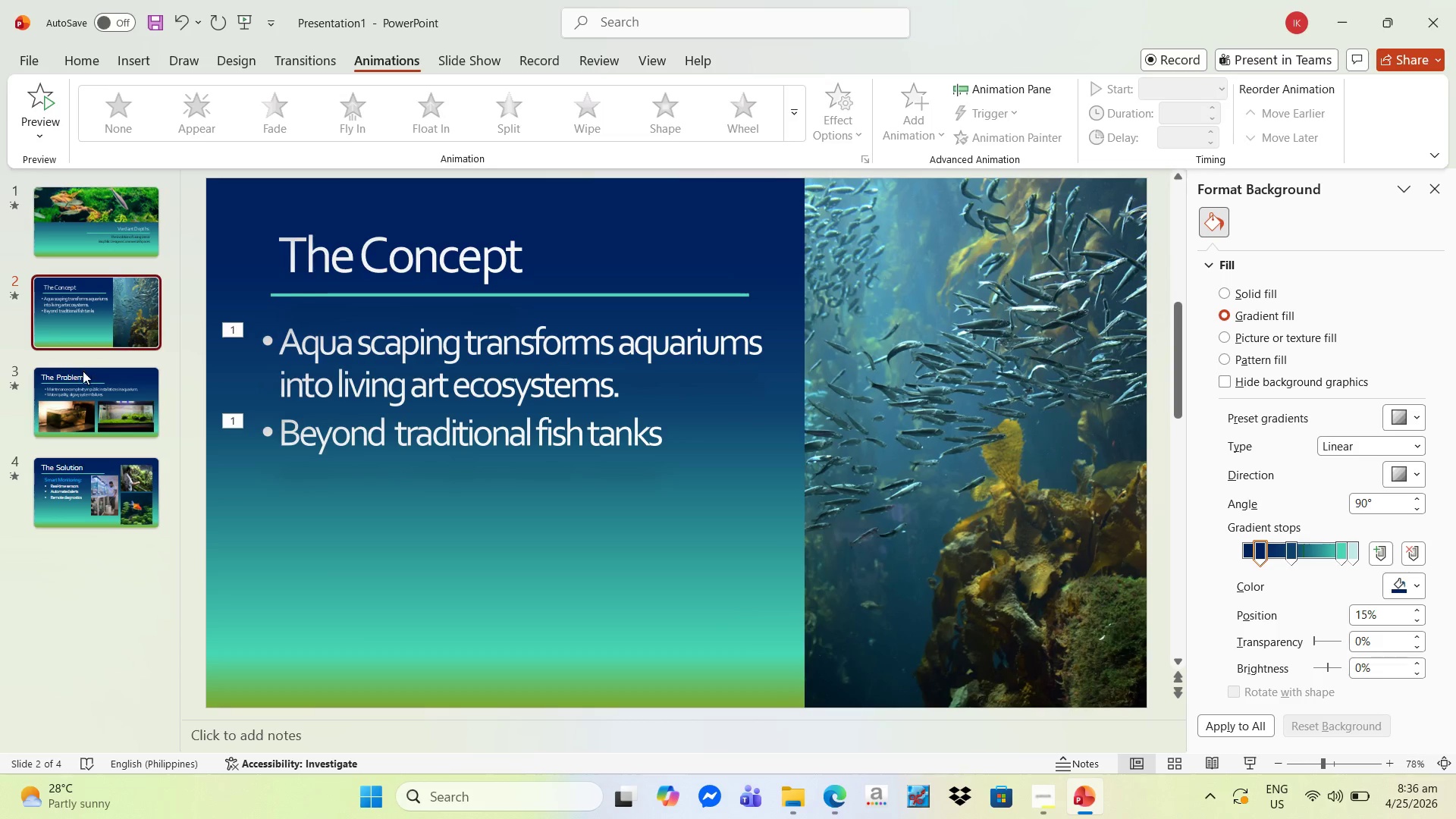 
left_click([80, 387])
 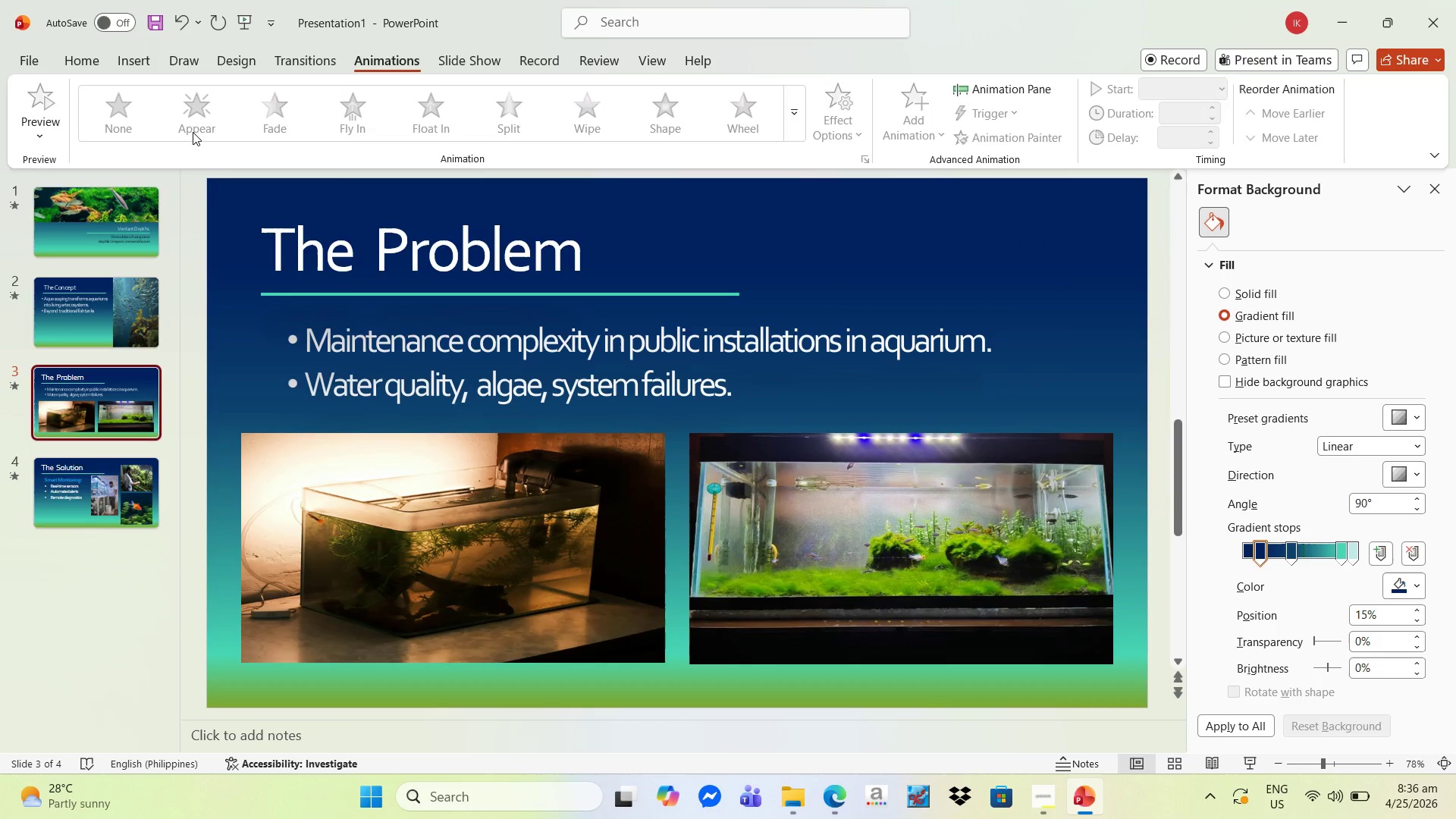 
wait(7.0)
 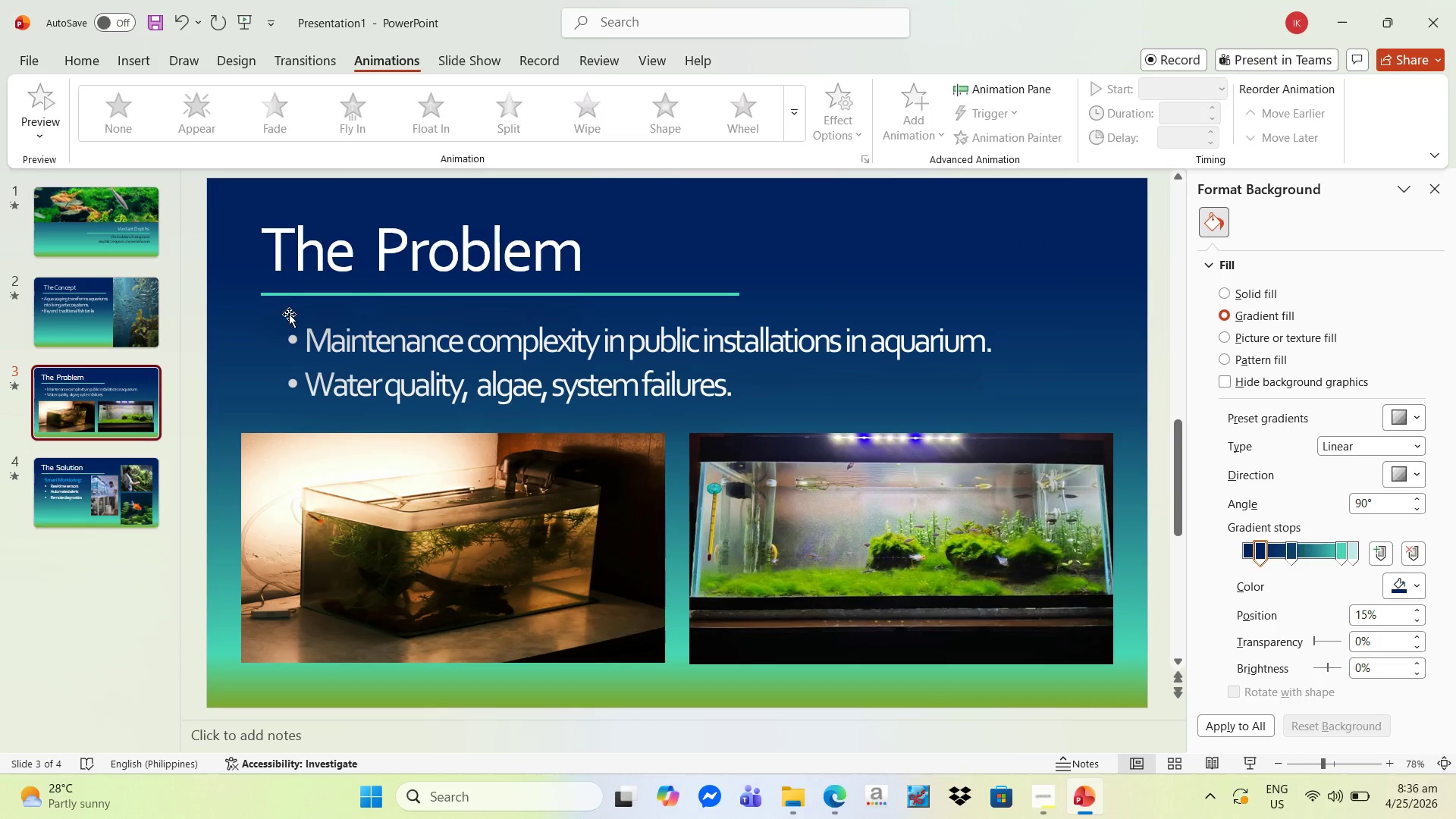 
left_click([297, 328])
 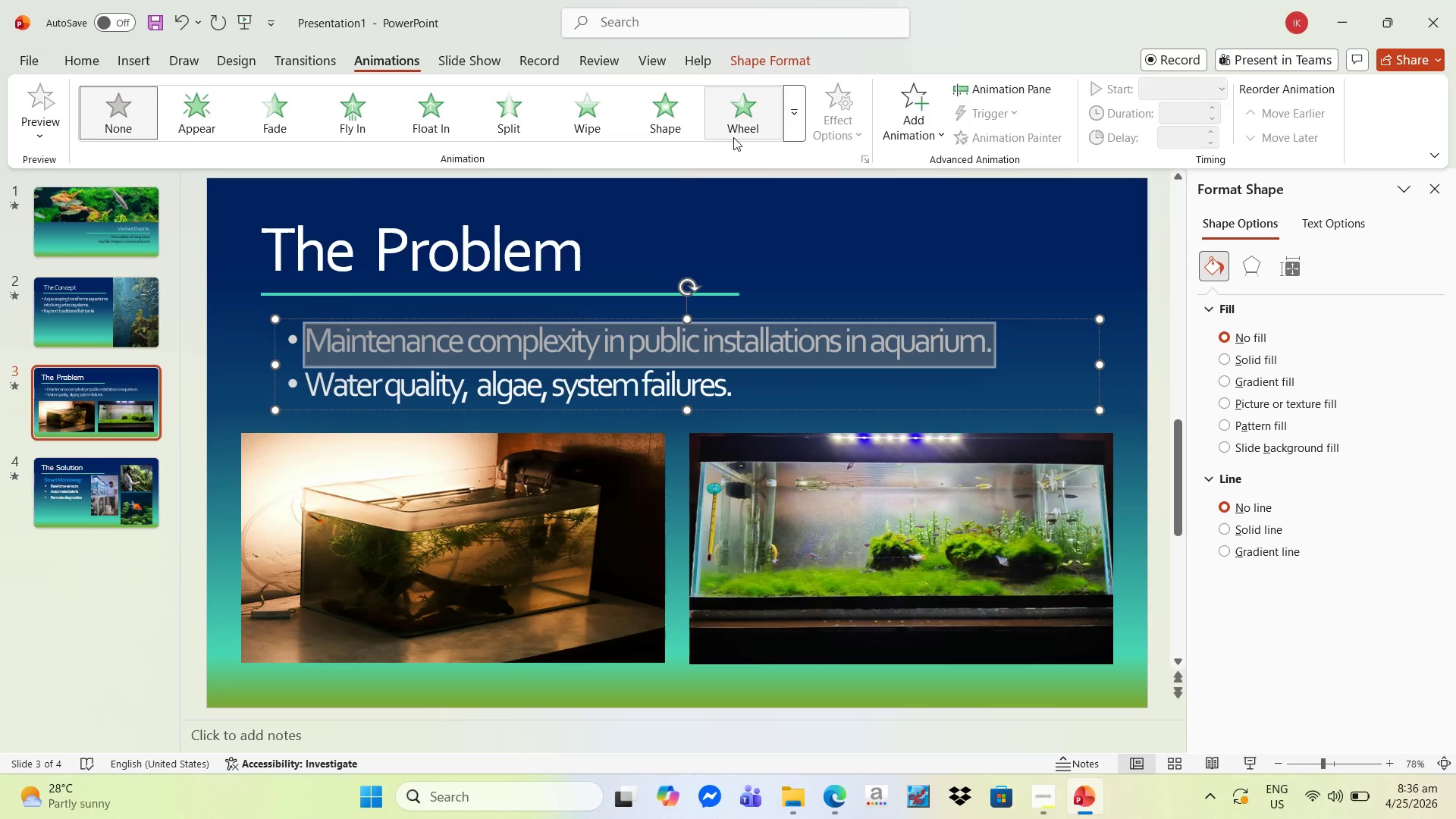 
mouse_move([777, 130])
 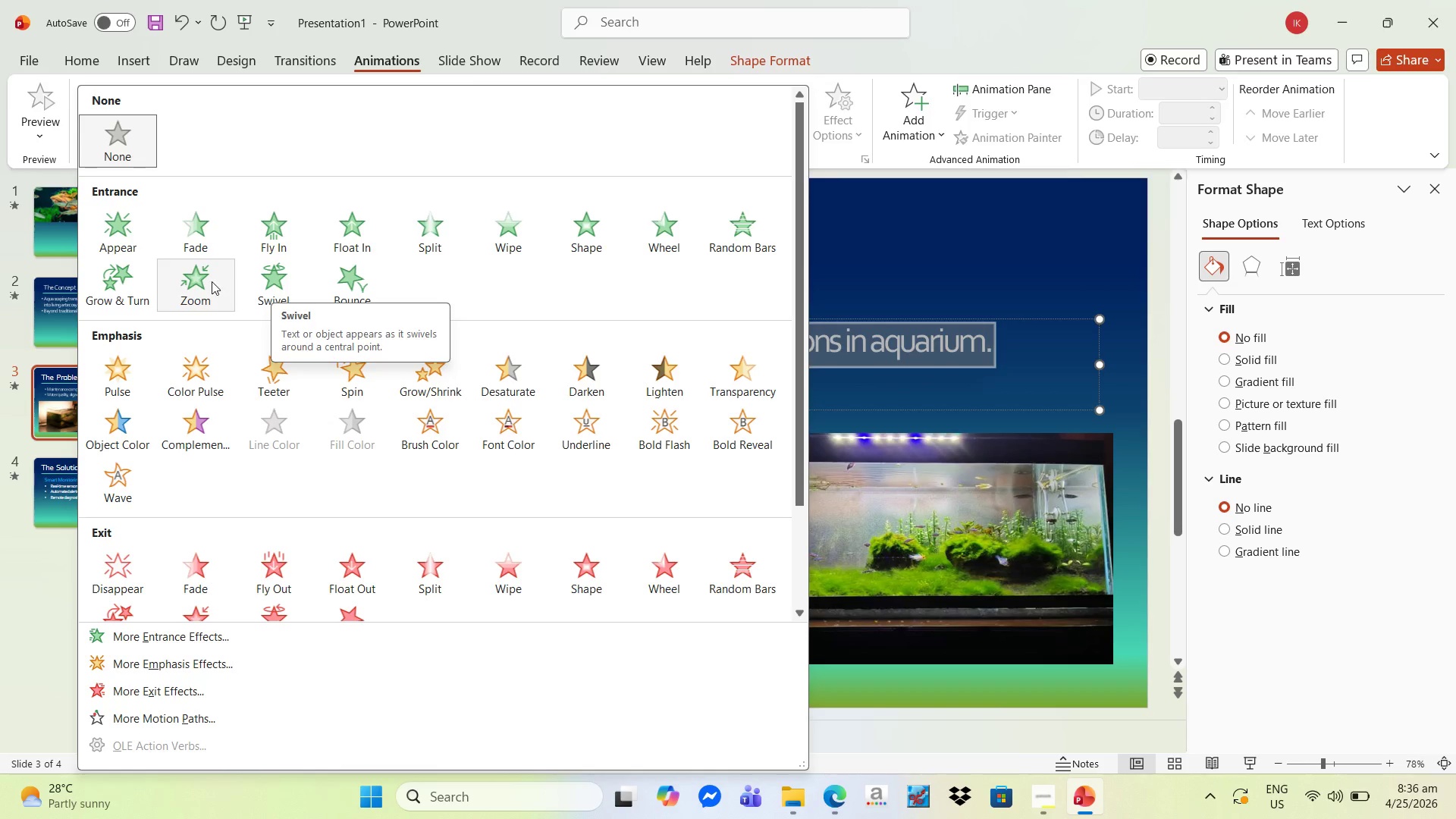 
left_click([203, 282])
 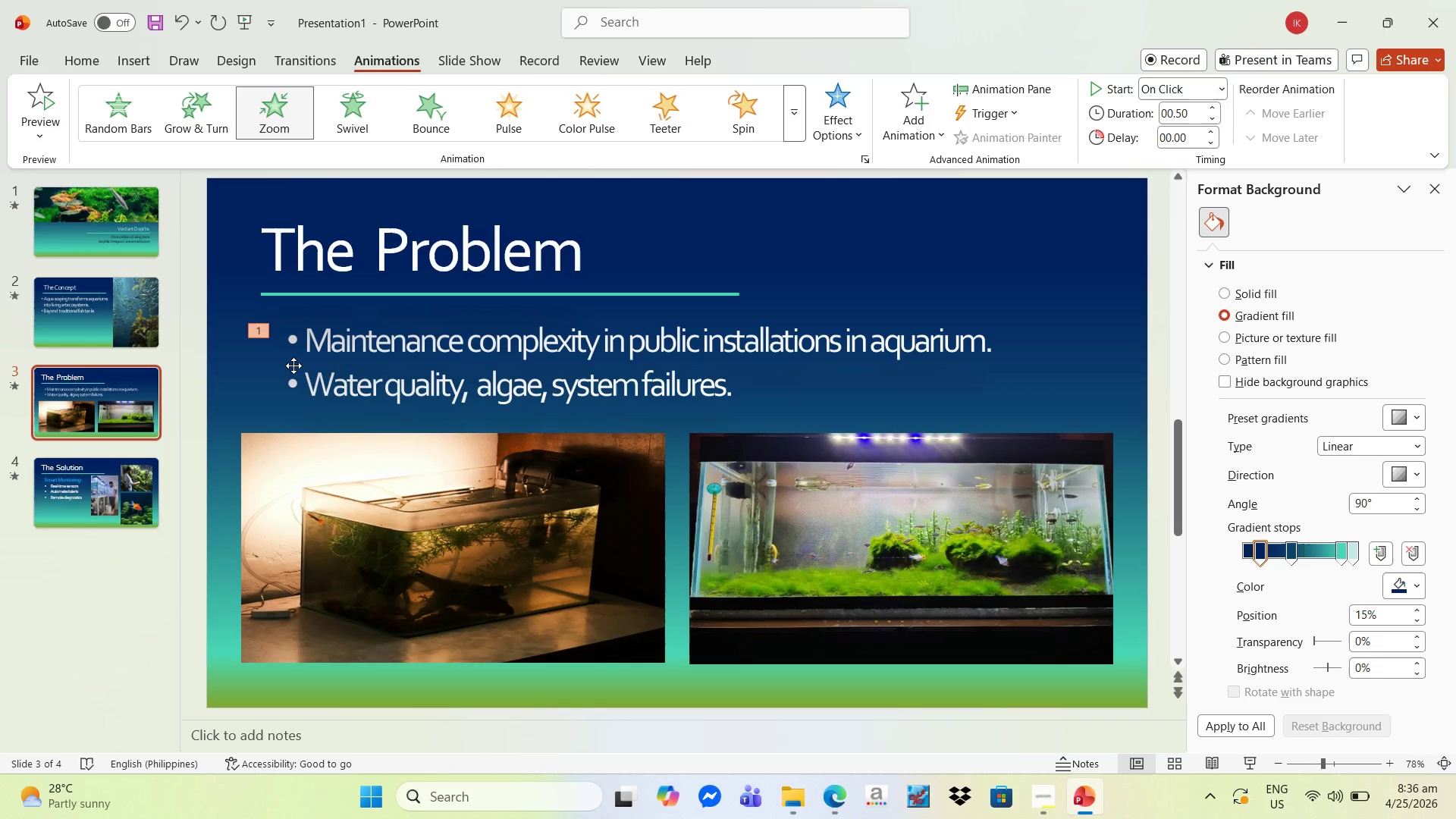 
wait(7.28)
 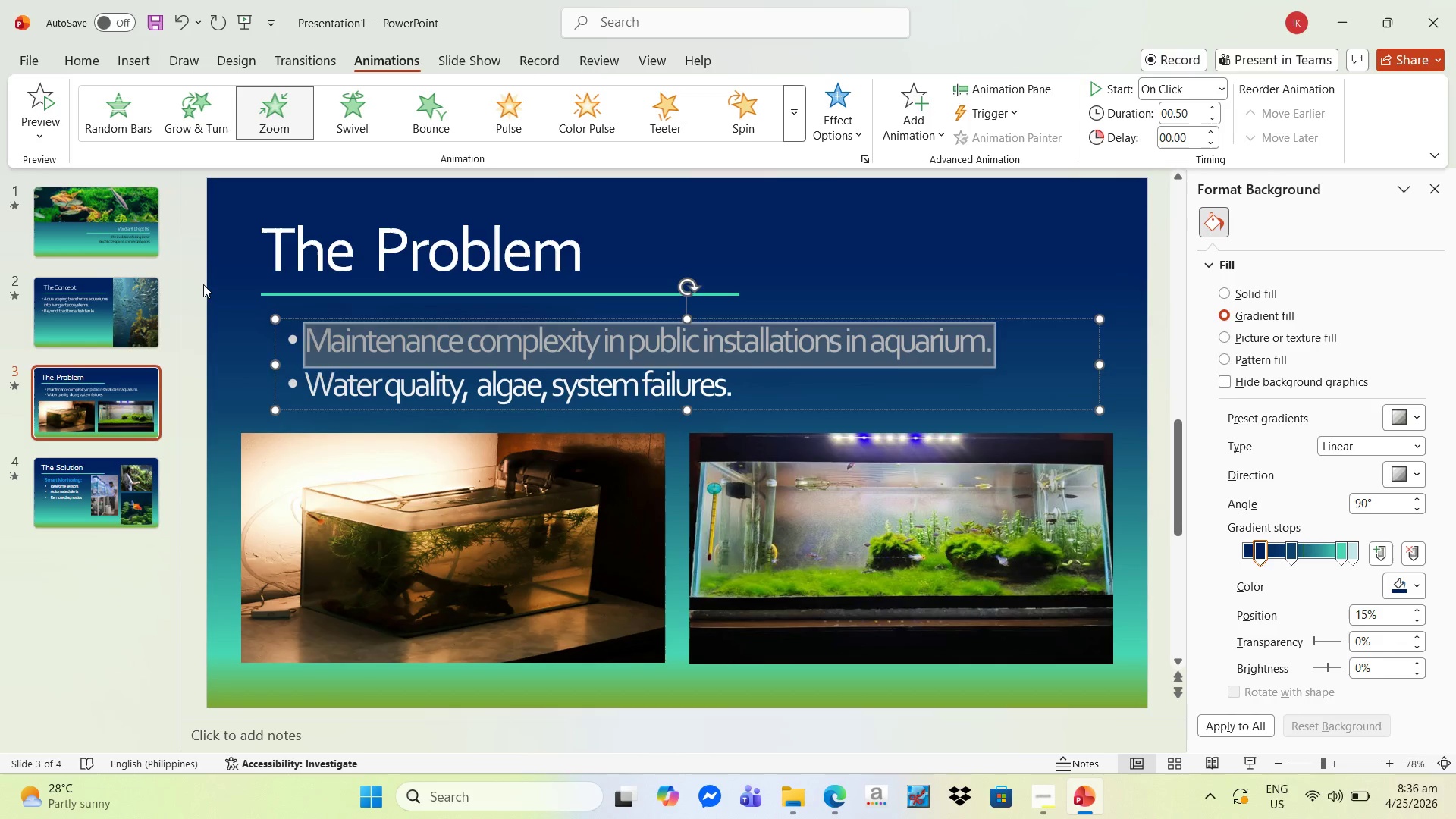 
left_click_drag(start_coordinate=[306, 337], to_coordinate=[755, 406])
 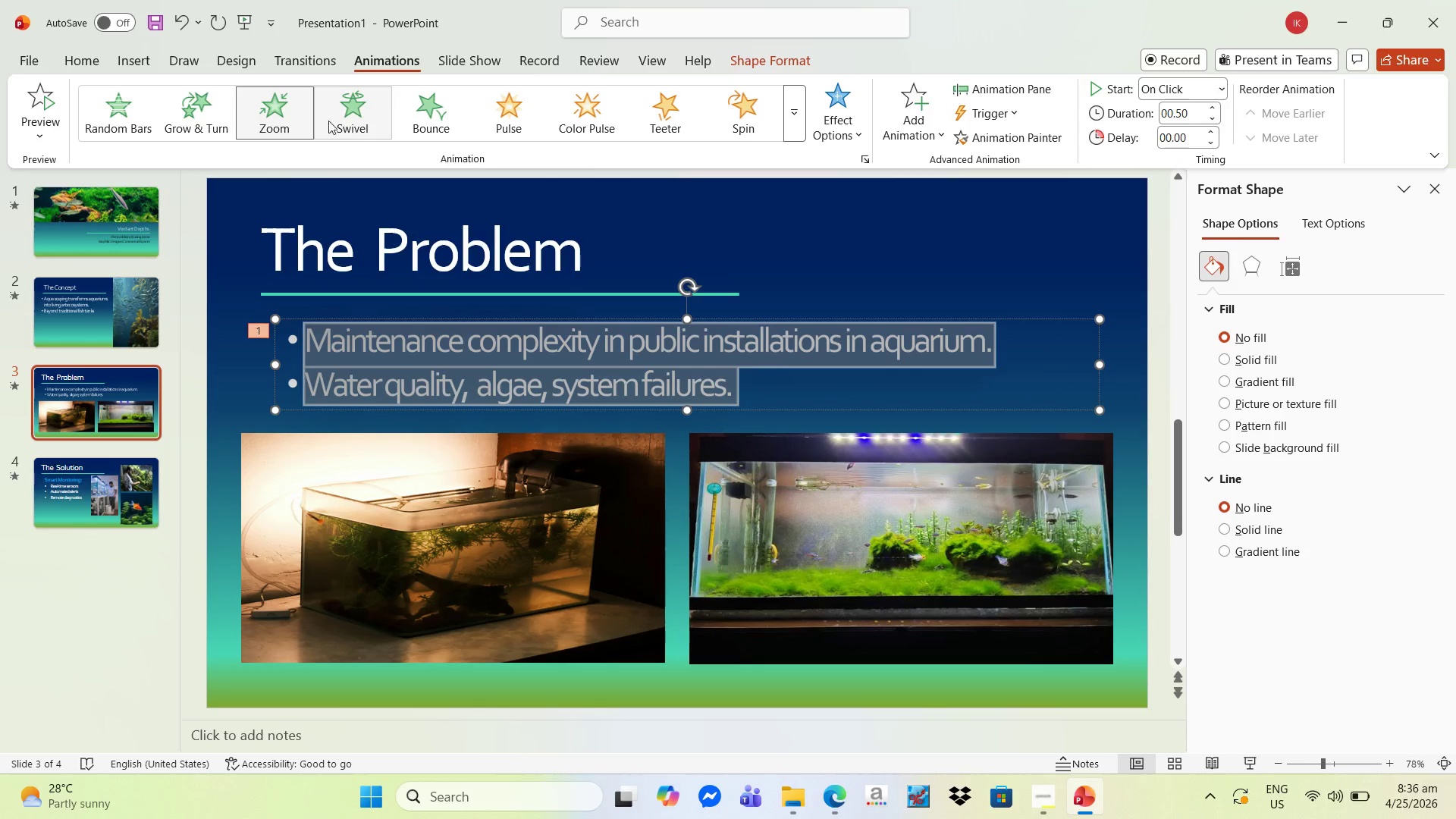 
left_click([292, 117])
 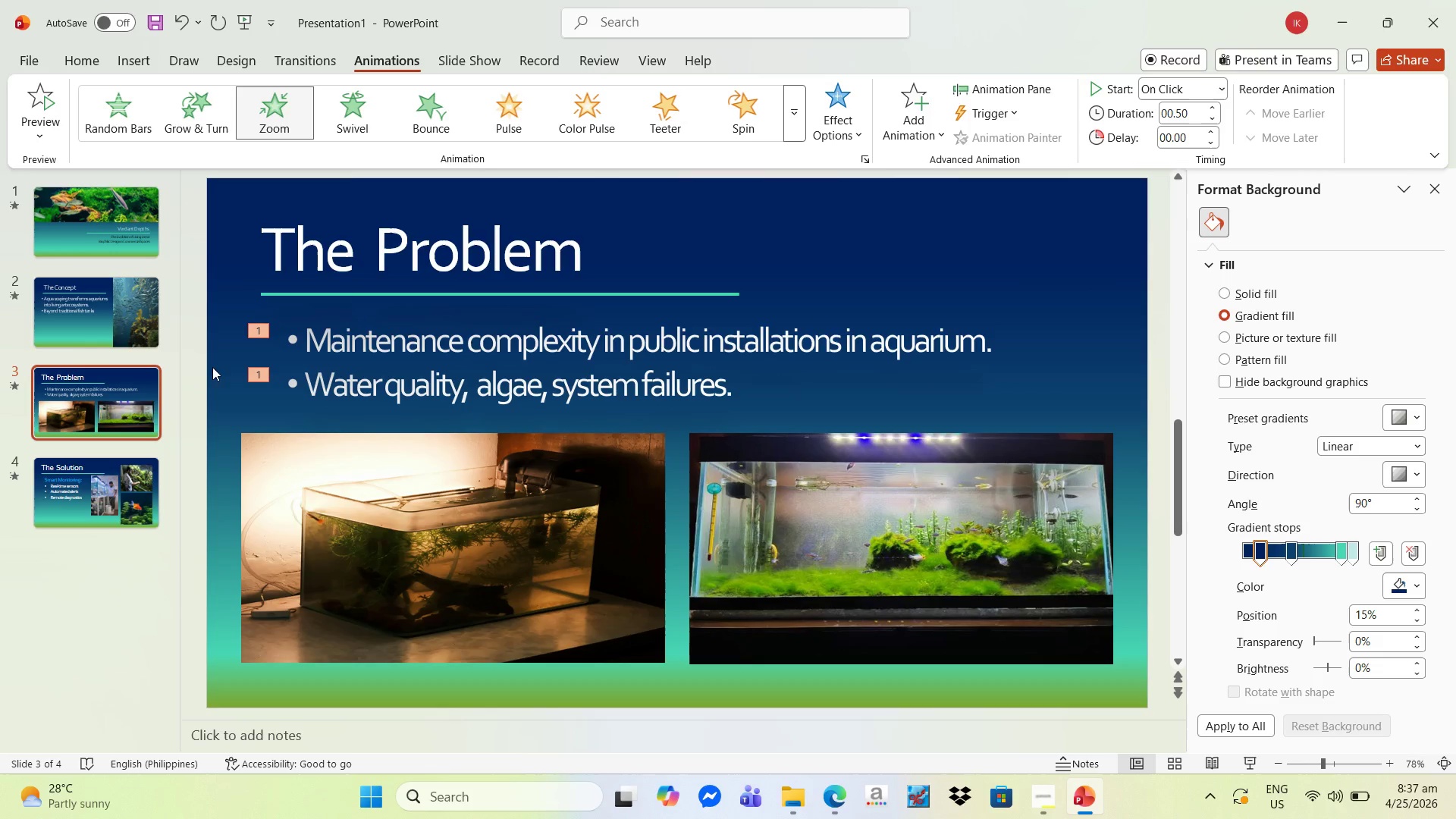 
wait(9.2)
 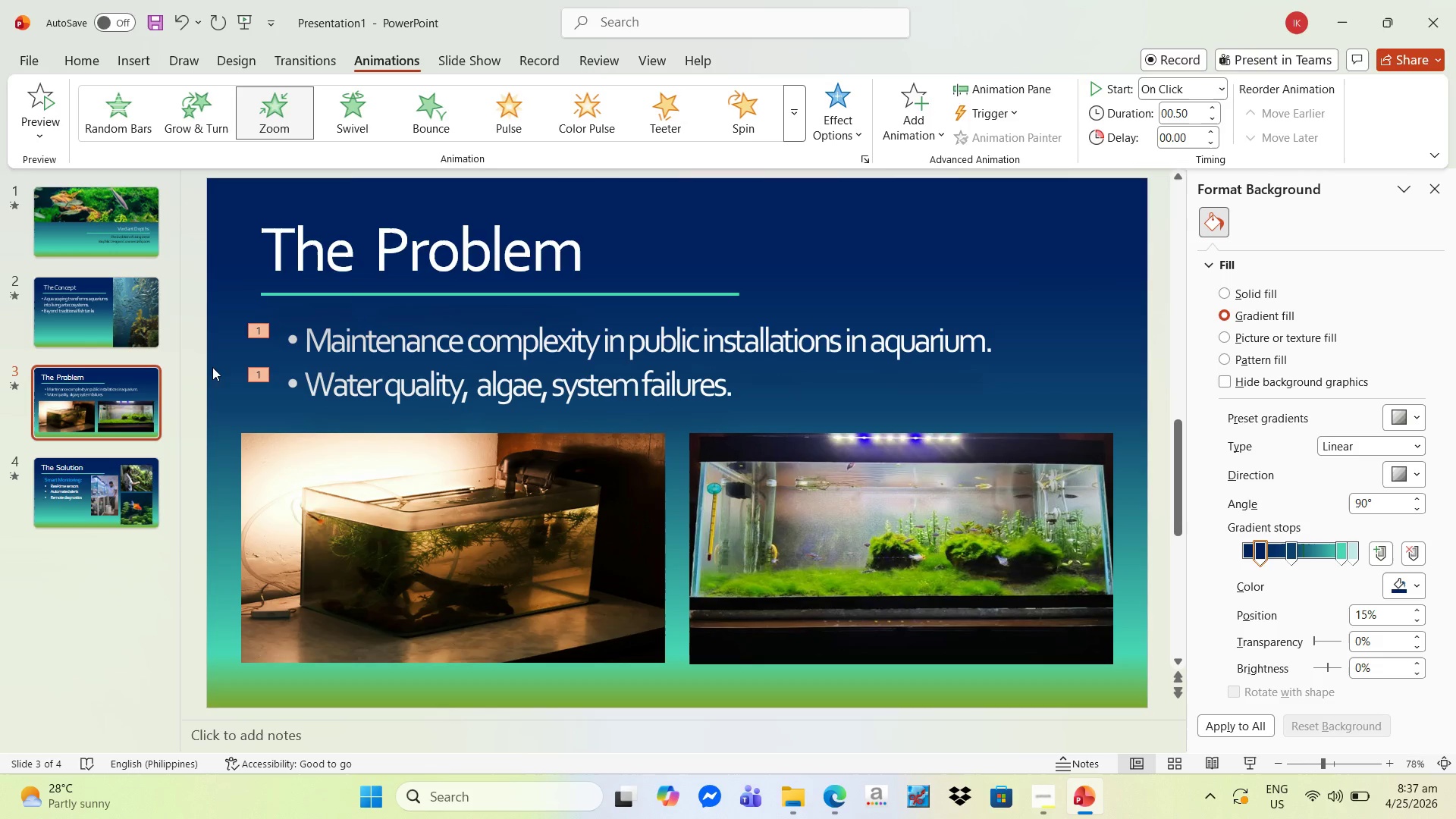 
left_click_drag(start_coordinate=[297, 337], to_coordinate=[570, 337])
 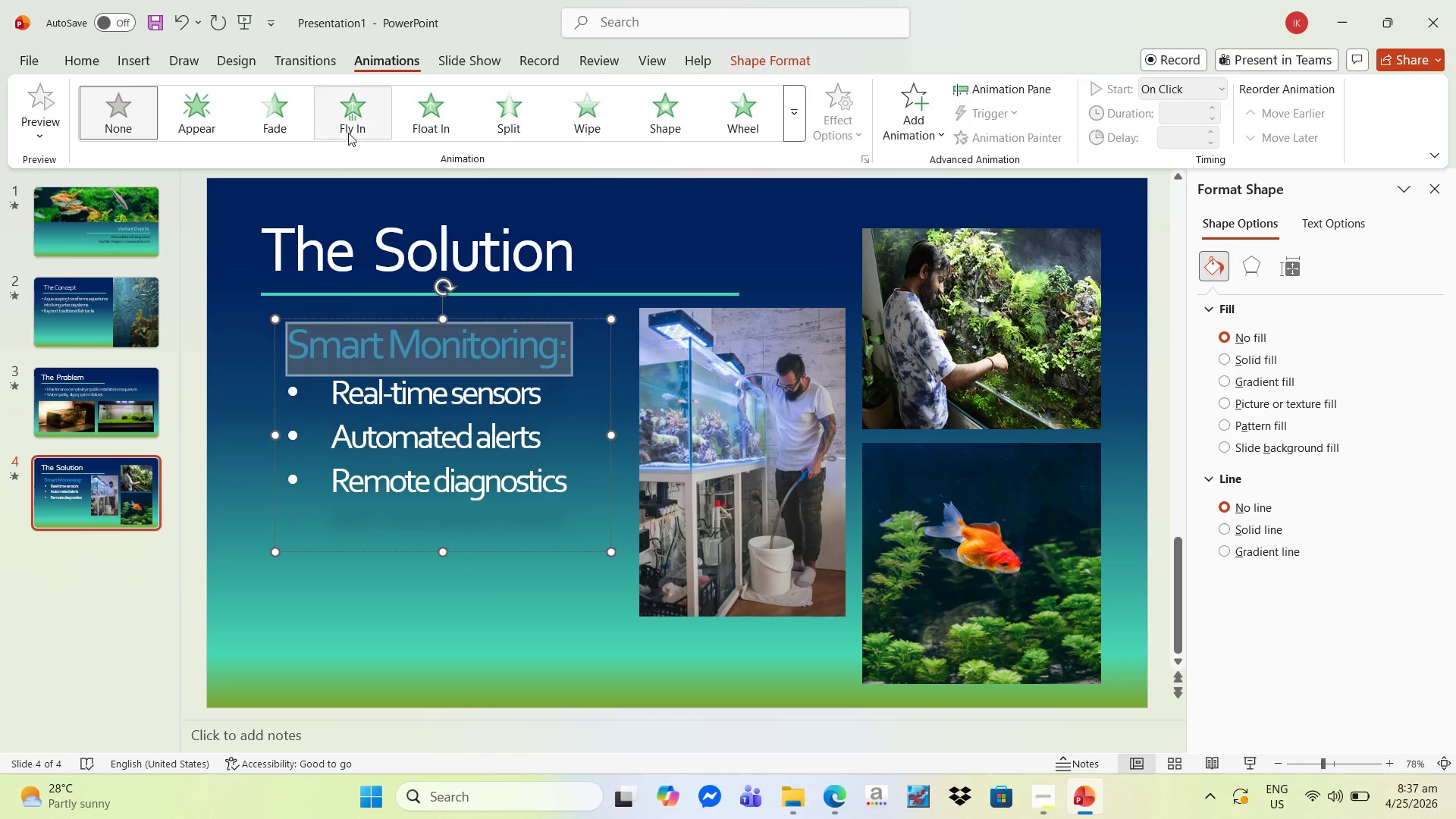 
left_click([350, 120])
 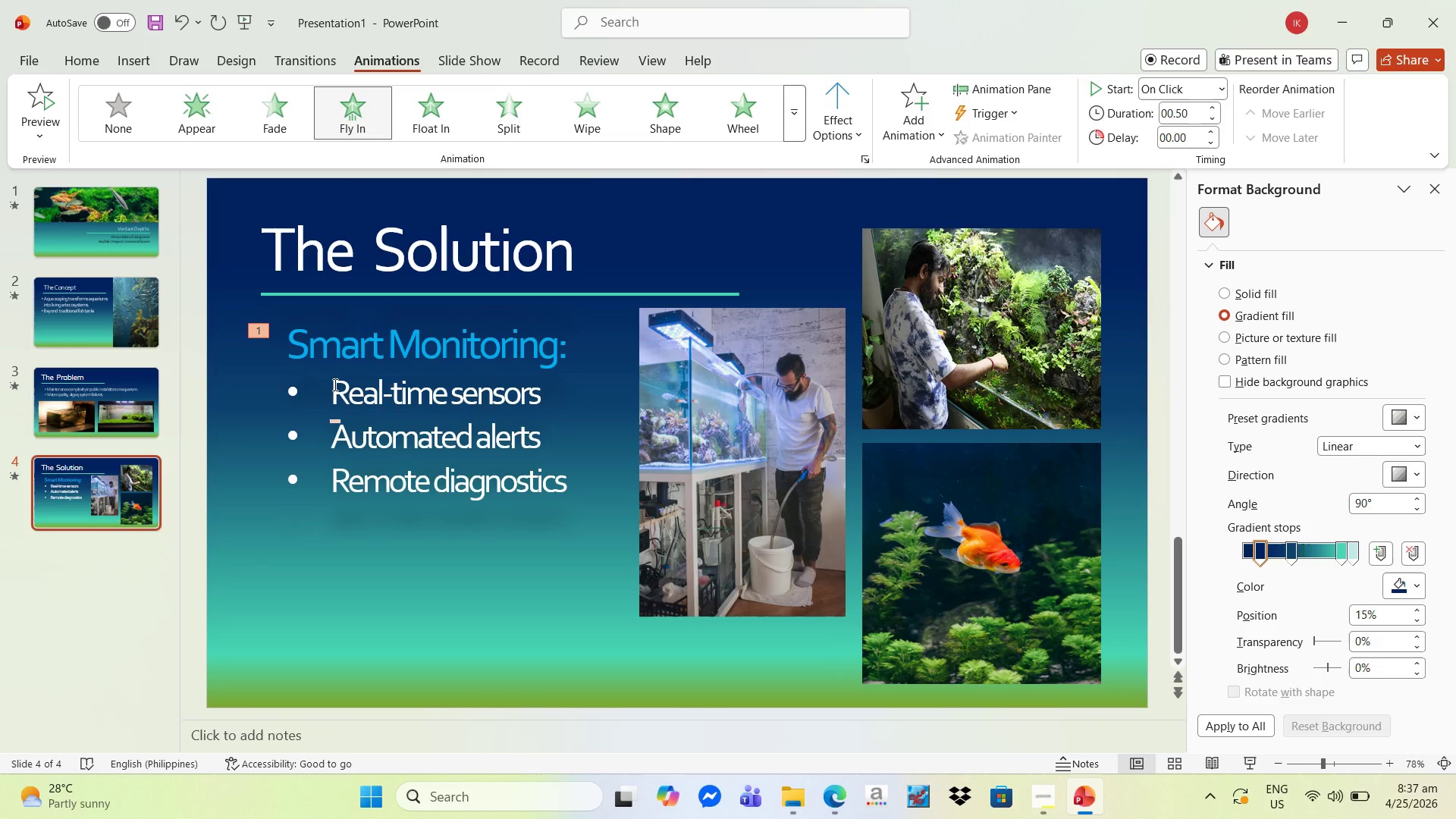 
wait(7.34)
 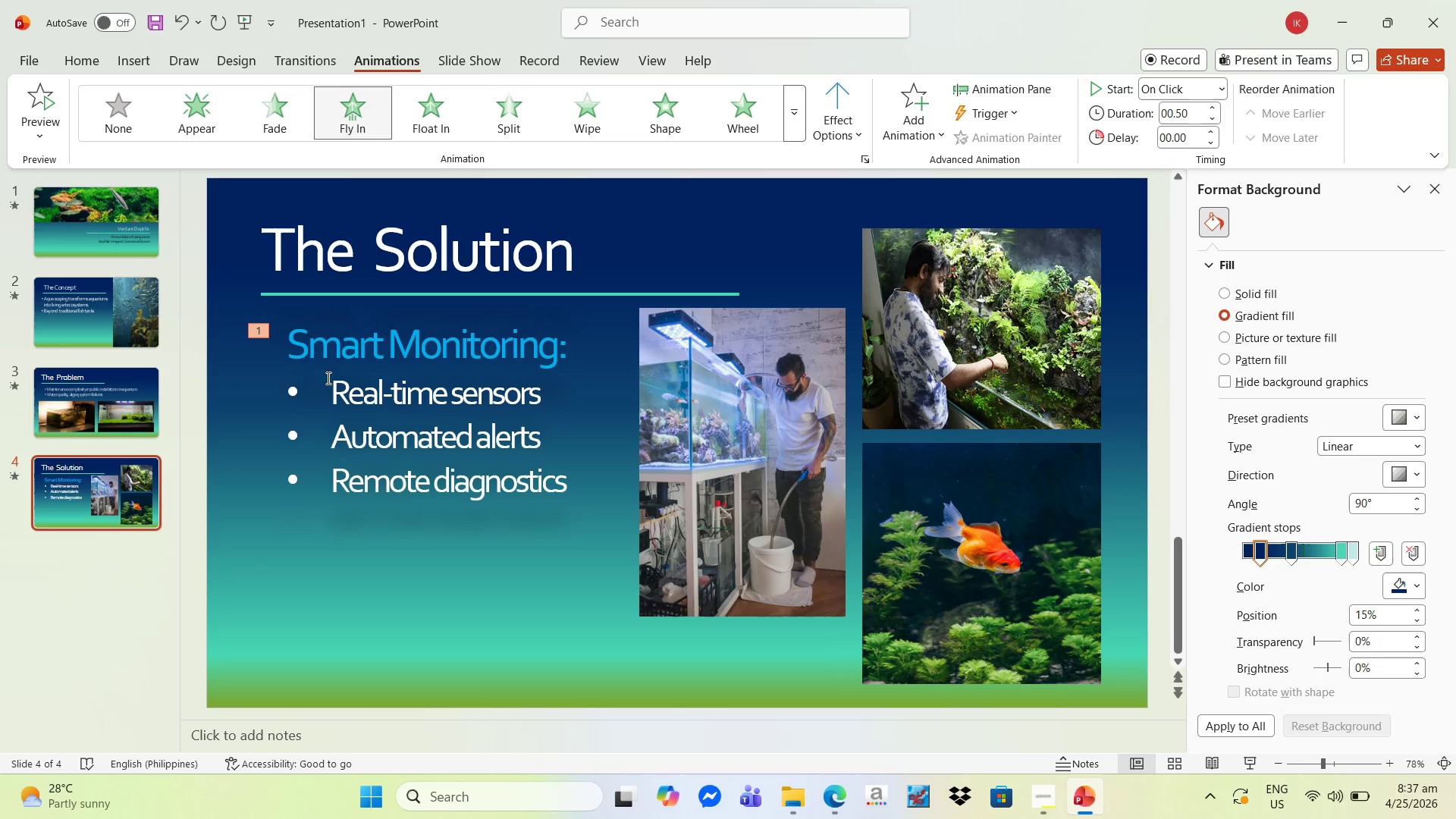 
left_click_drag(start_coordinate=[334, 384], to_coordinate=[719, 554])
 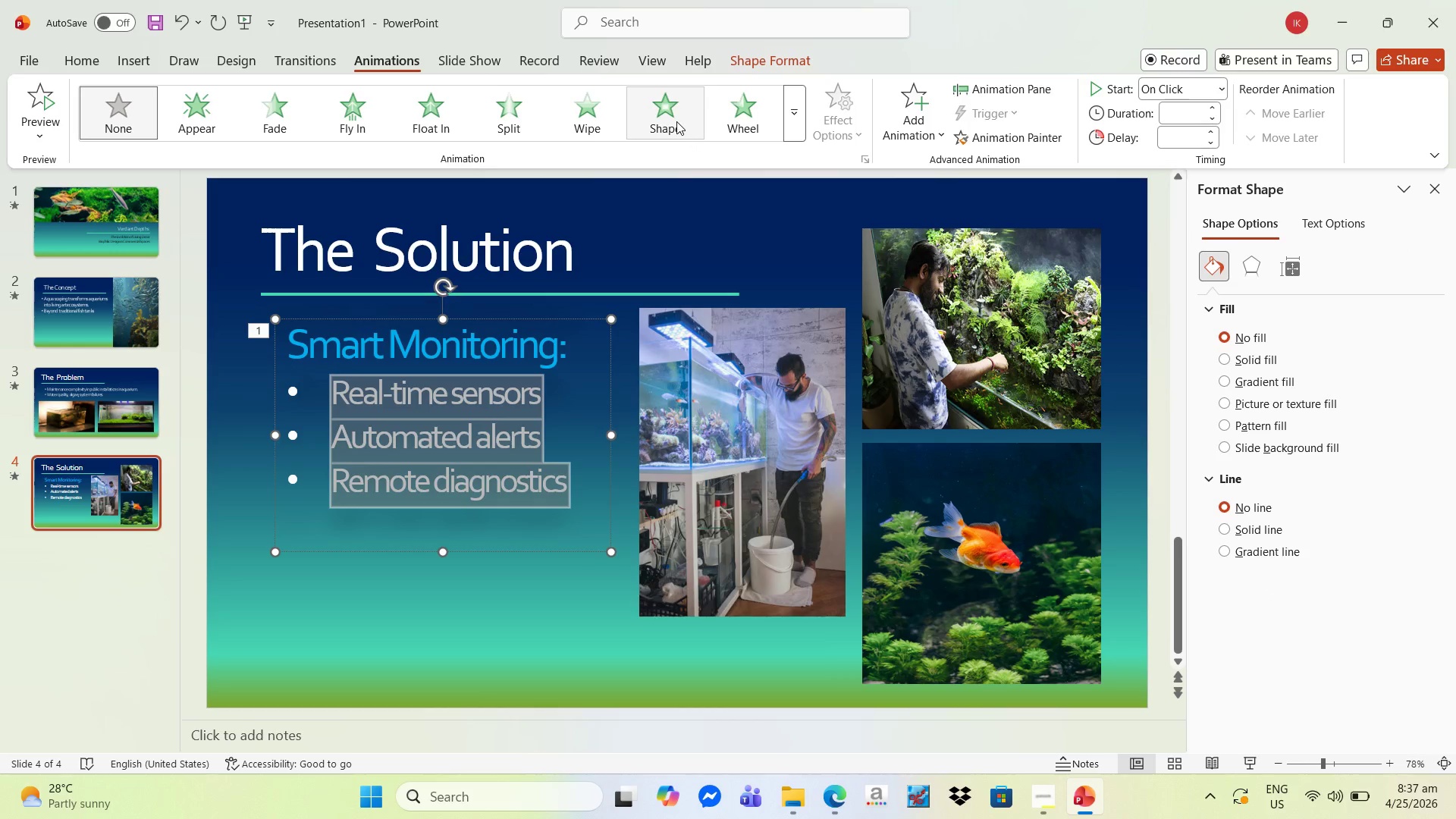 
left_click([674, 121])
 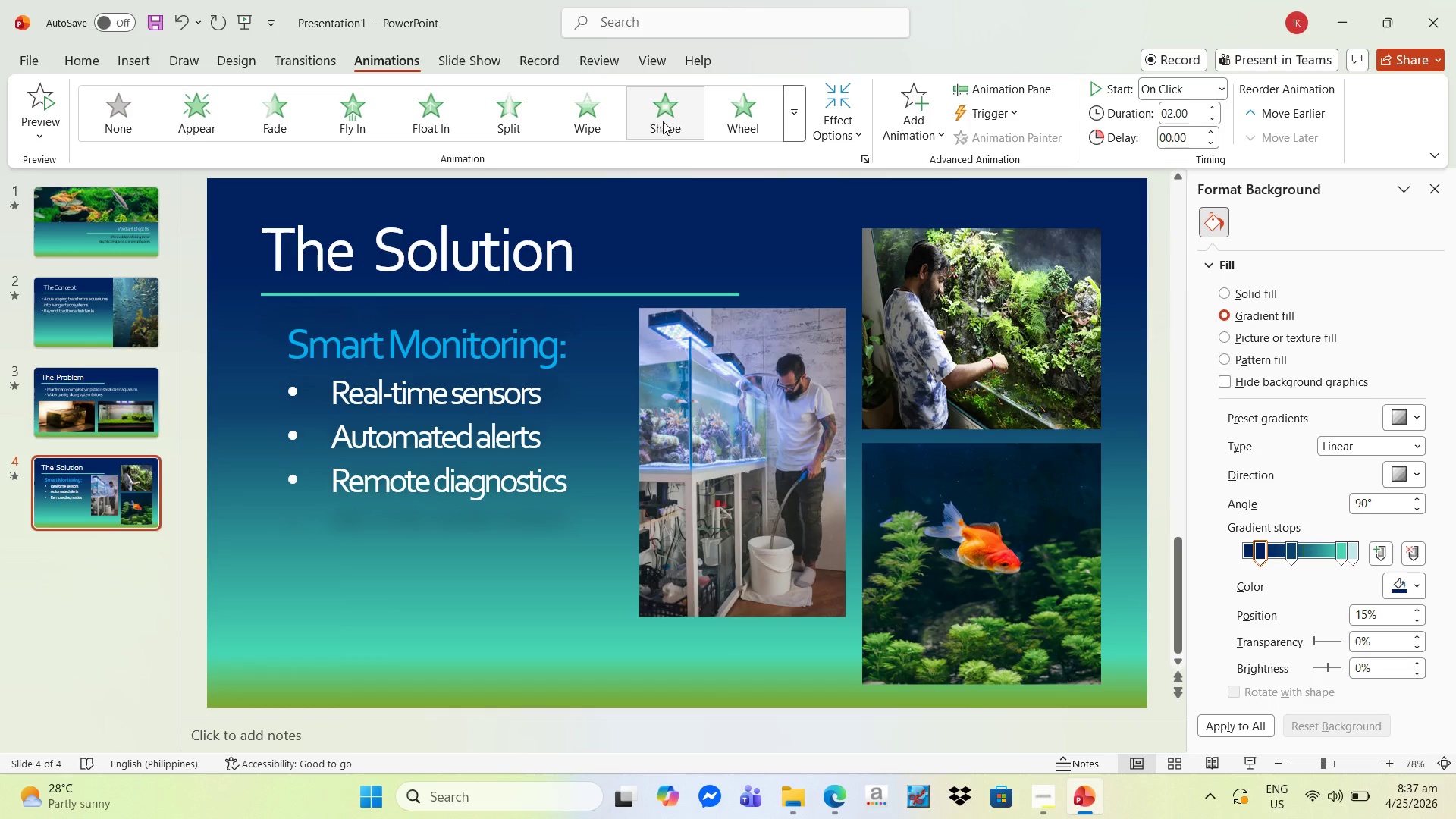 
left_click([730, 118])
 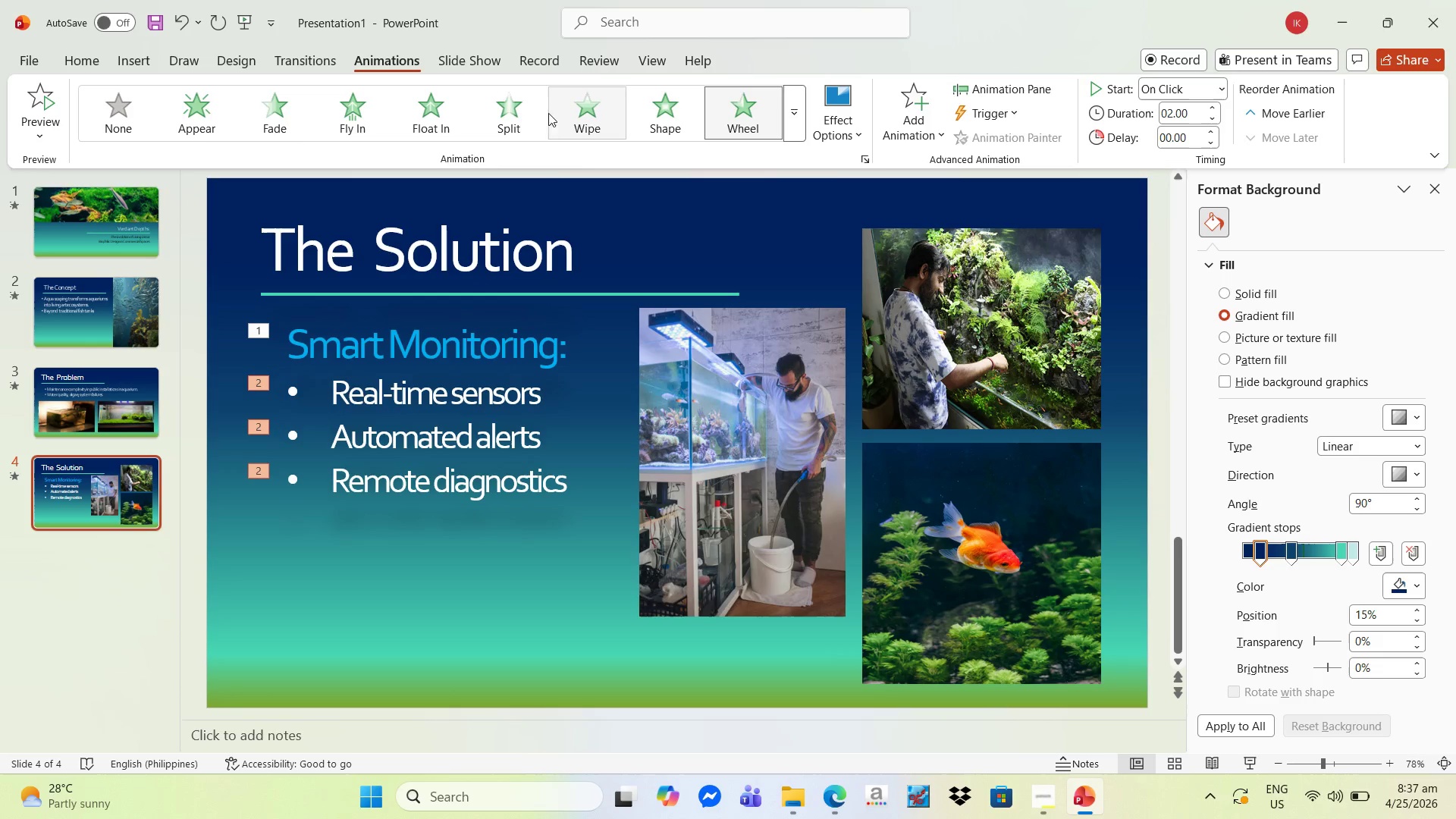 
left_click([515, 113])
 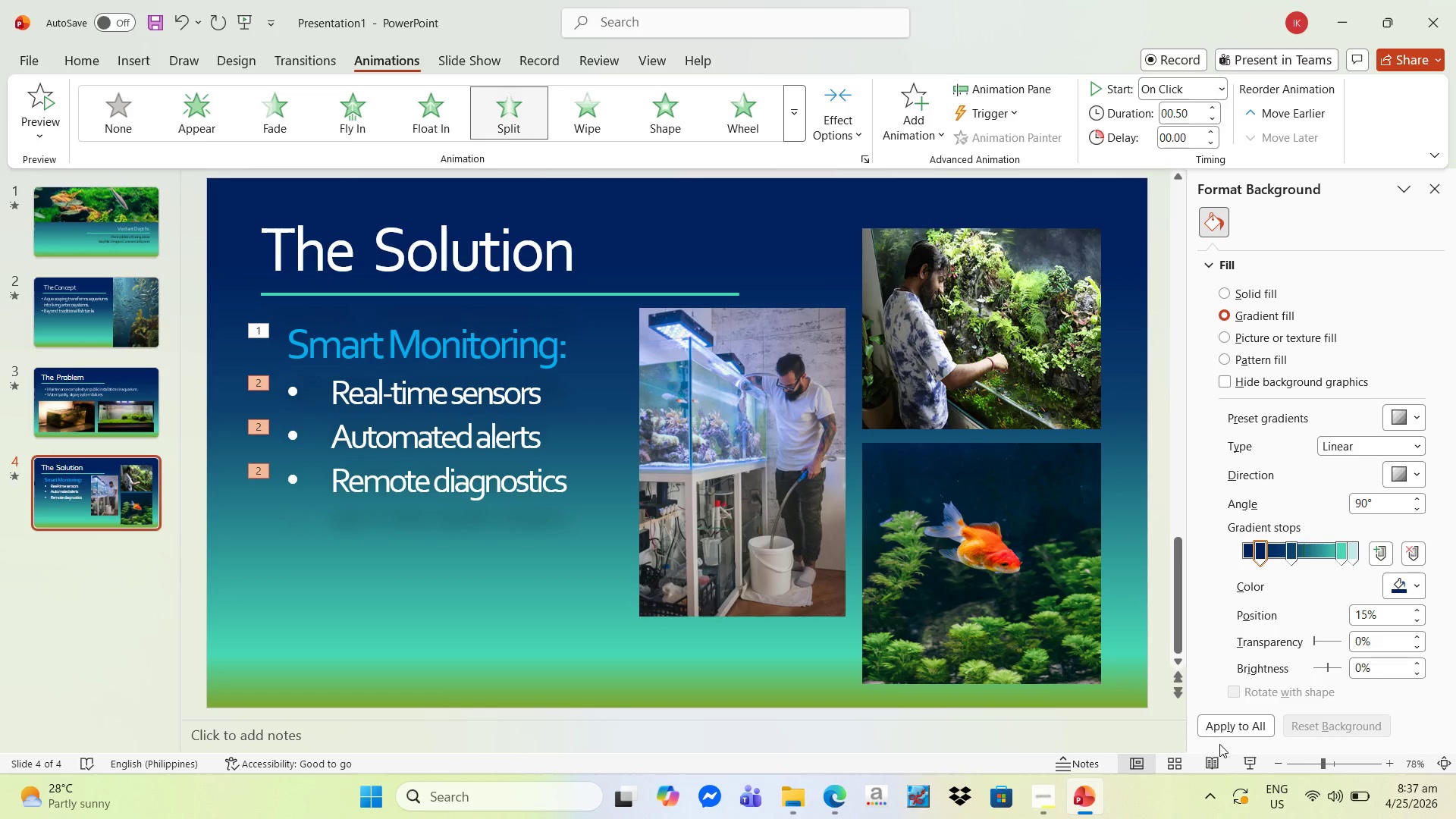 
wait(9.07)
 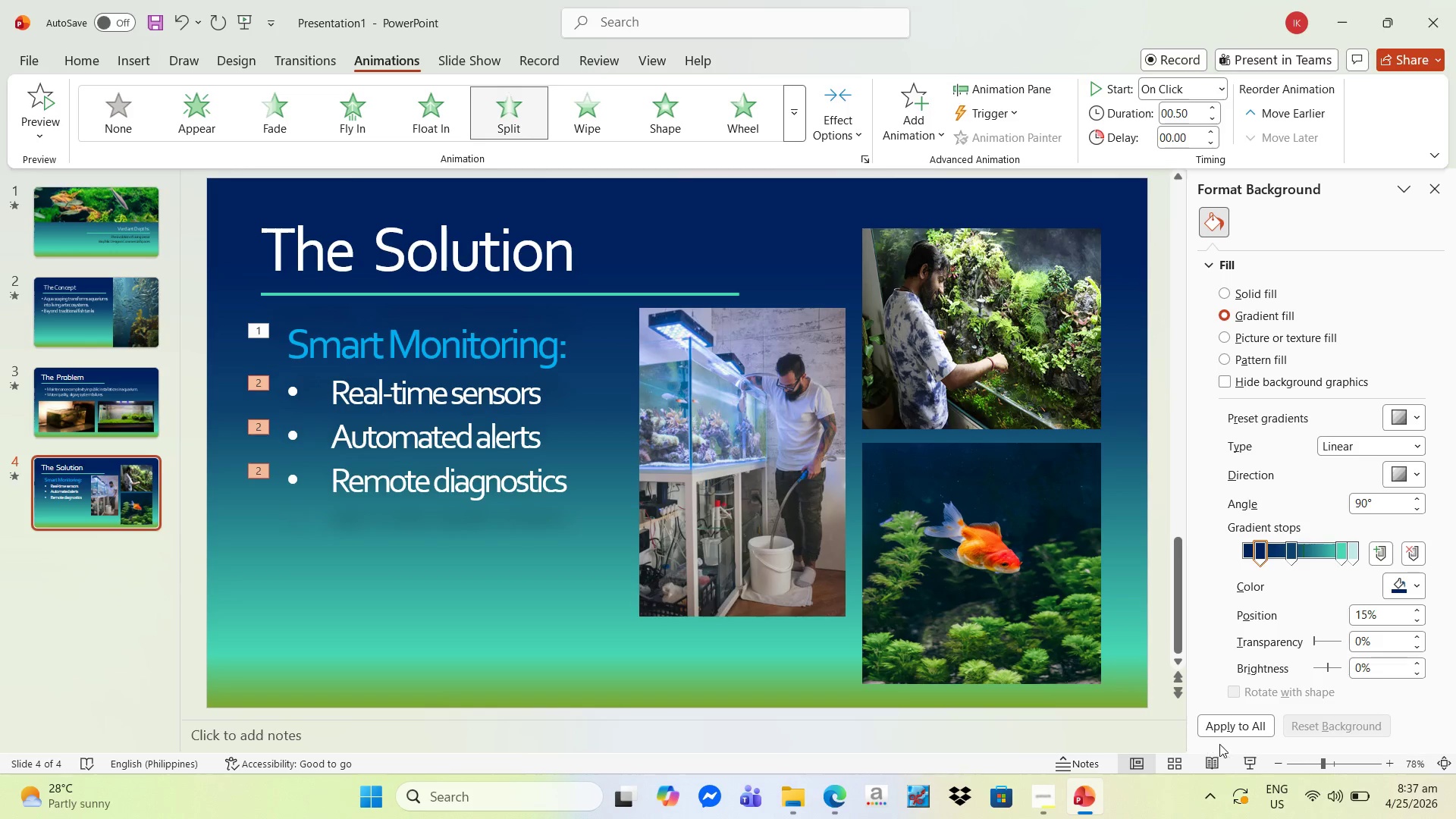 
mouse_move([262, 76])
 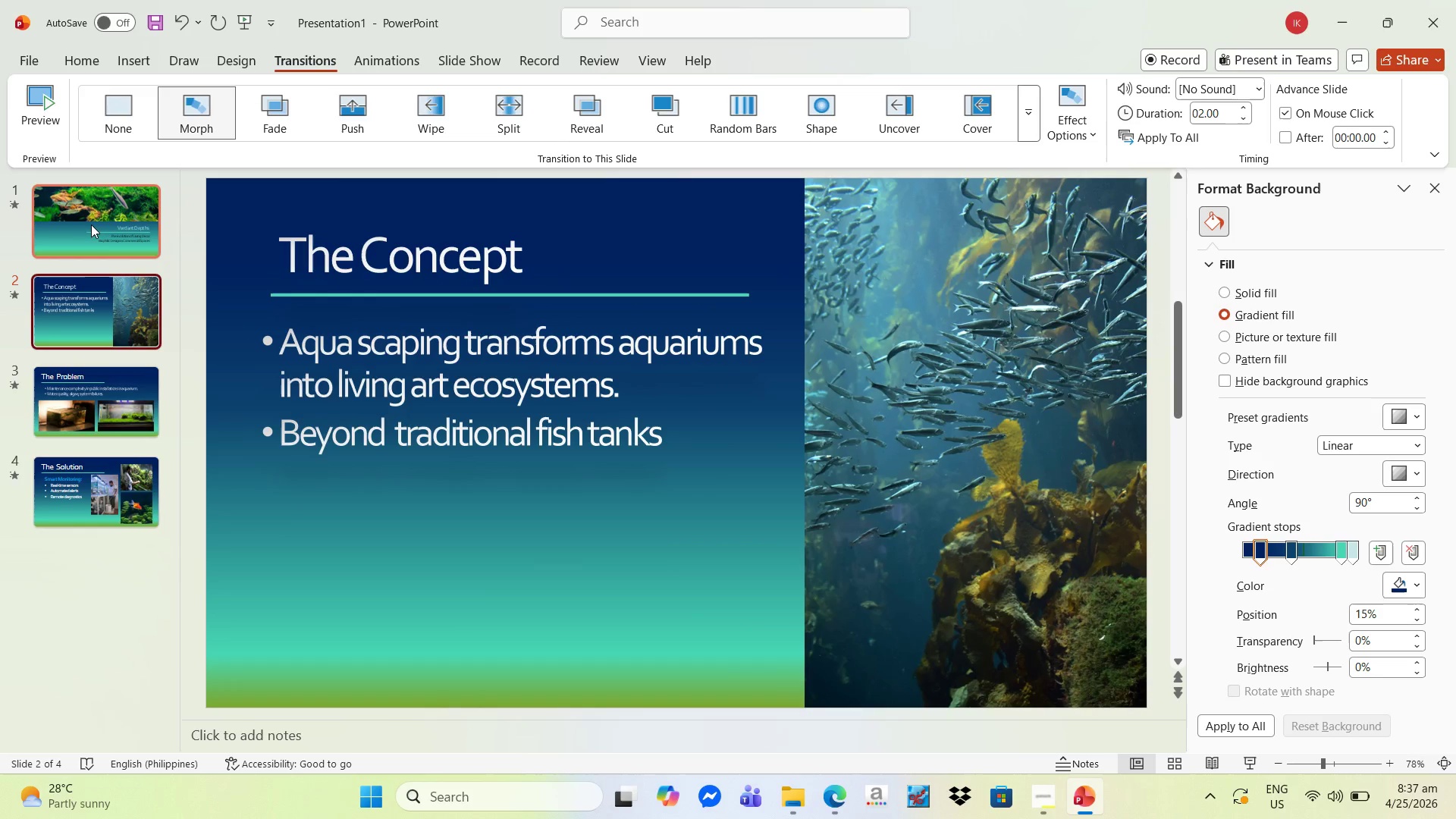 
left_click([93, 221])
 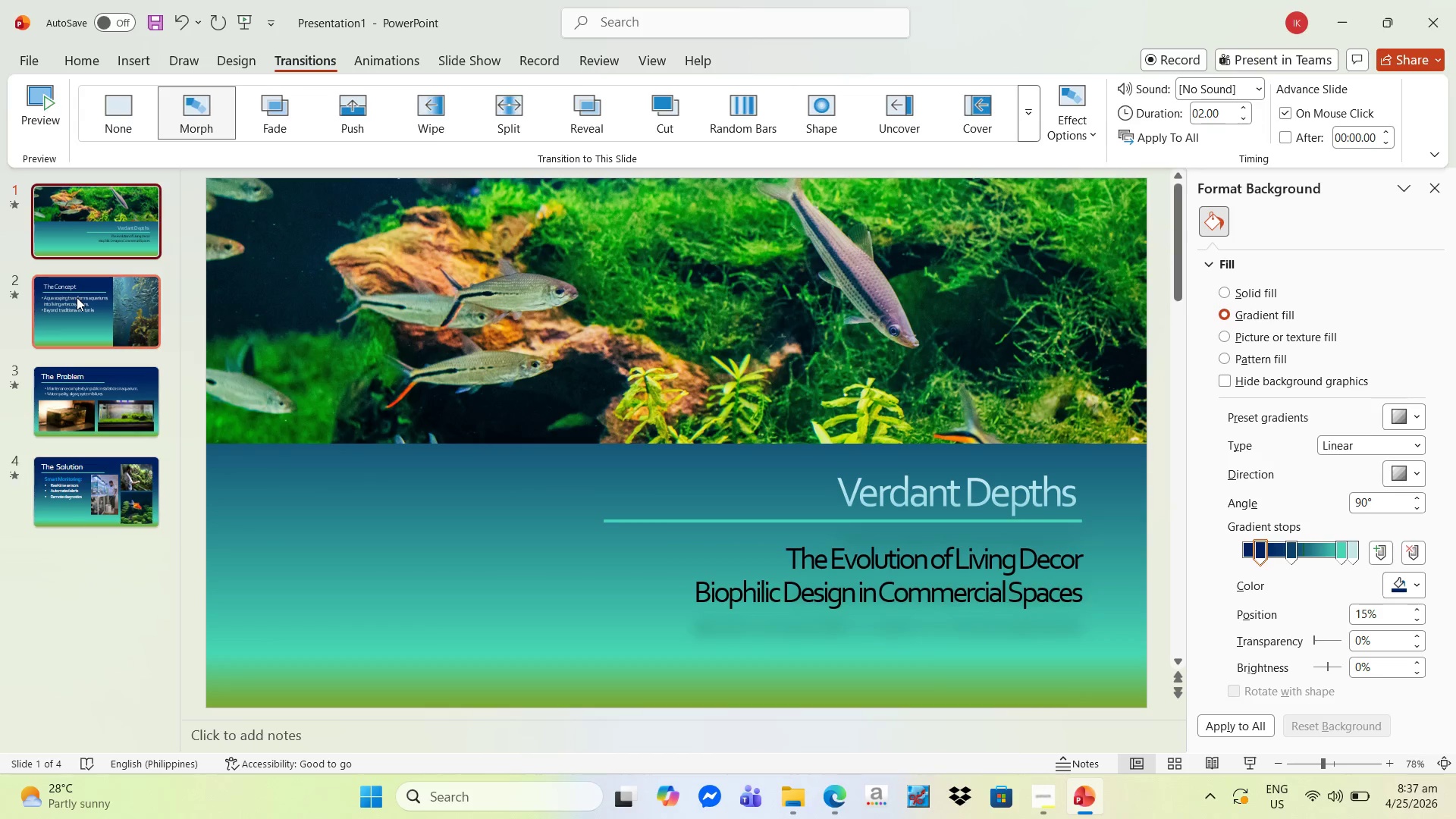 
left_click([77, 297])
 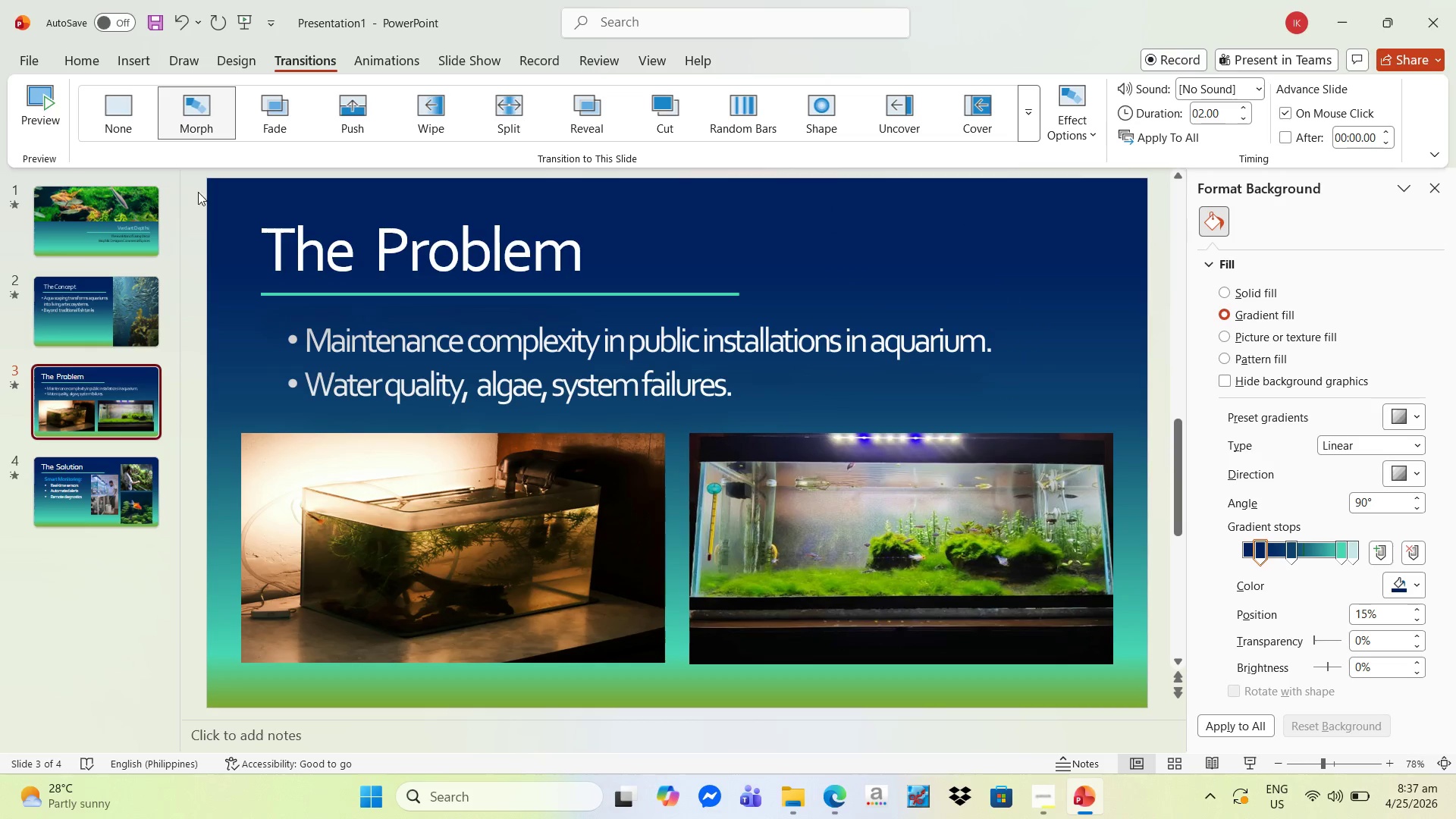 
mouse_move([193, 109])
 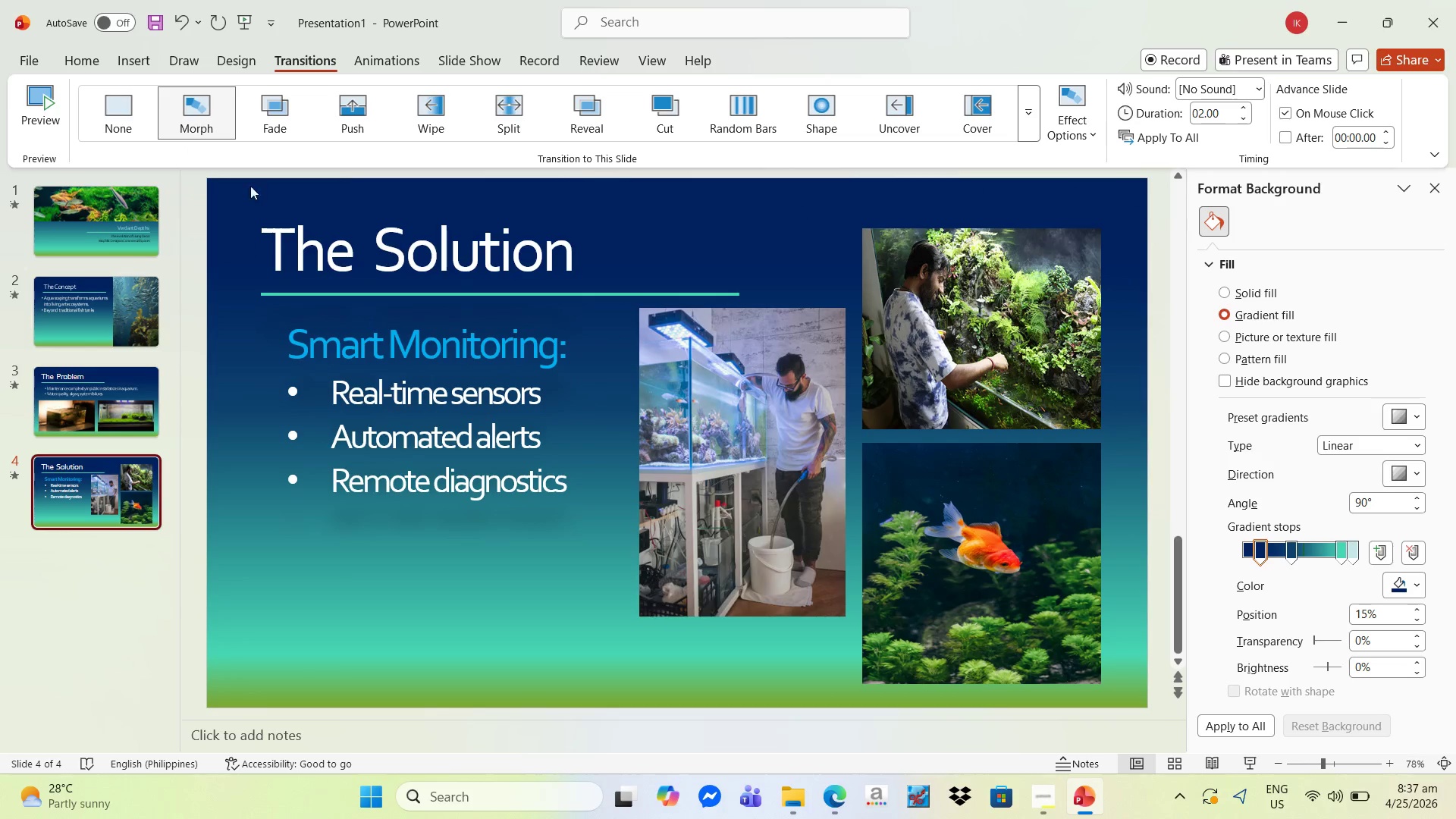 
left_click([206, 102])
 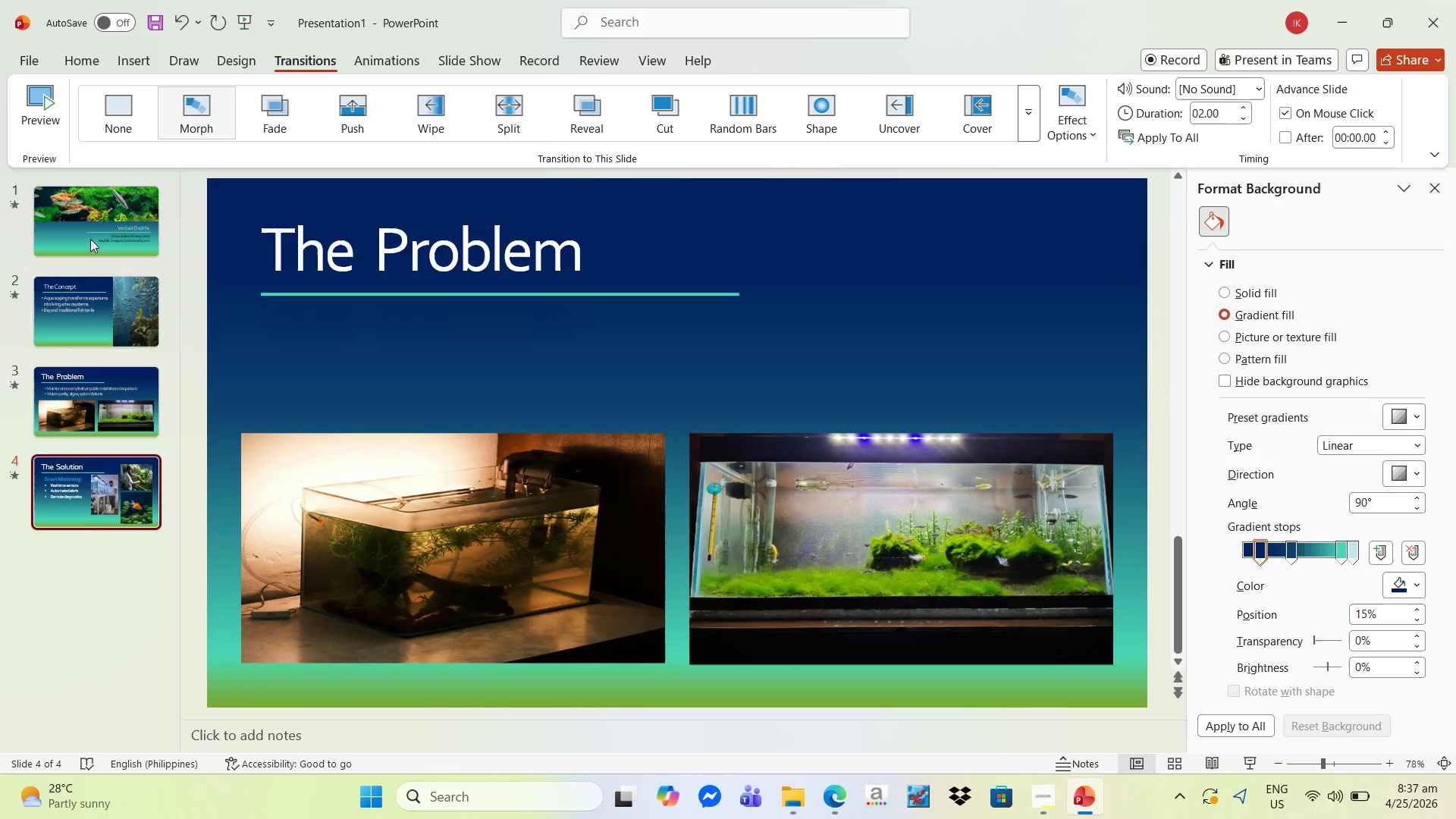 
left_click([89, 229])
 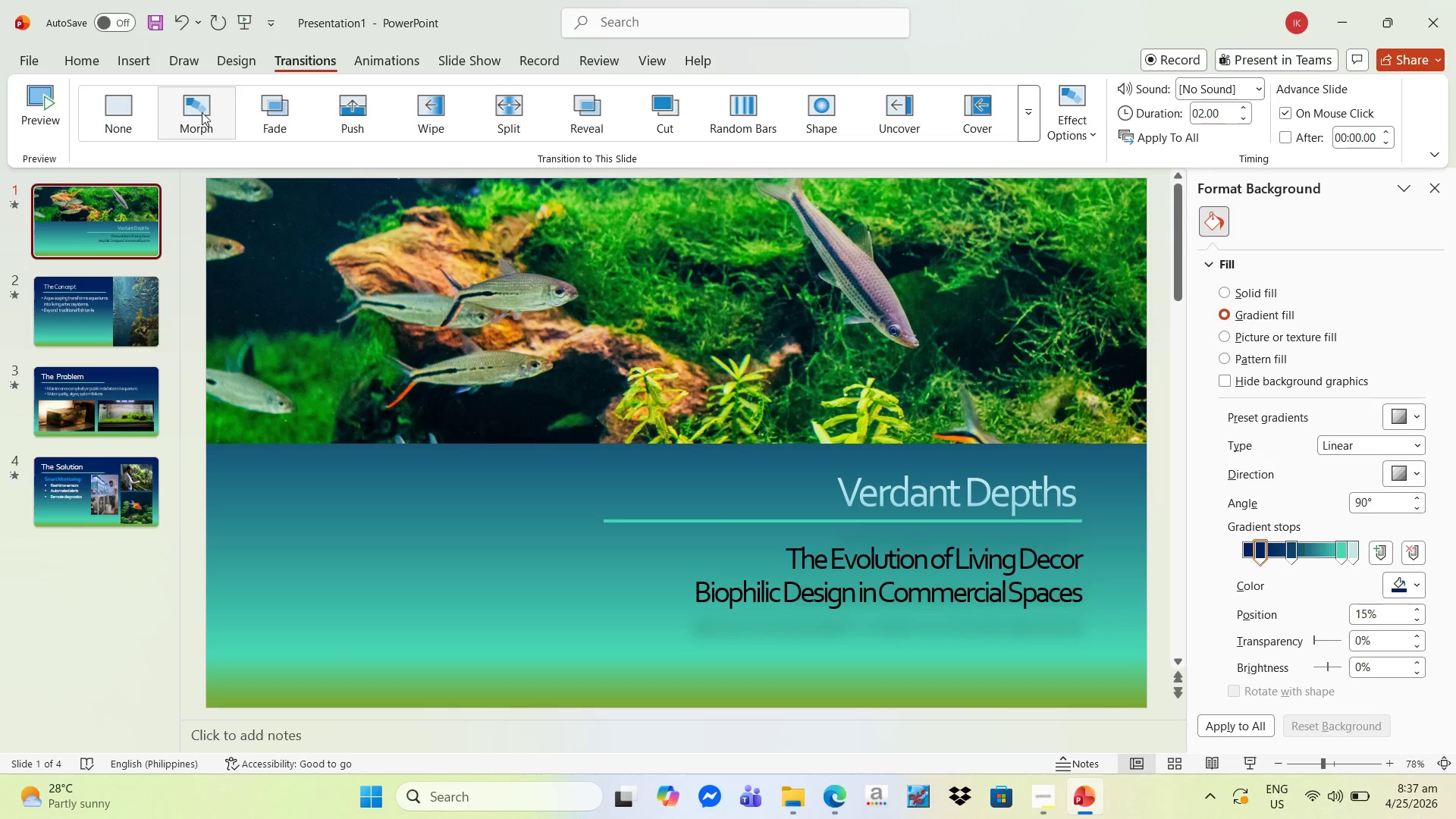 
left_click([202, 111])
 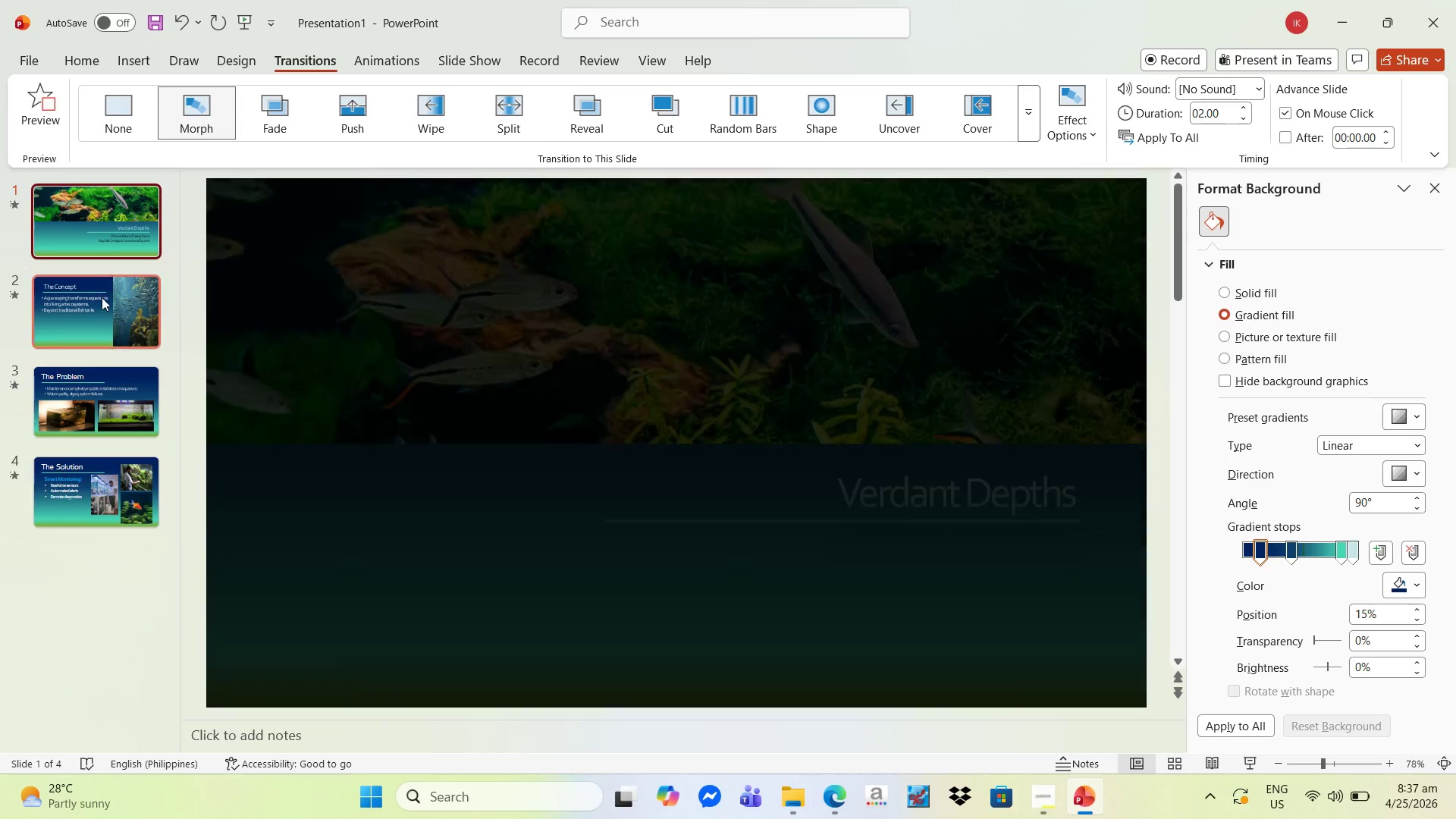 
left_click([96, 306])
 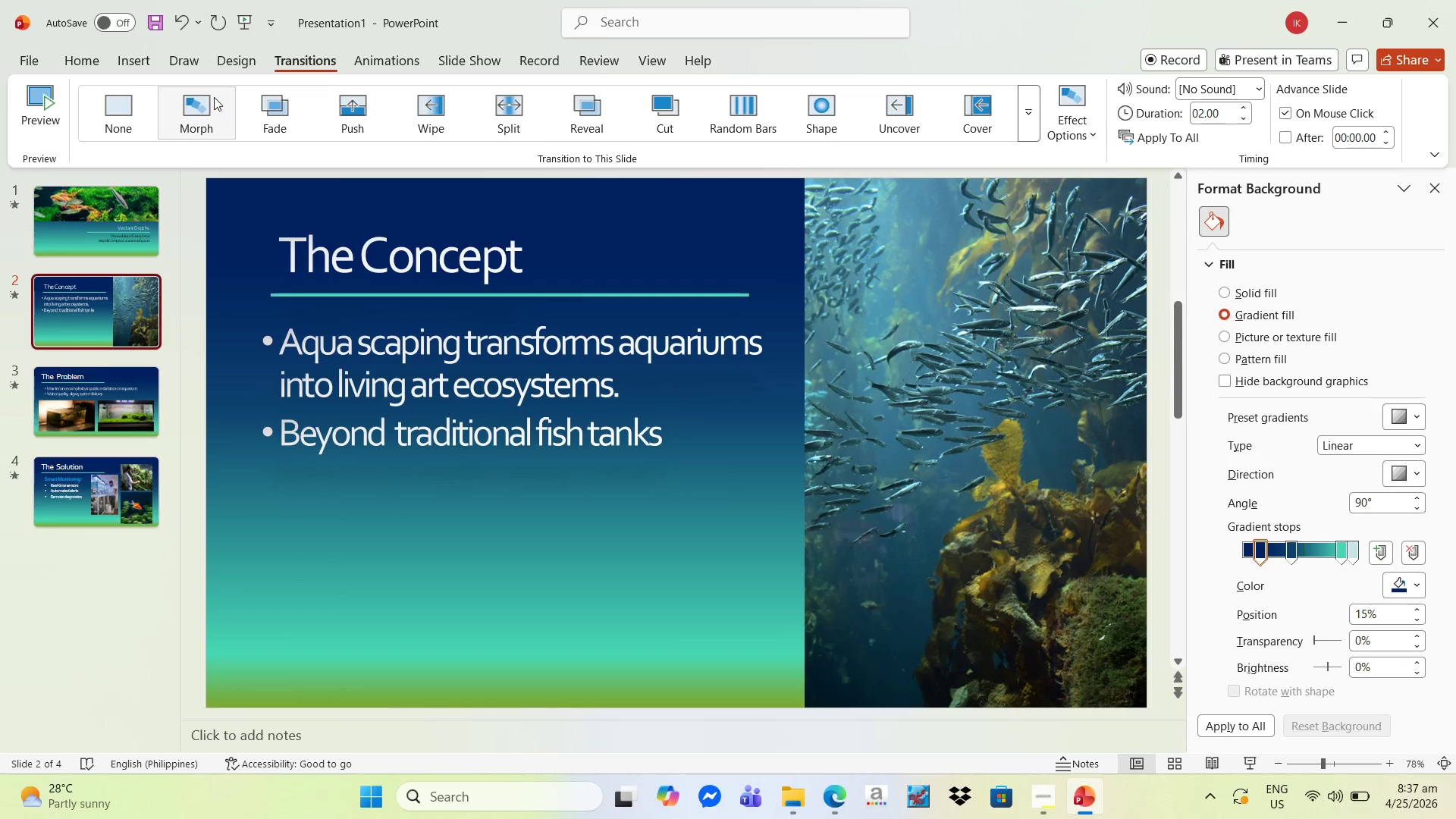 
left_click([209, 100])
 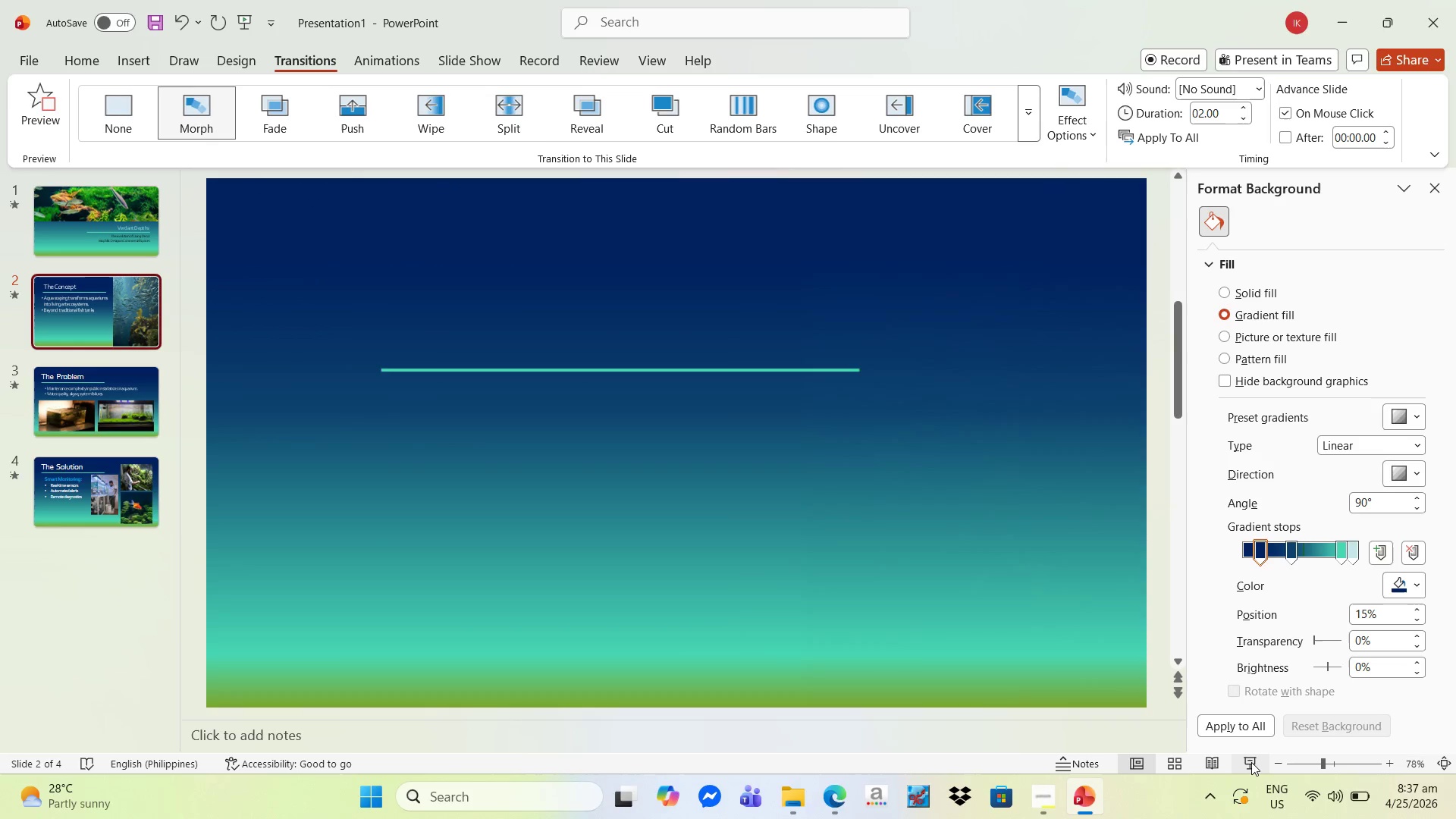 
left_click([1252, 761])
 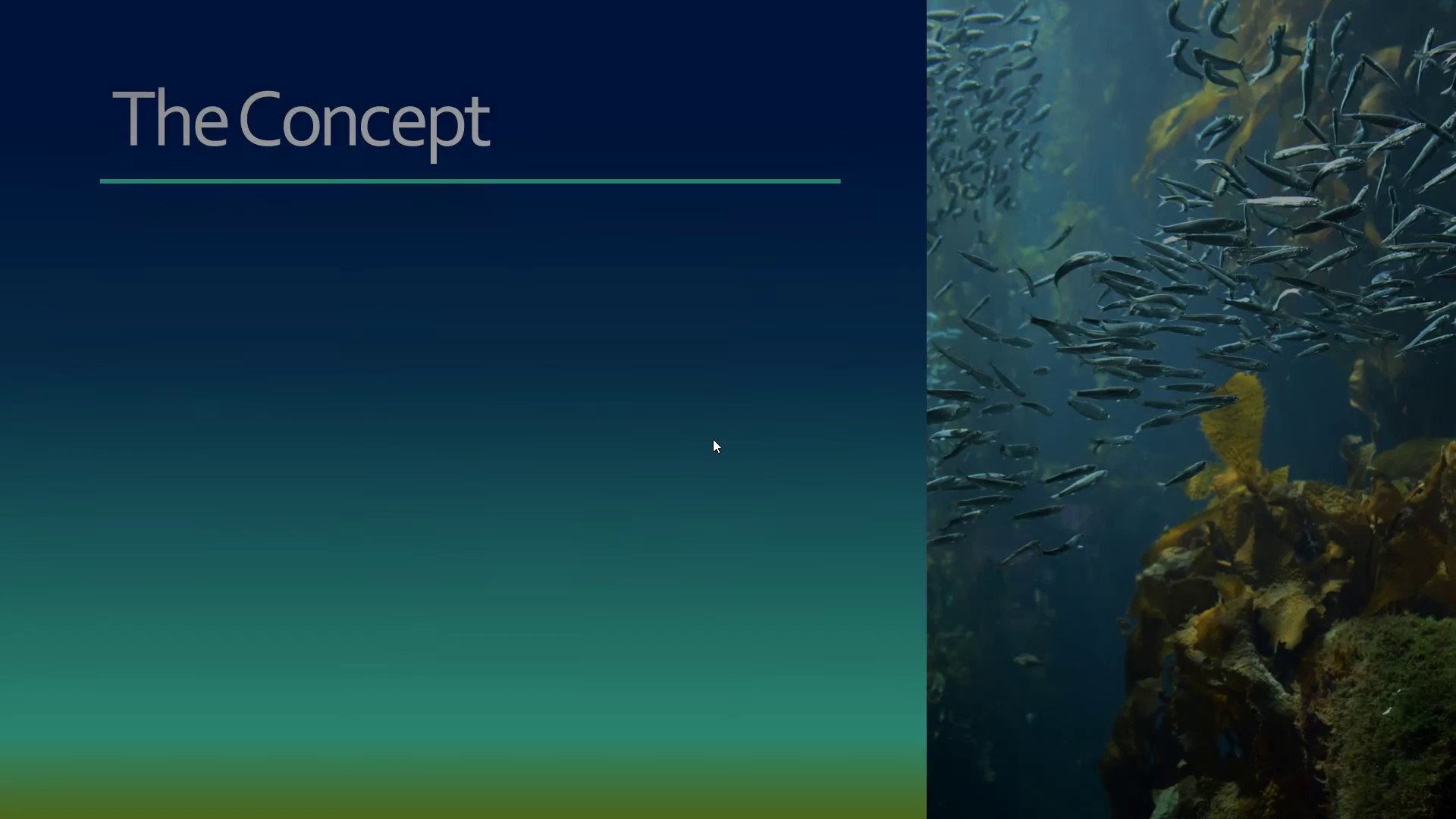 
left_click([697, 431])
 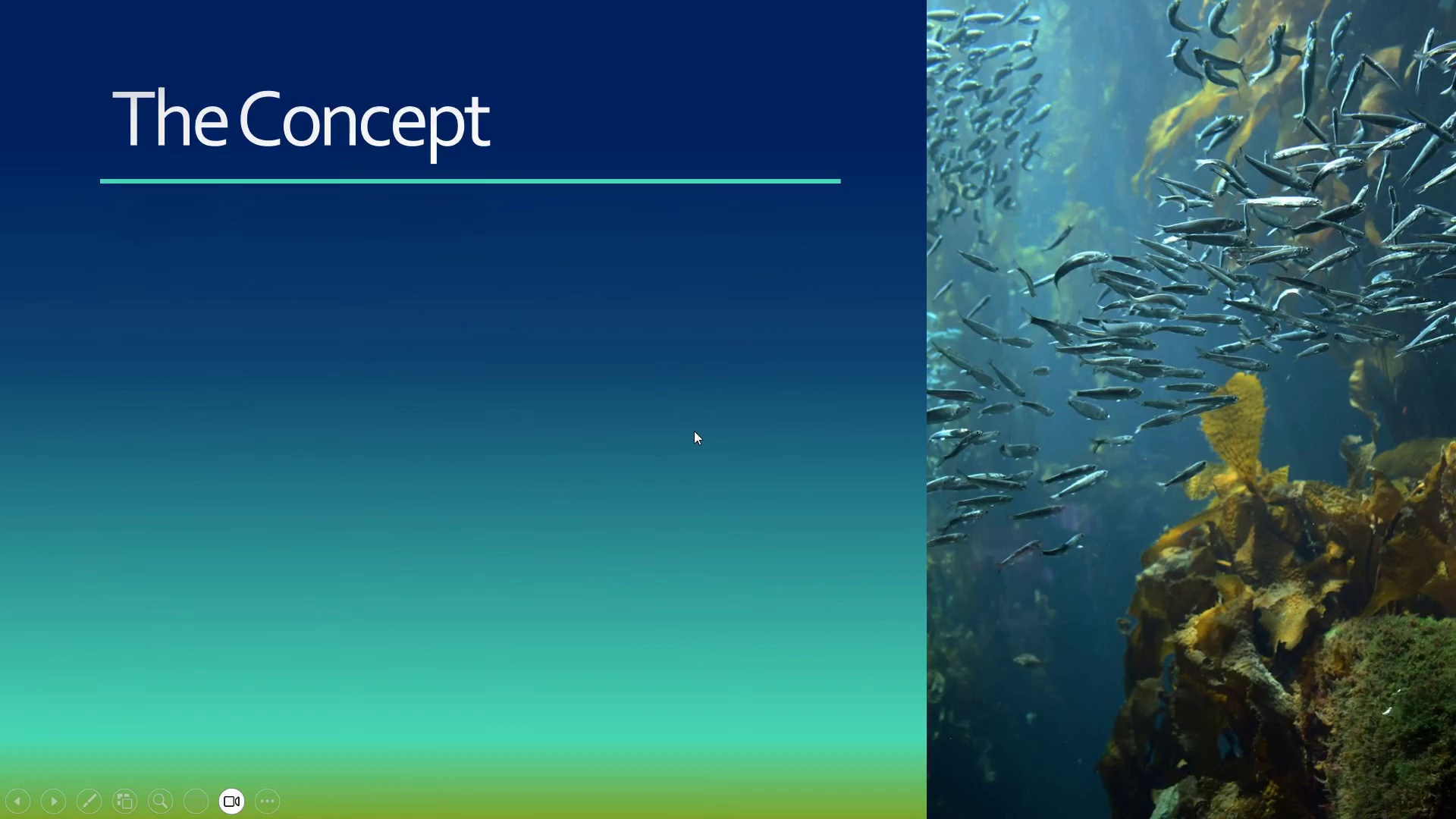 
scroll: coordinate [693, 426], scroll_direction: up, amount: 7.0
 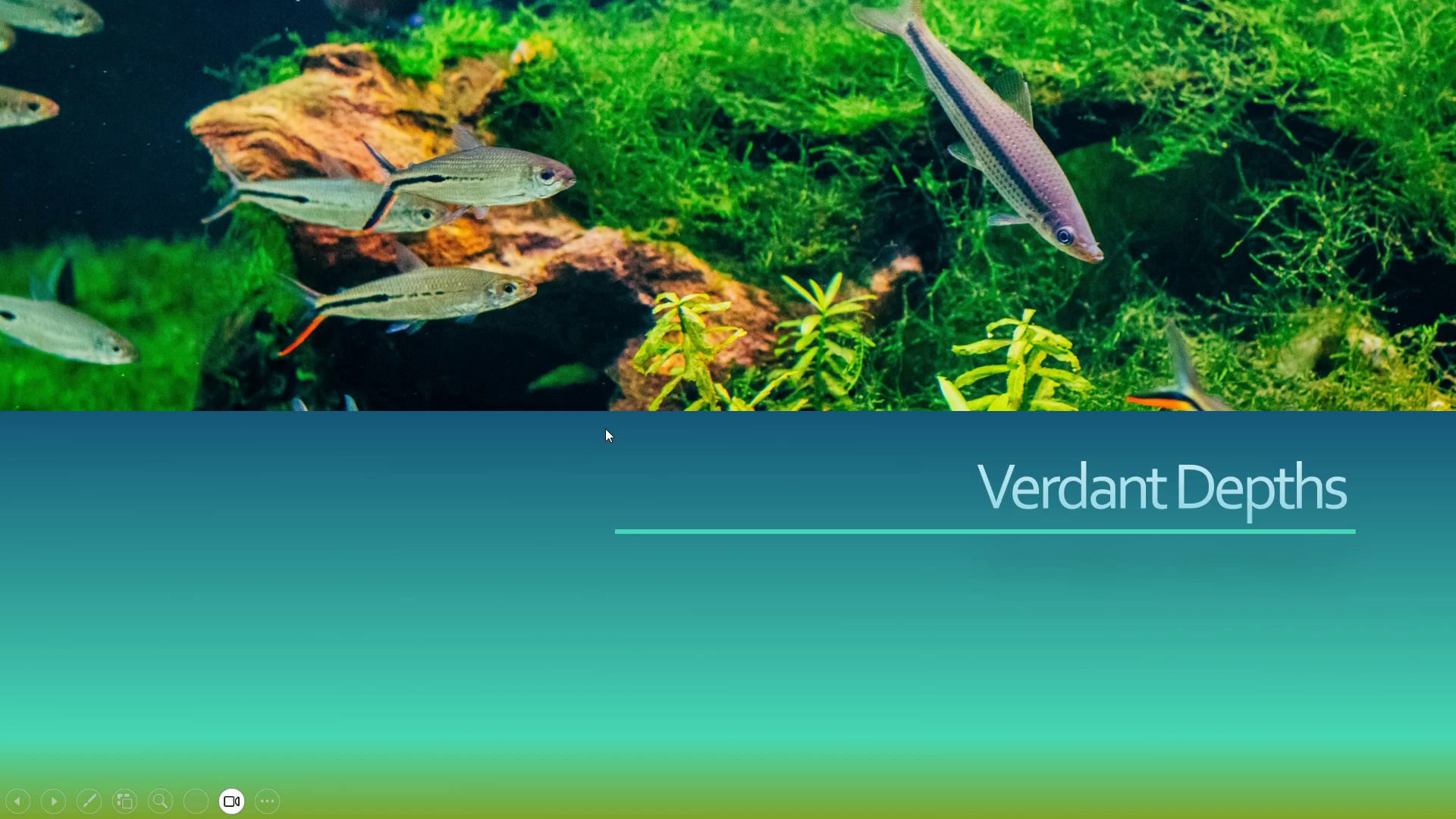 
left_click([605, 428])
 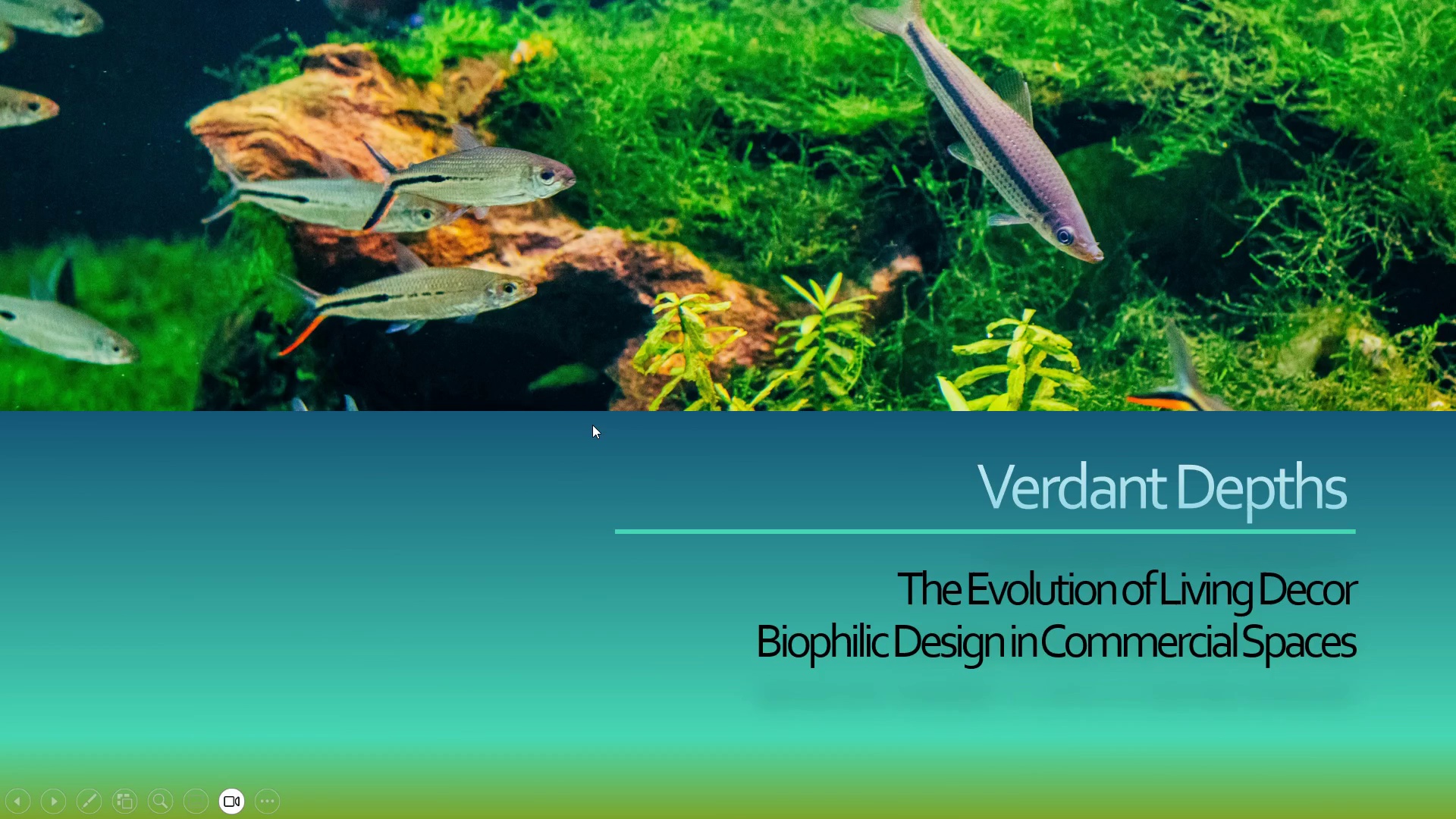 
left_click([592, 424])
 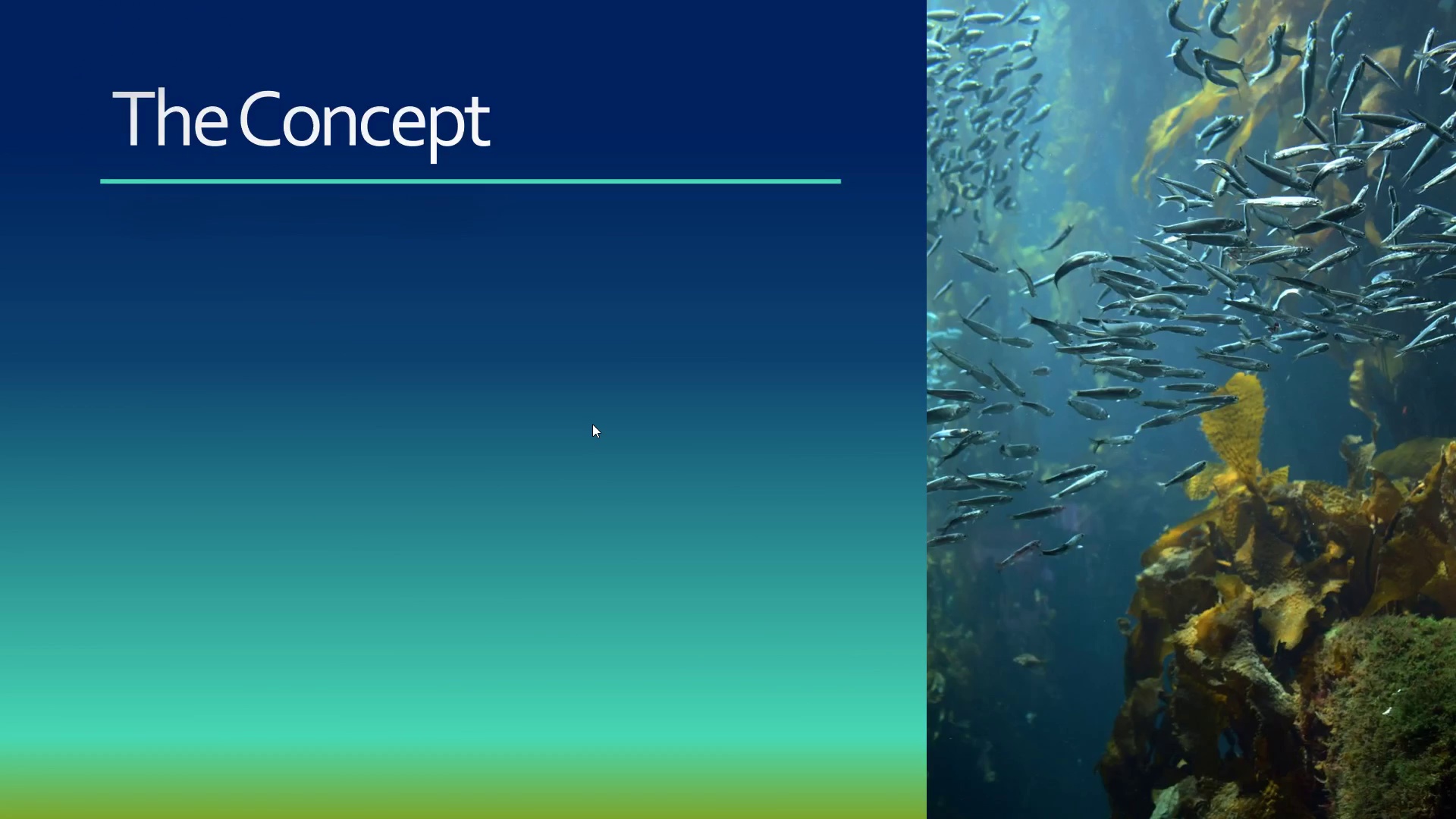 
left_click([592, 424])
 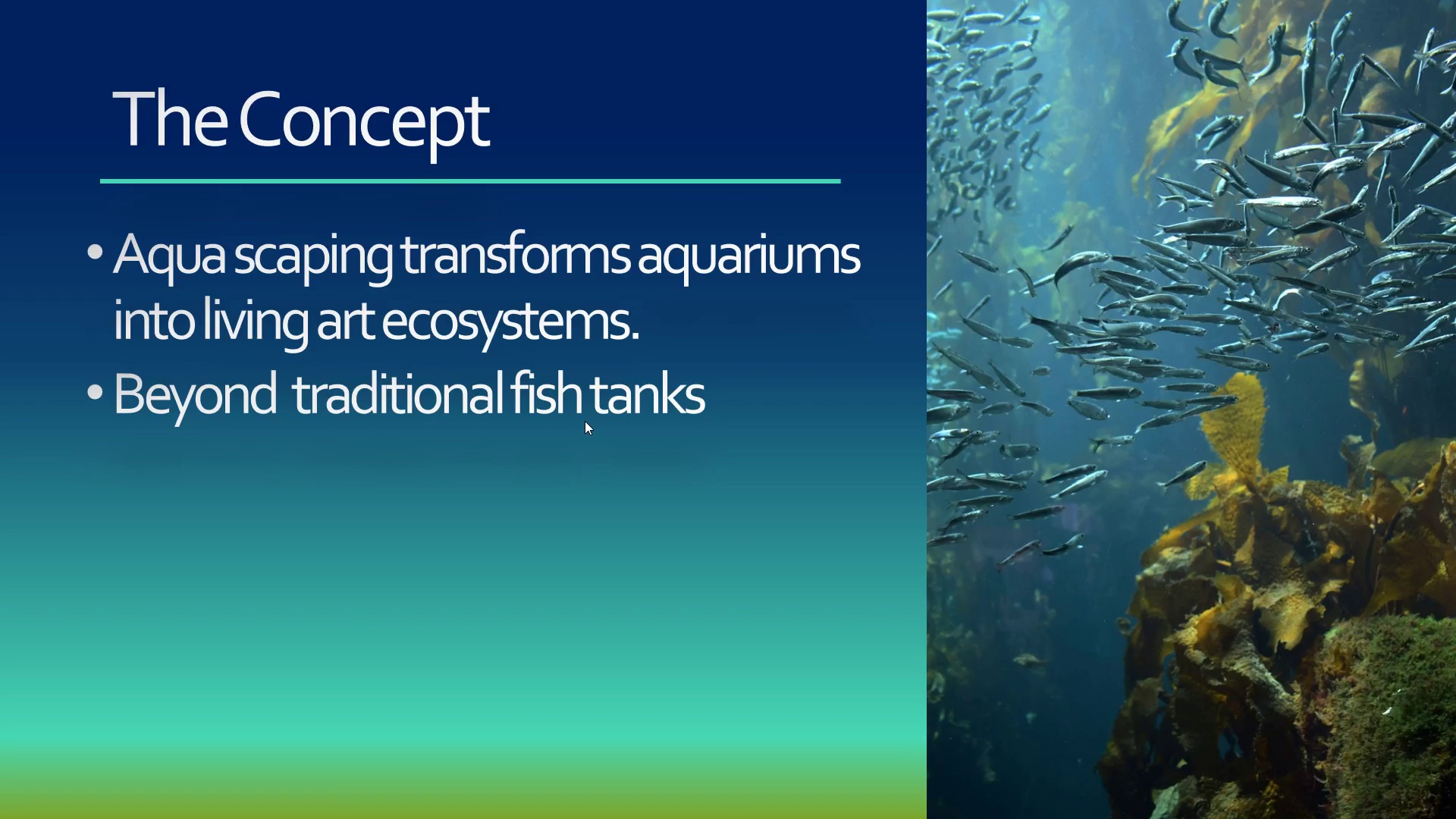 
left_click([585, 421])
 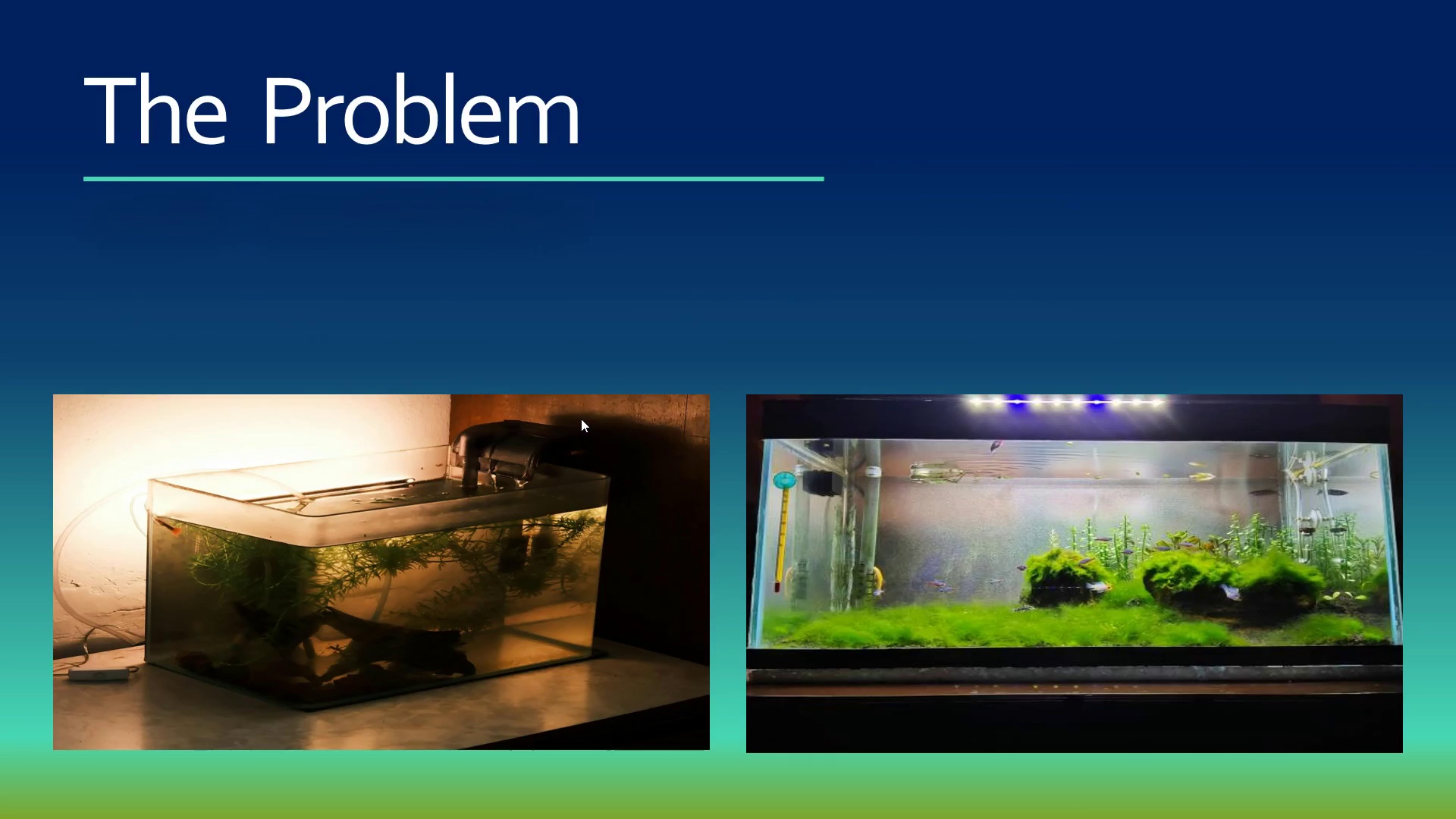 
left_click([581, 418])
 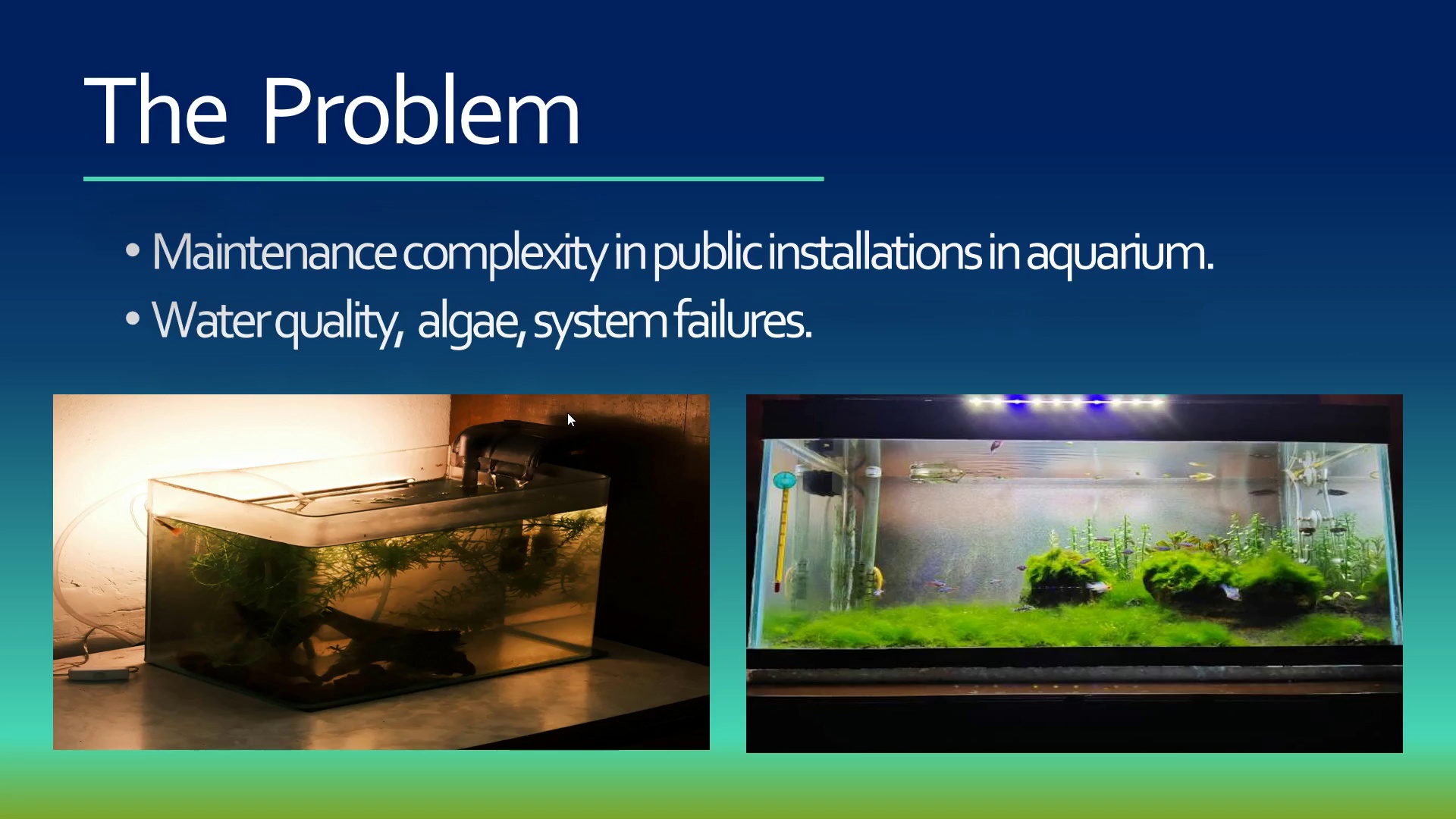 
wait(6.98)
 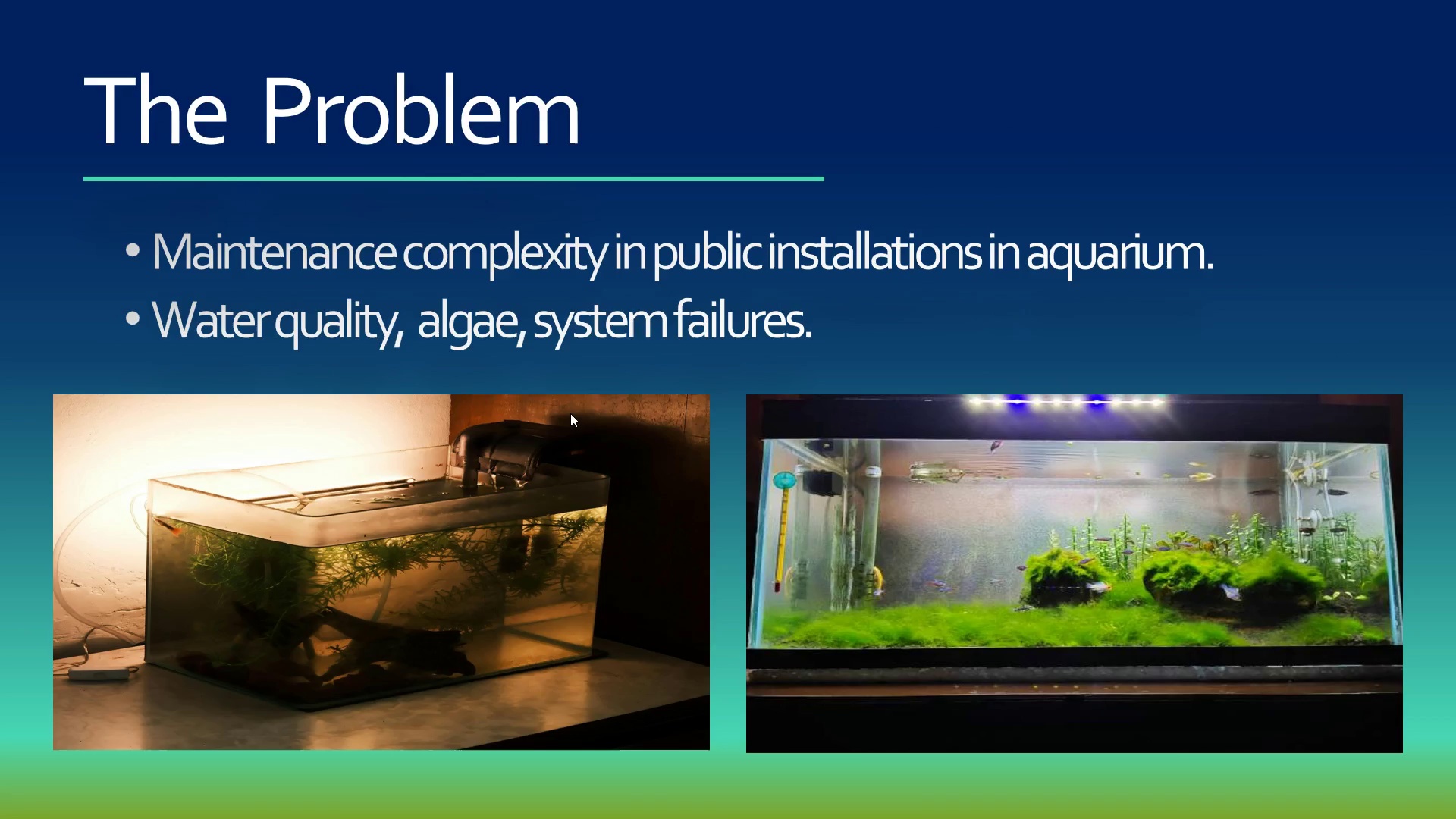 
left_click([567, 413])
 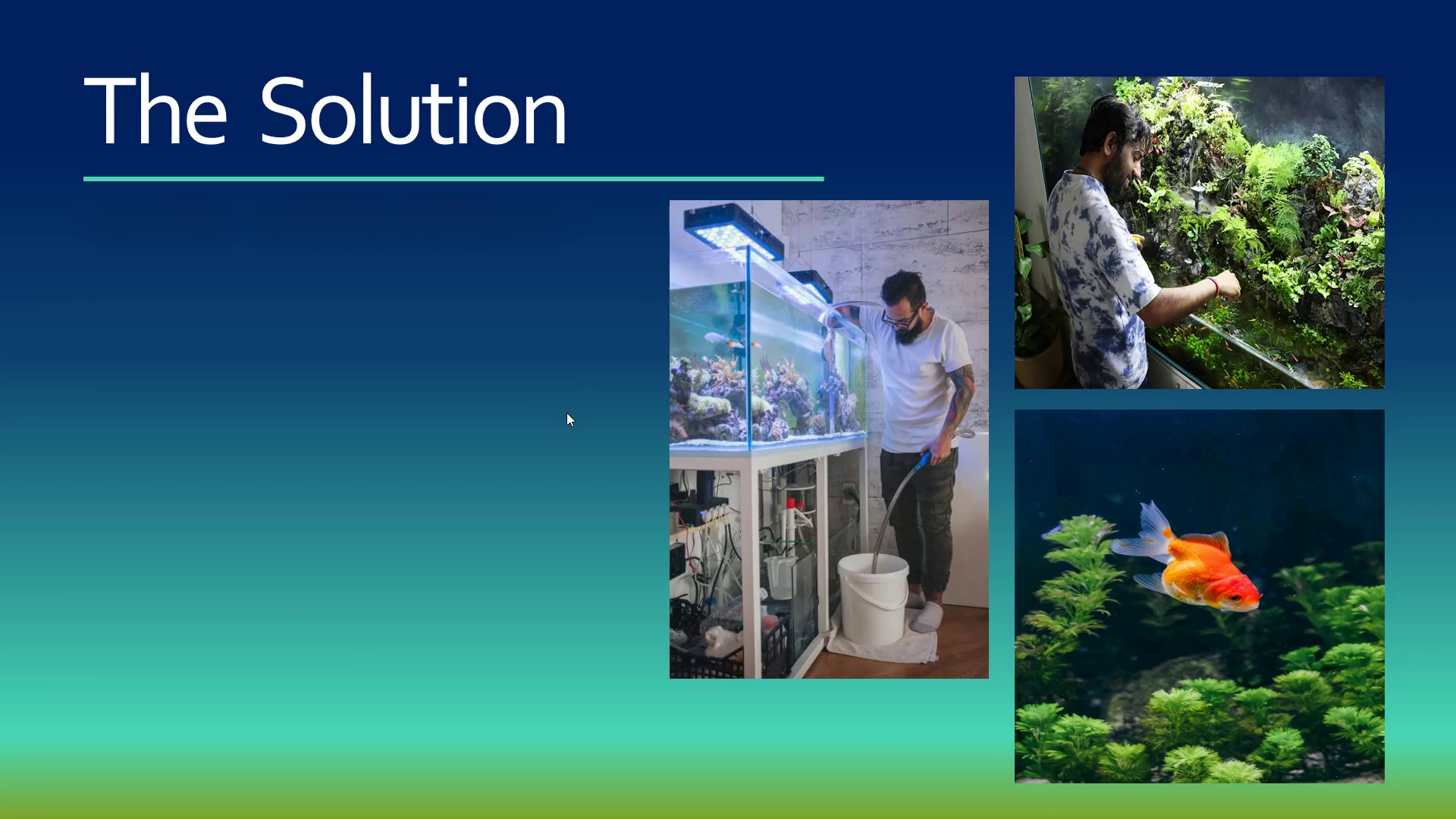 
left_click([567, 413])
 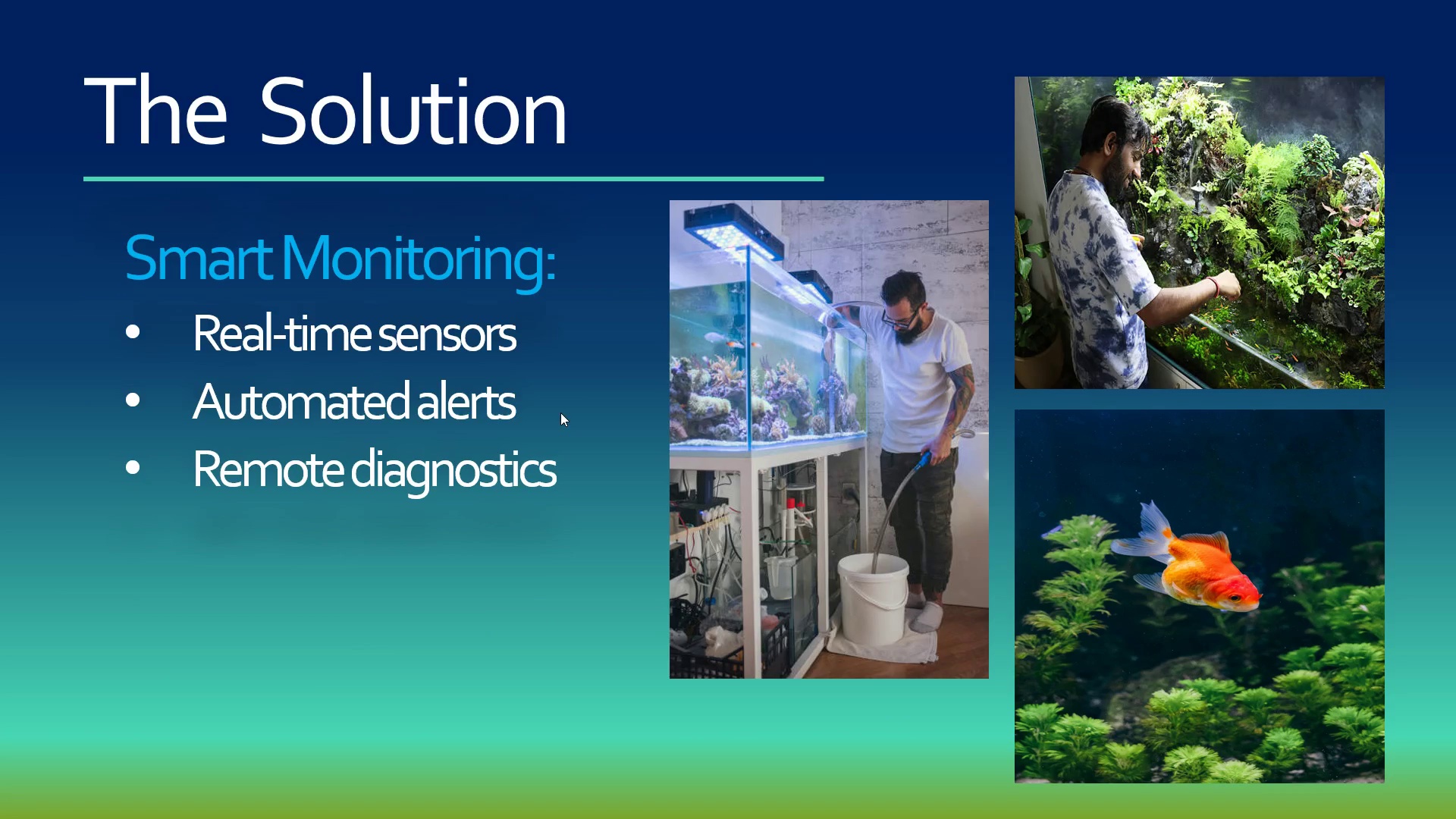 
wait(5.58)
 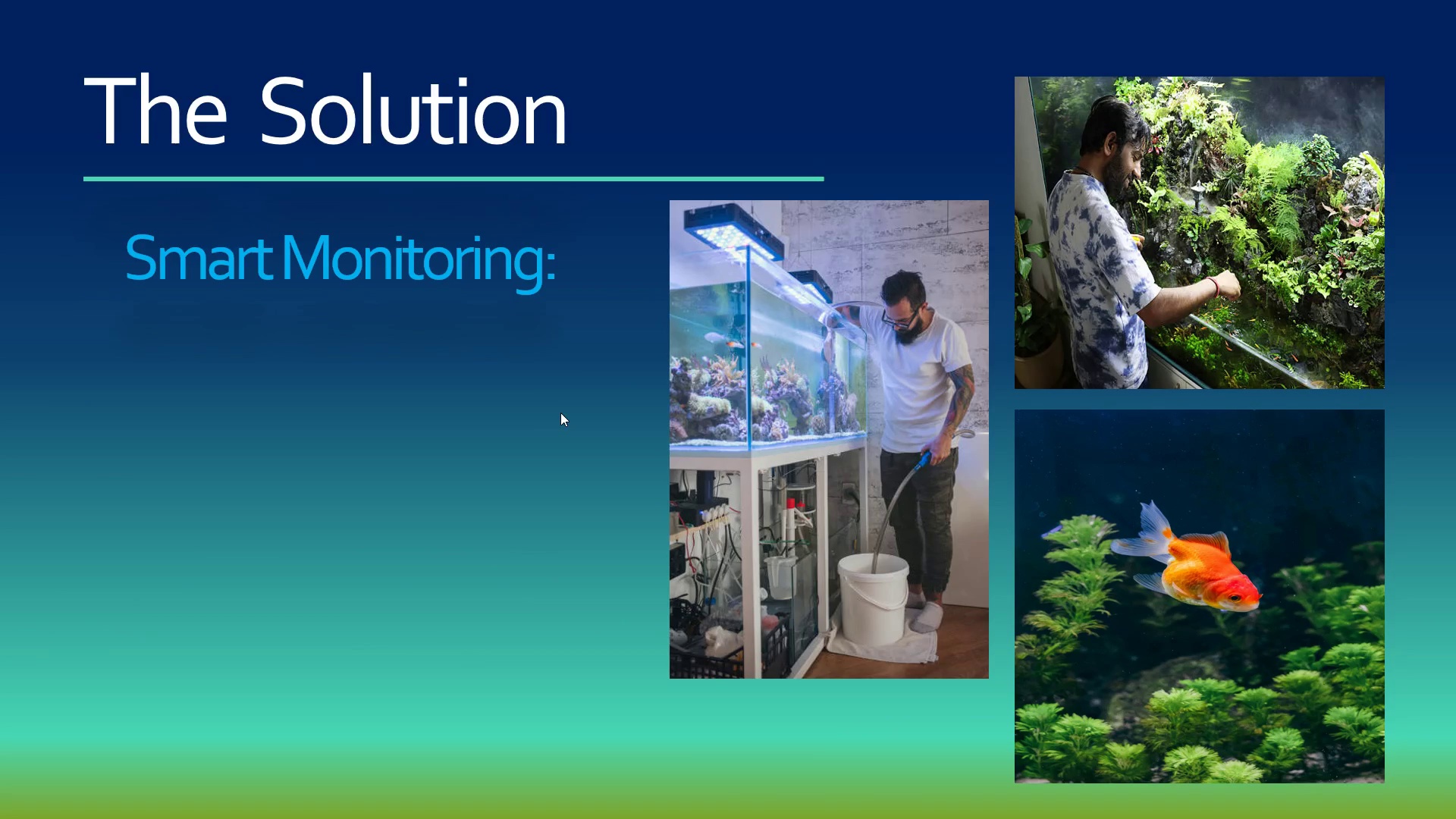 
left_click([560, 413])
 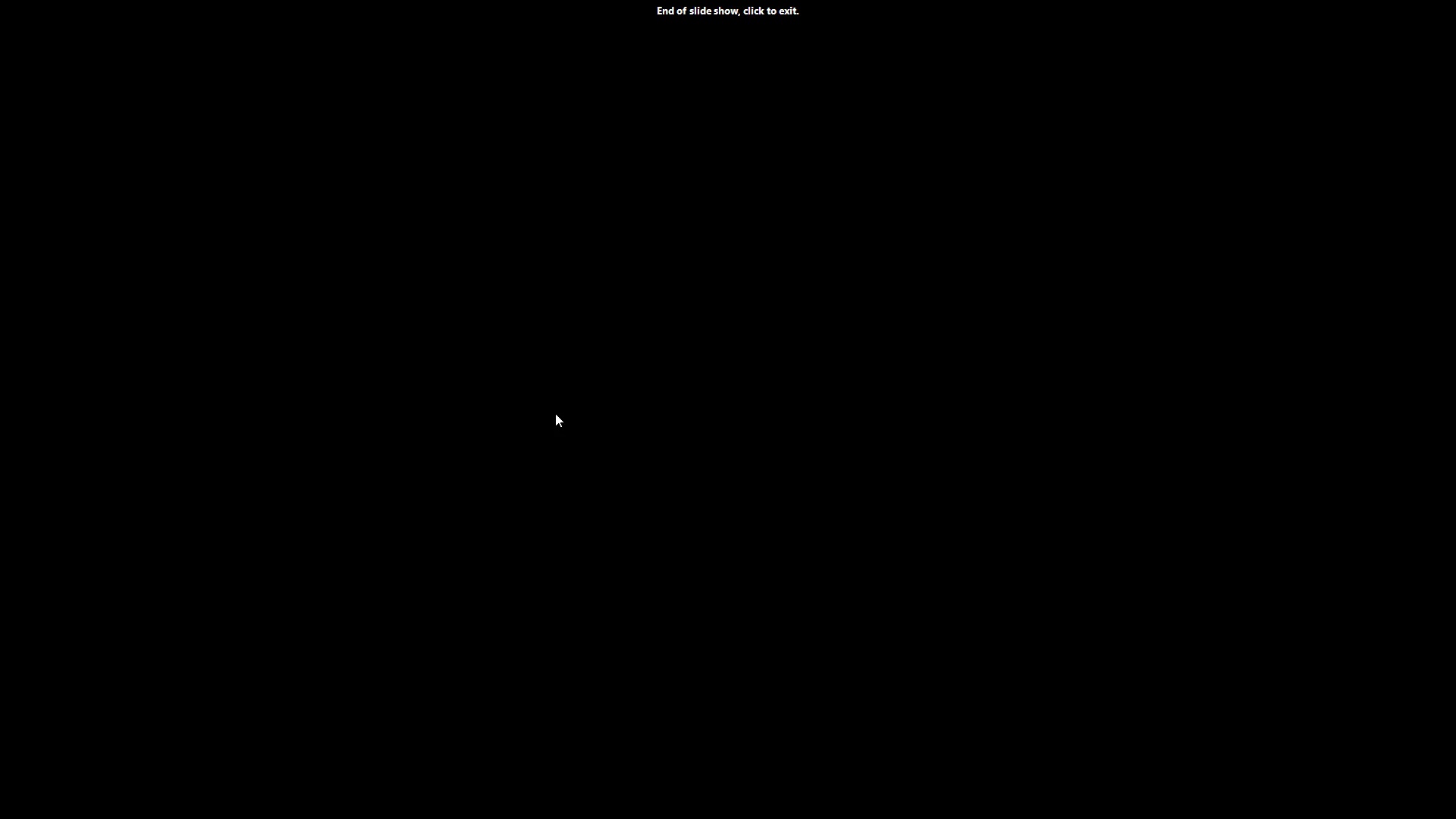 
key(Escape)
 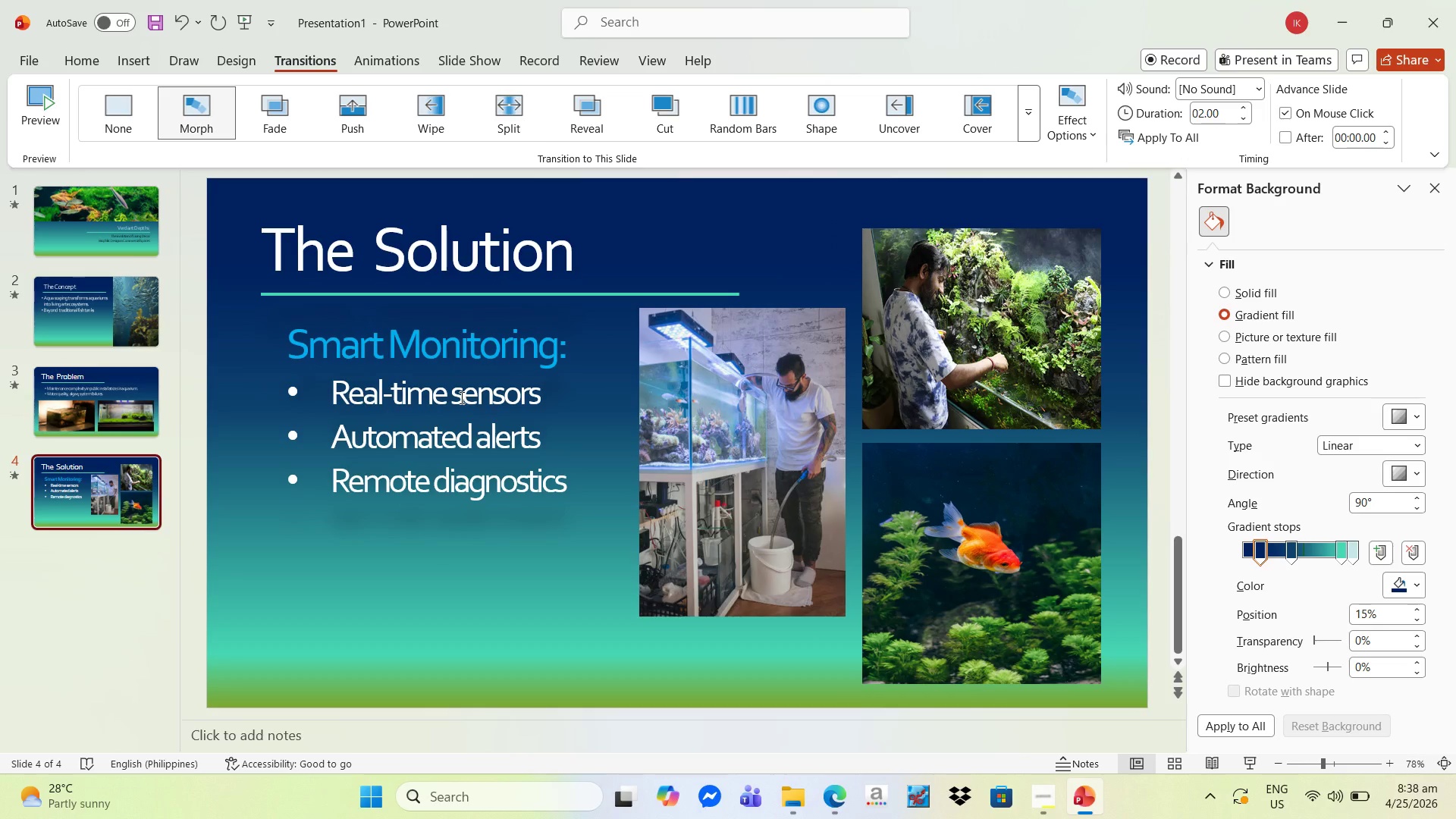 
wait(12.51)
 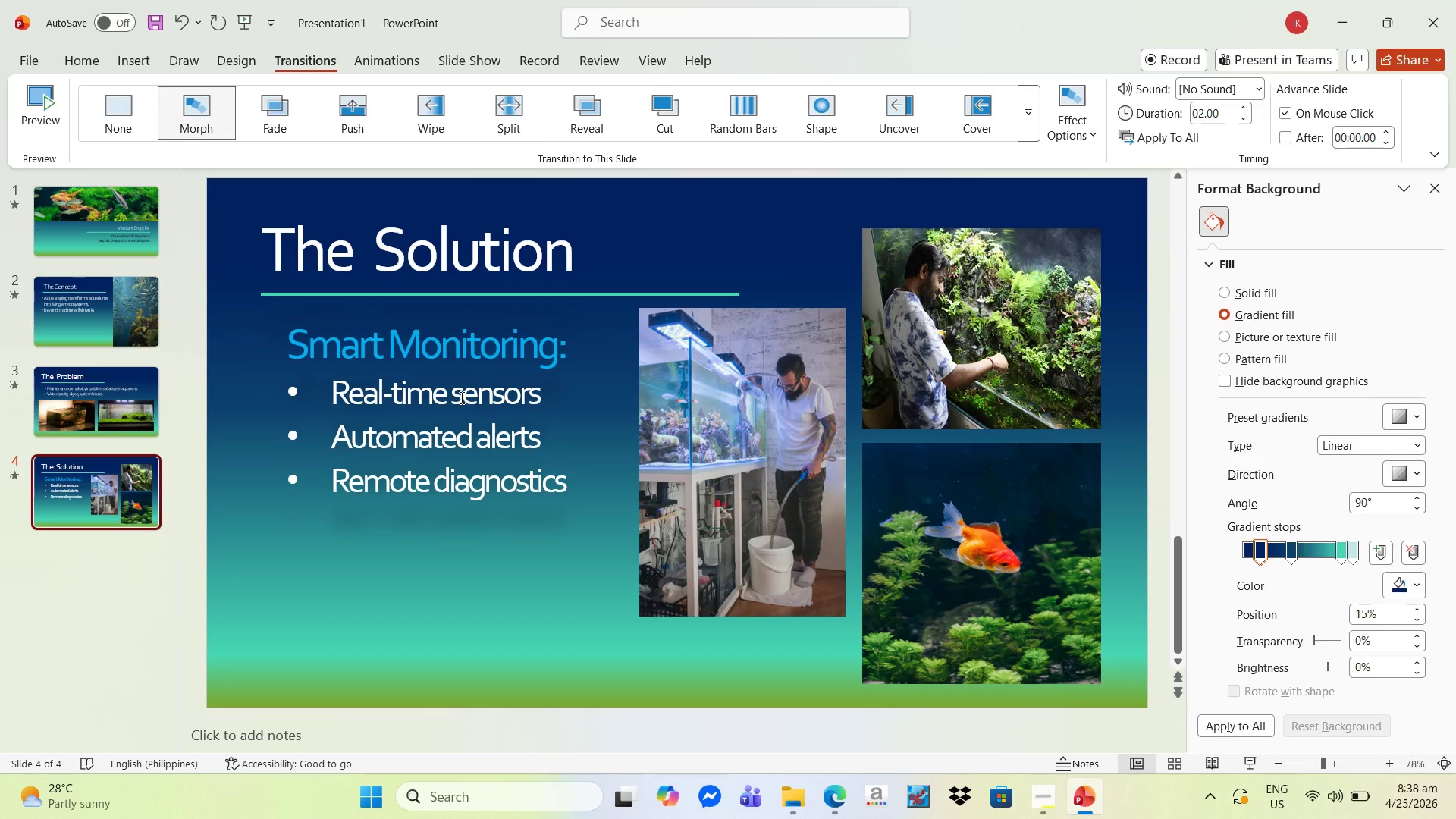 
mouse_move([109, 479])
 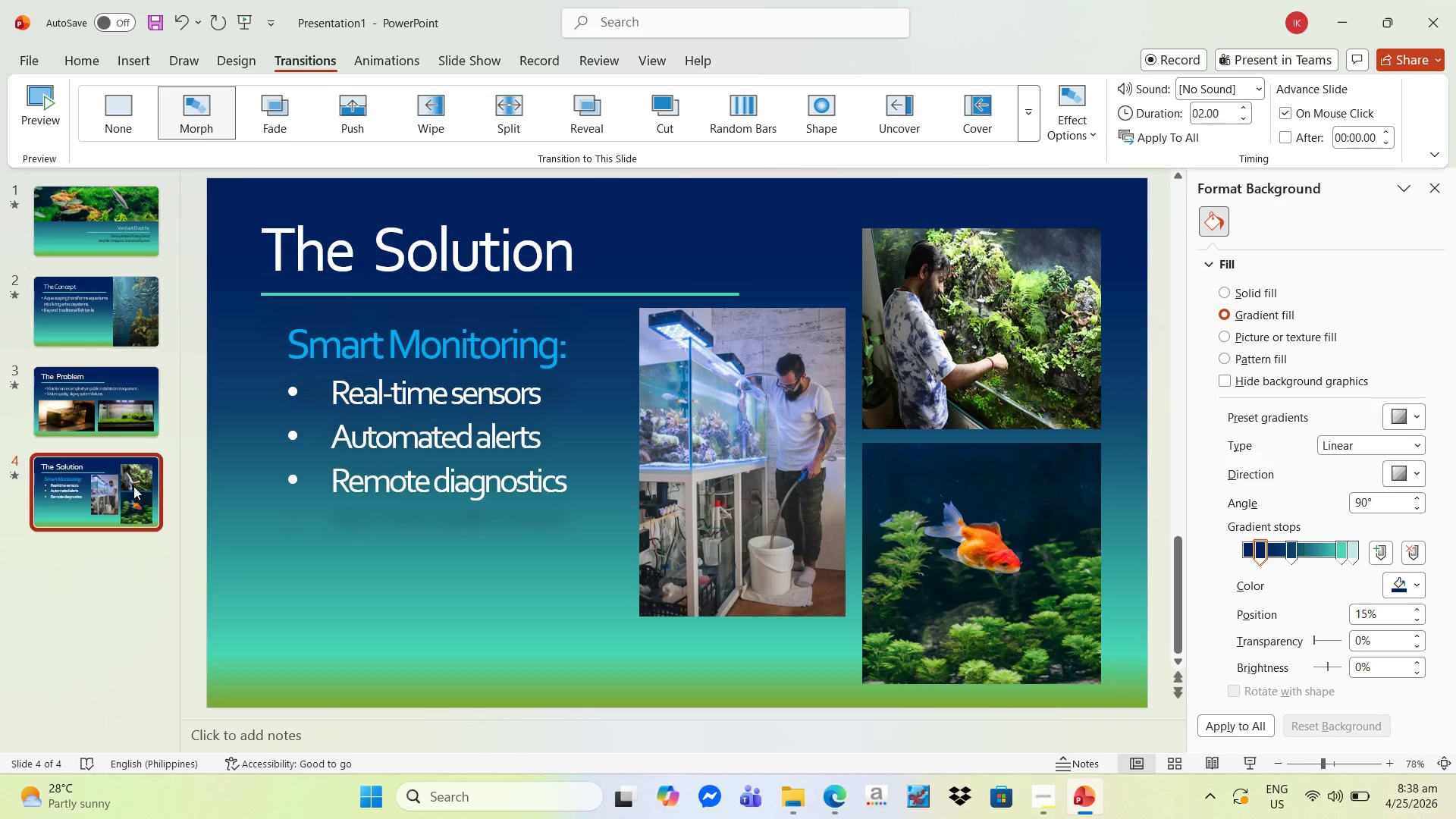 
left_click([119, 484])
 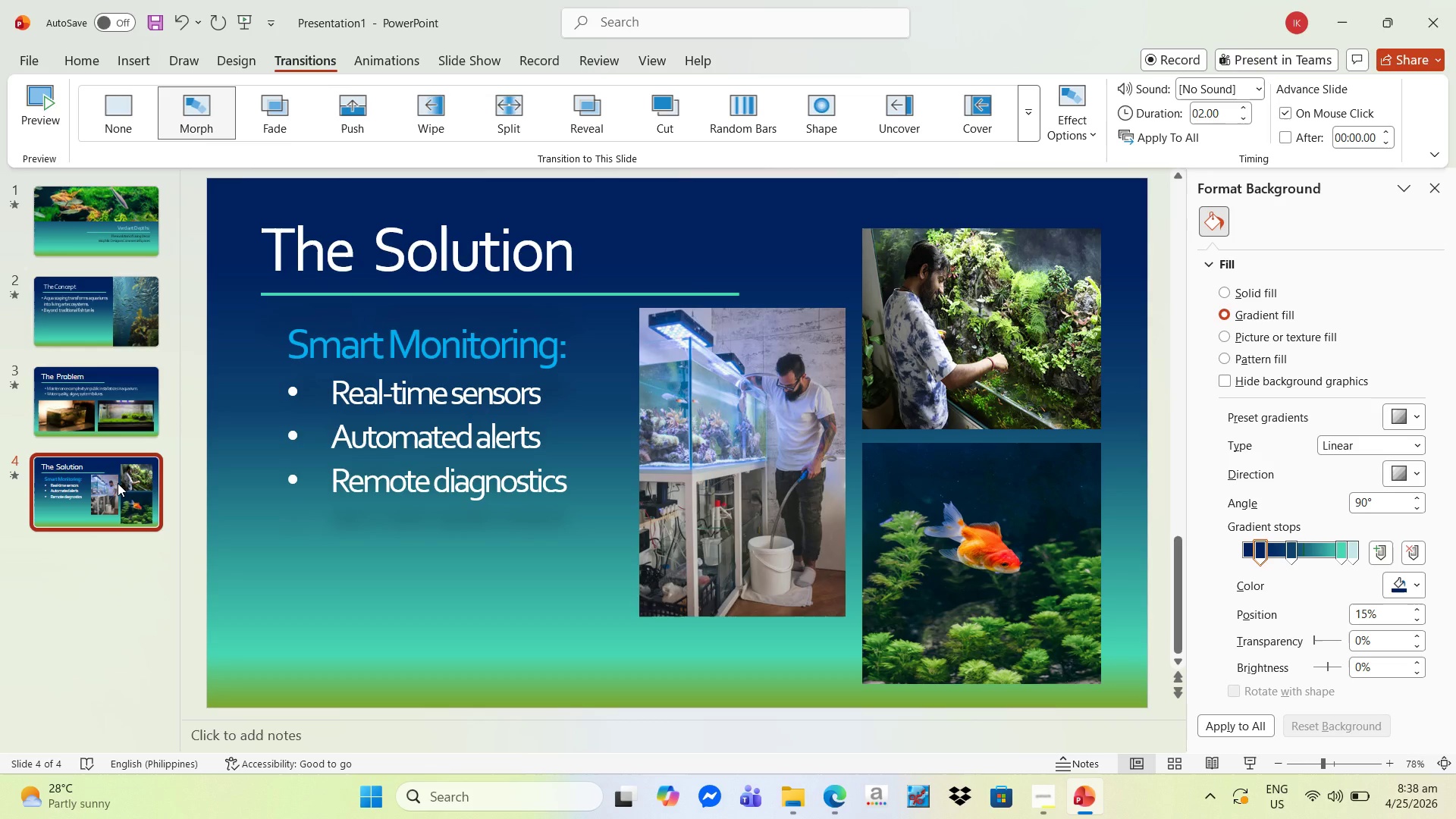 
key(Control+C)
 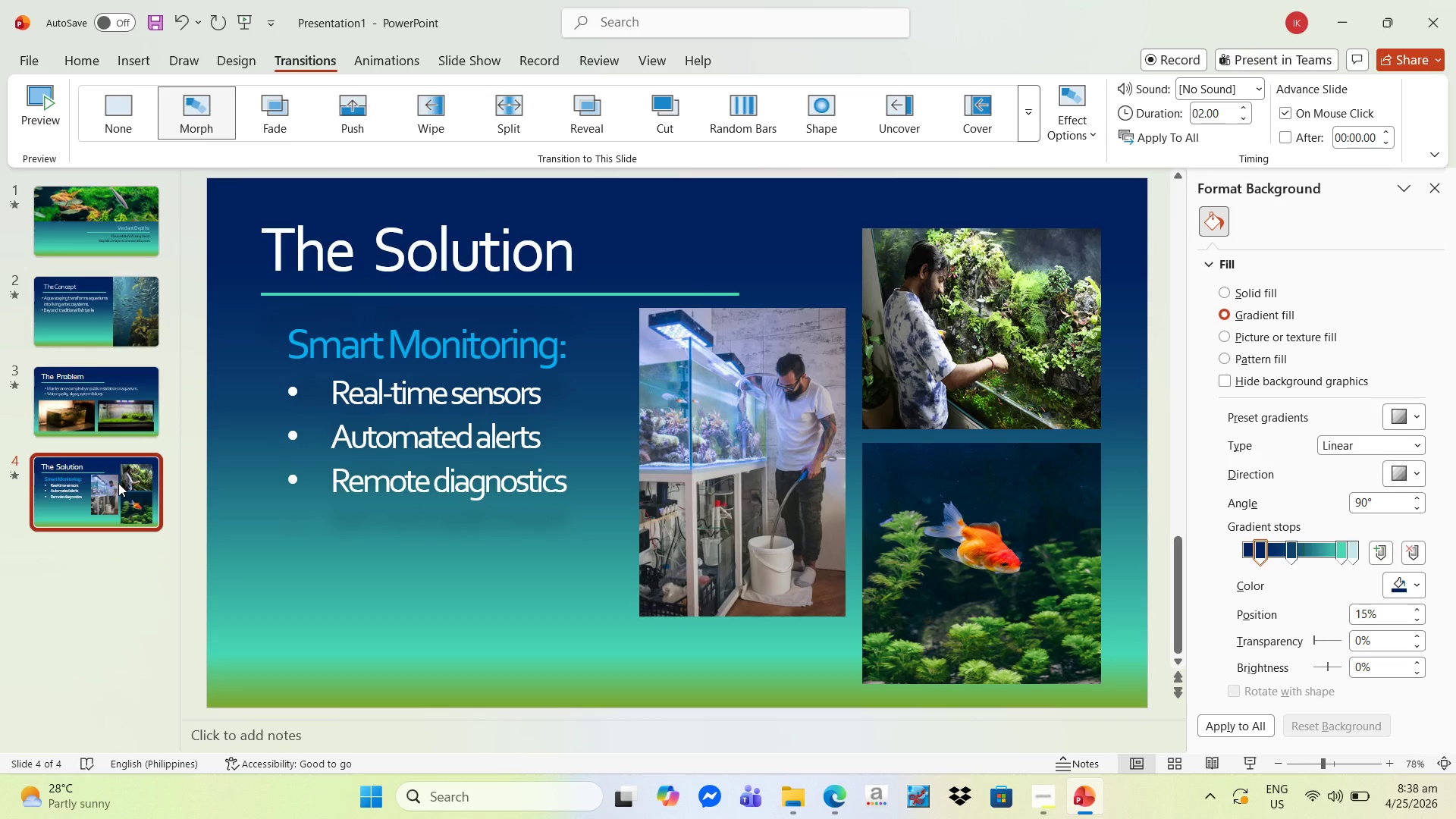 
hold_key(key=ControlLeft, duration=0.83)
 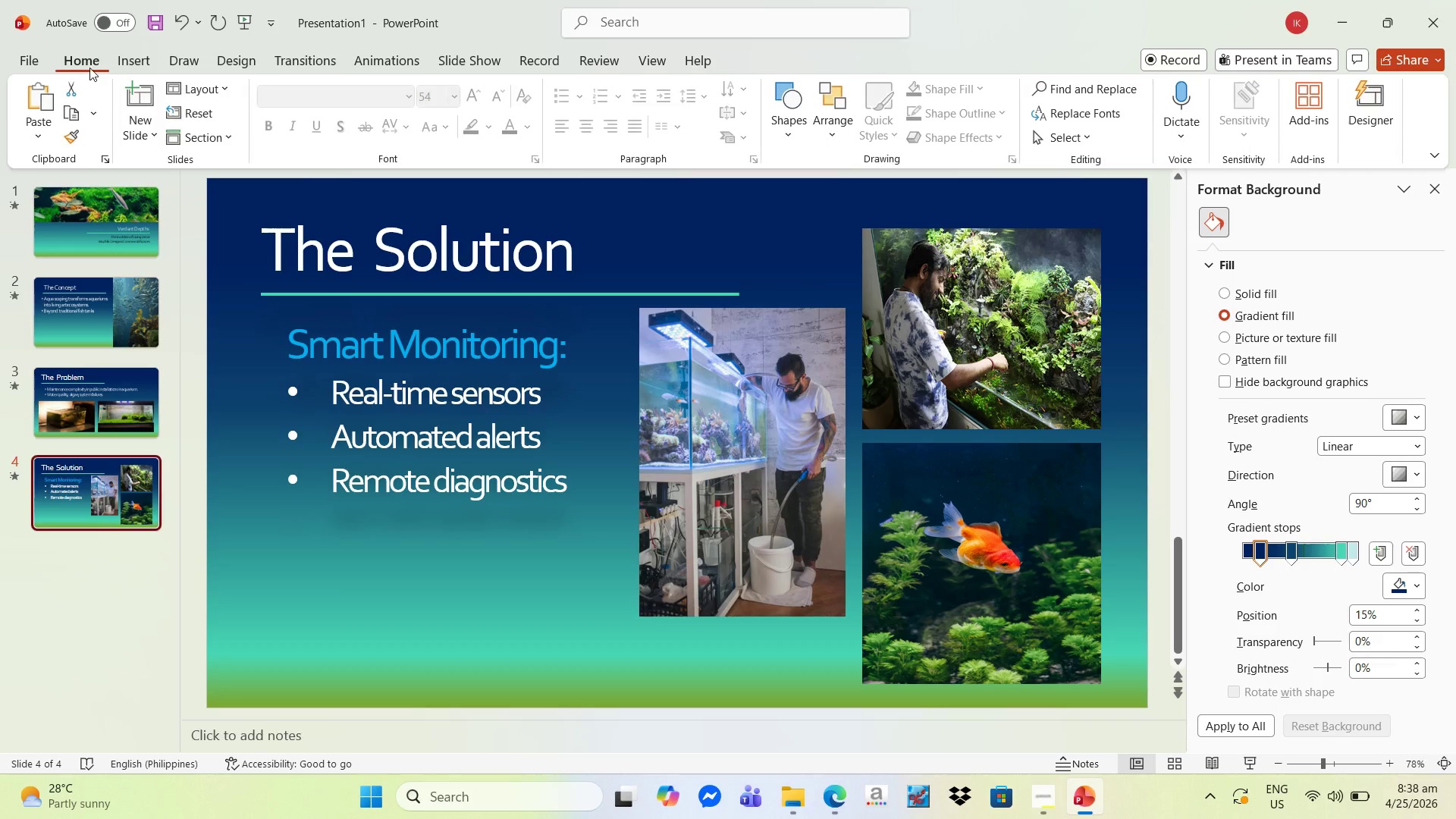 
wait(9.69)
 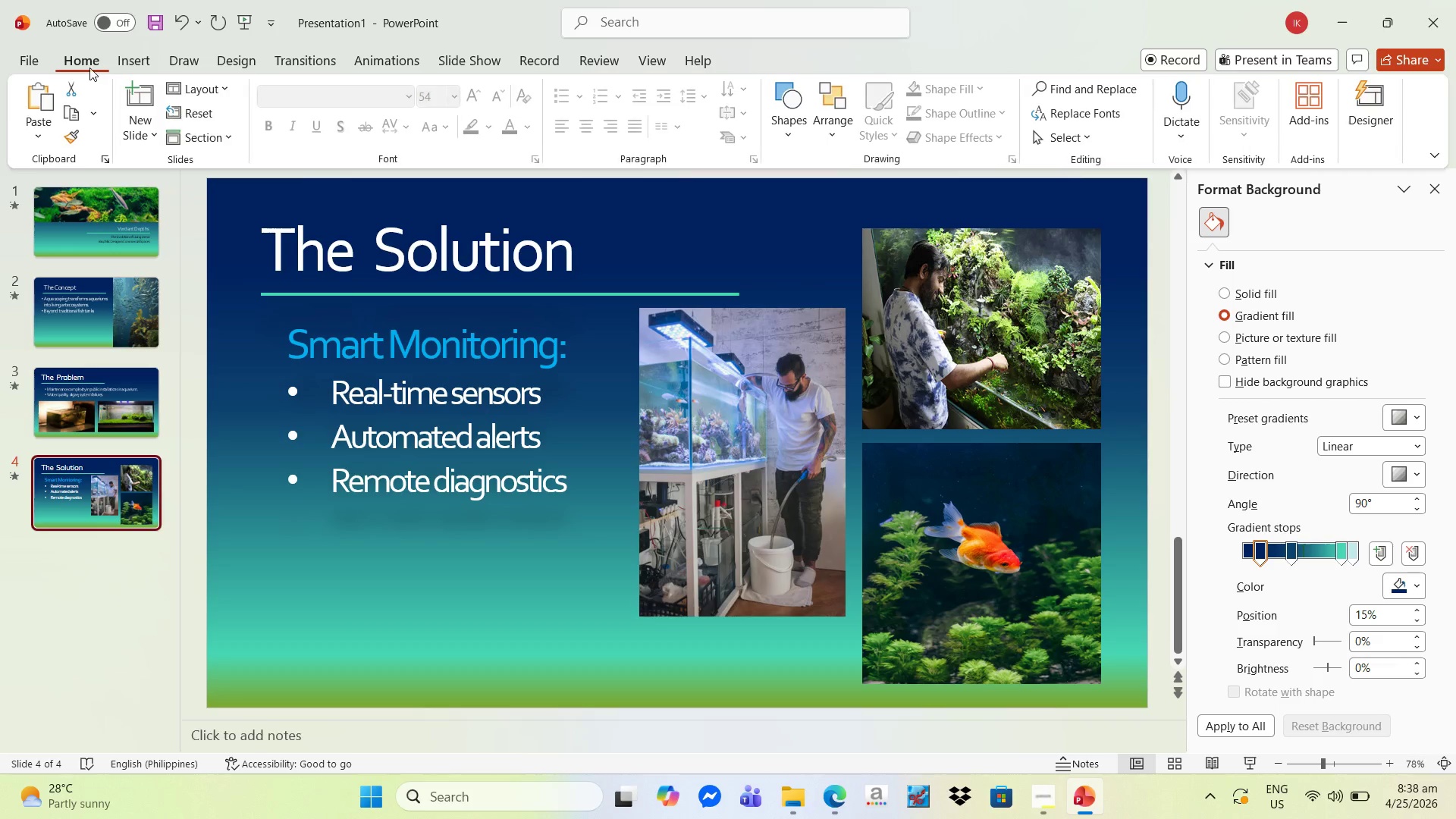 
left_click([375, 309])
 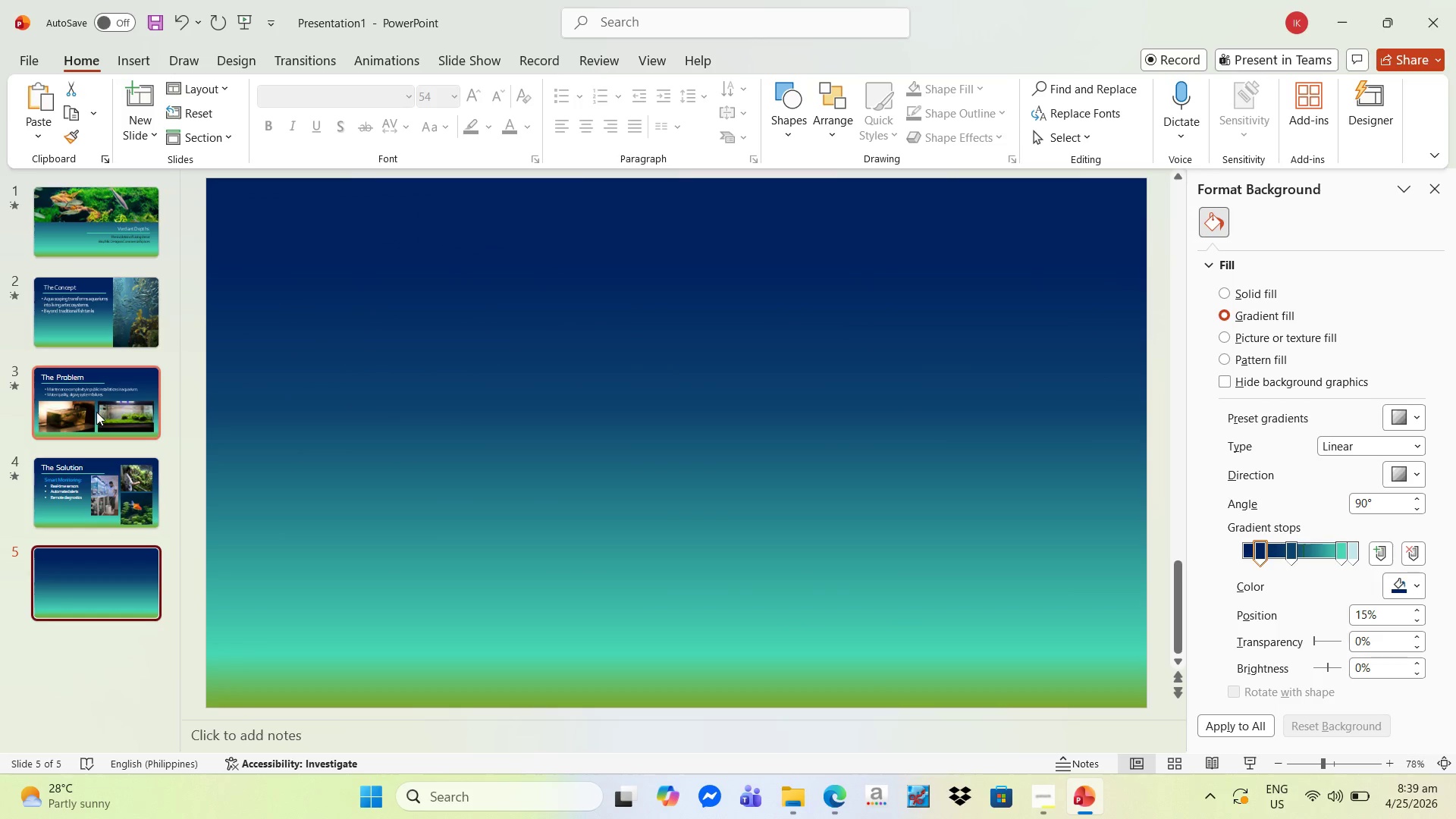 
left_click([58, 472])
 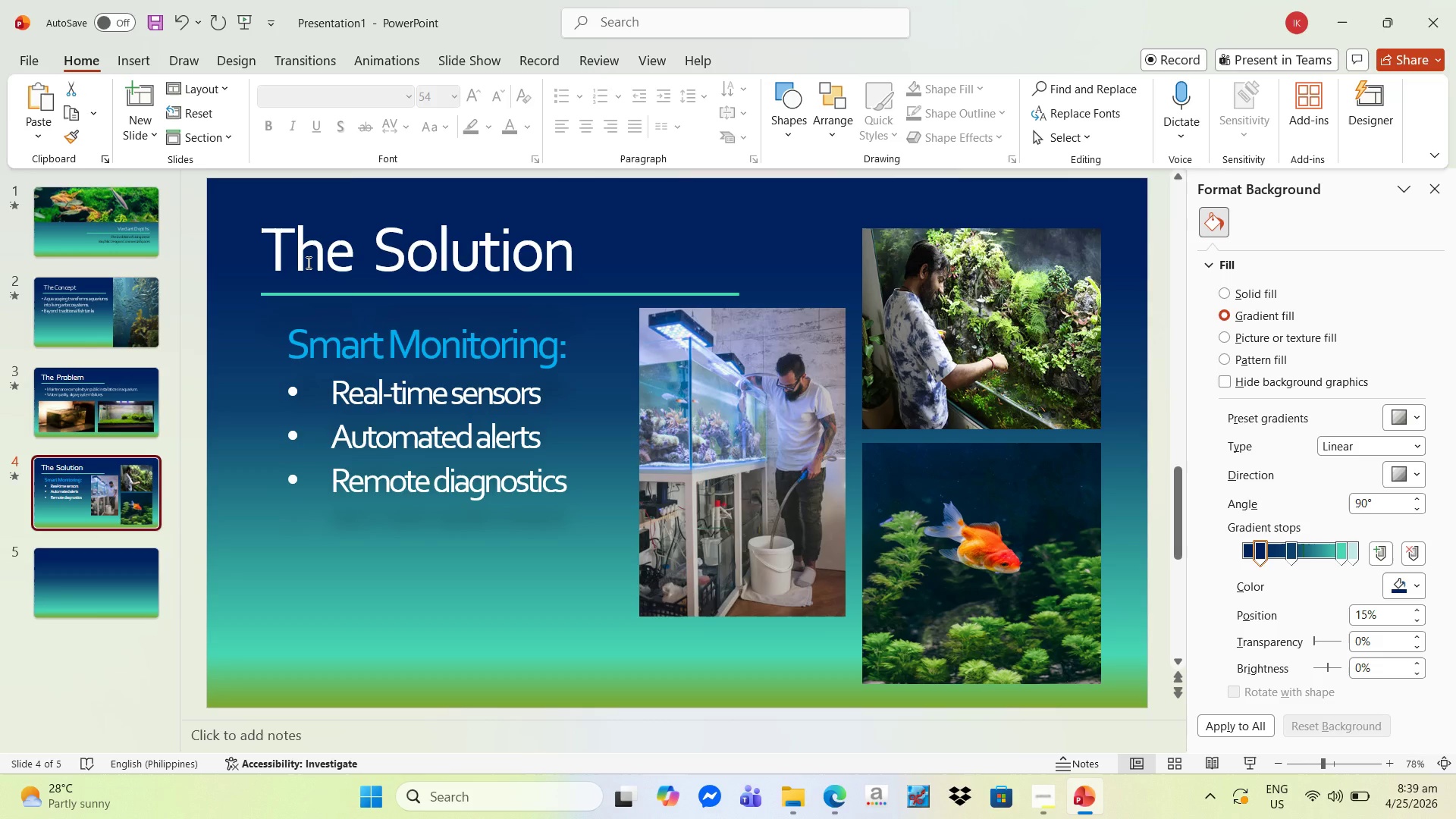 
wait(5.03)
 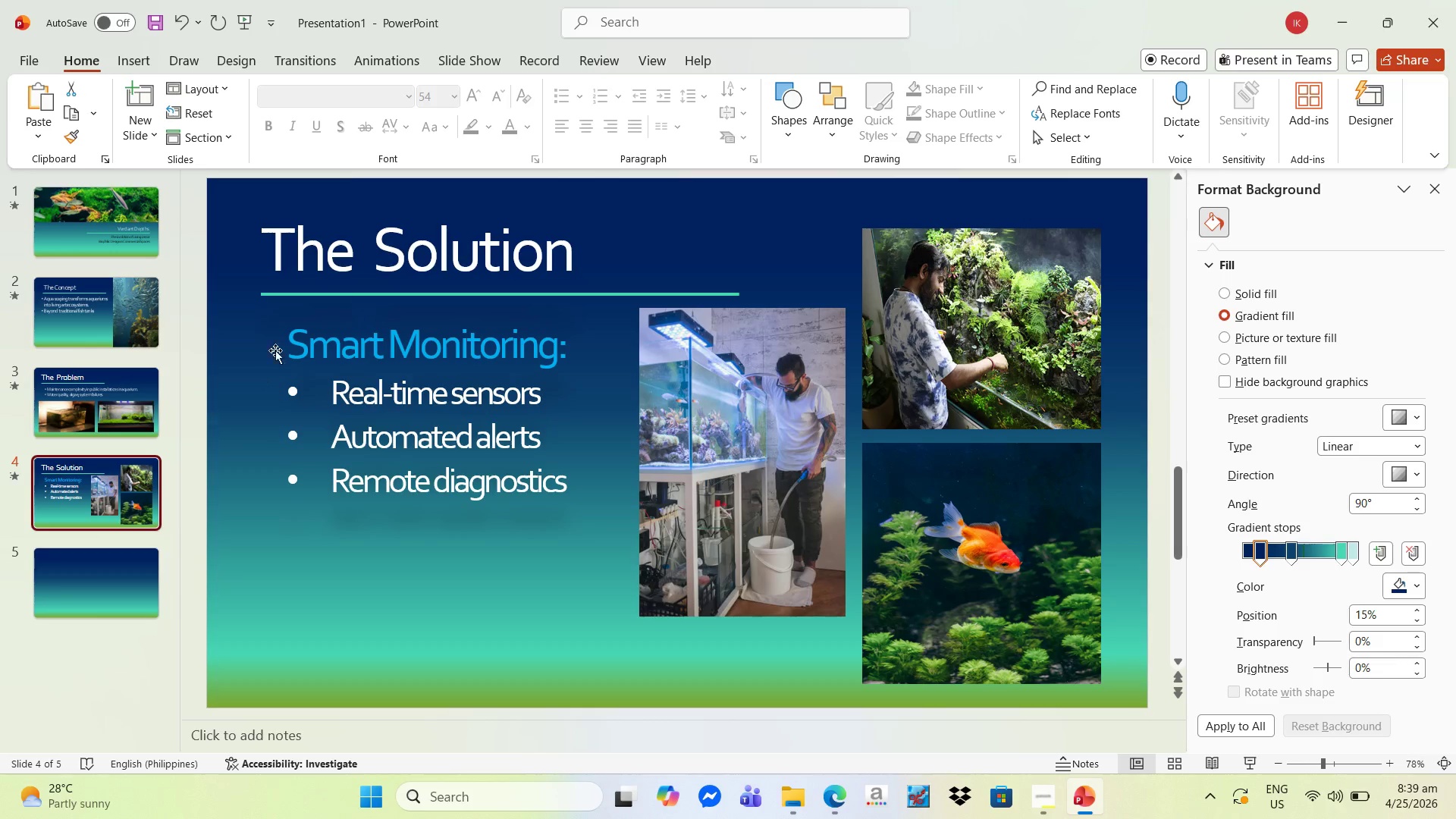 
left_click([284, 250])
 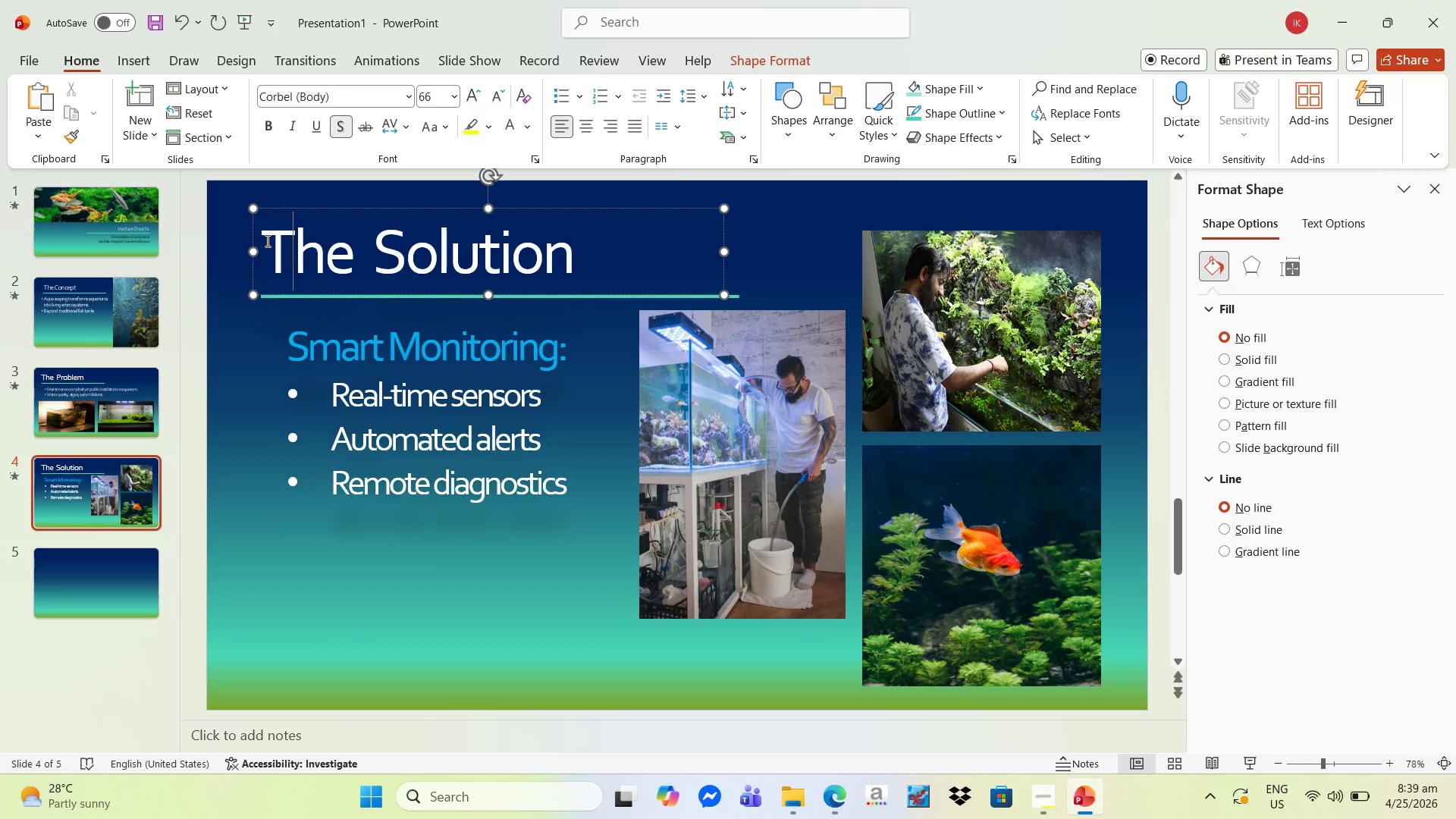 
left_click_drag(start_coordinate=[266, 240], to_coordinate=[577, 245])
 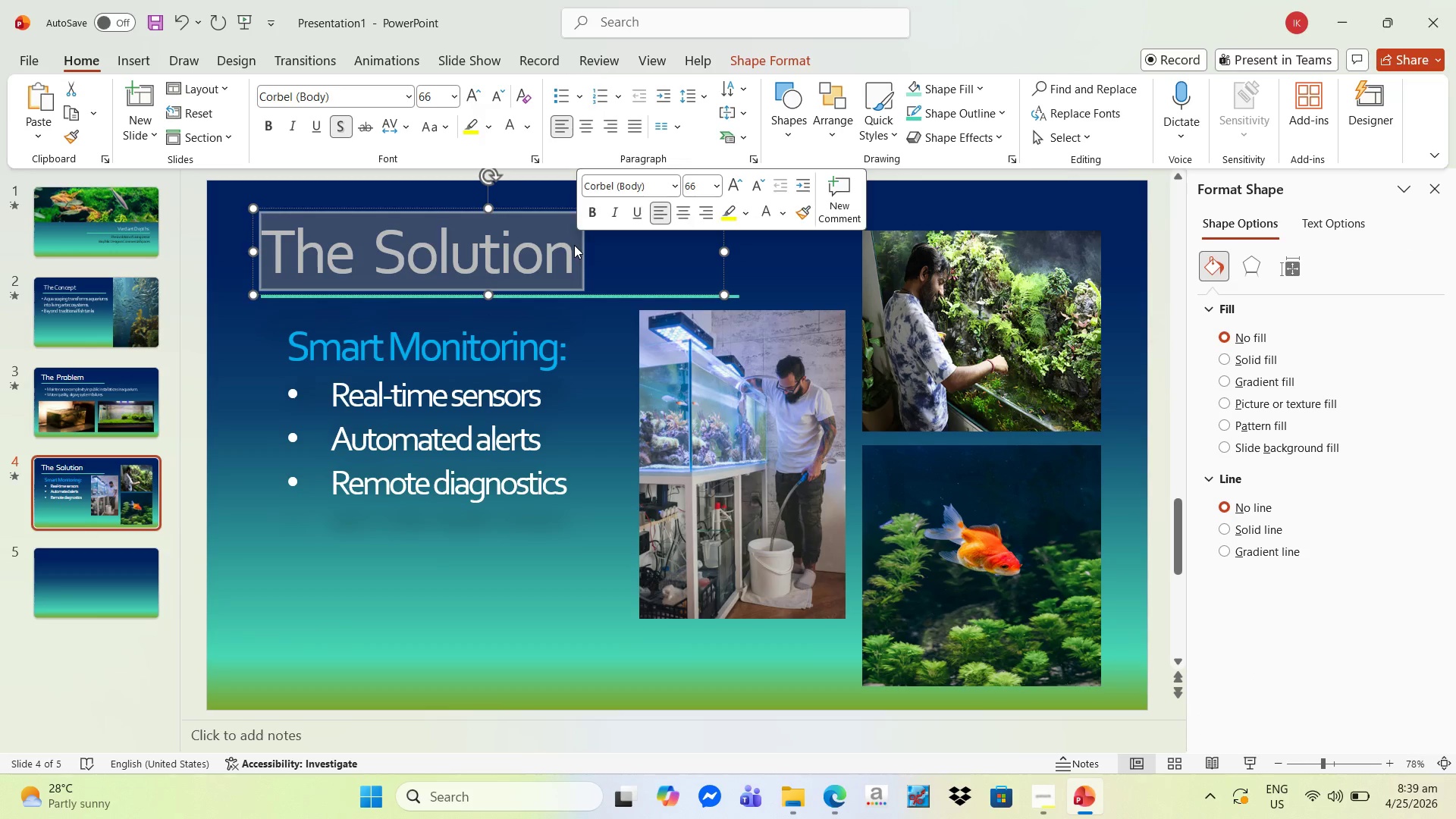 
key(Control+C)
 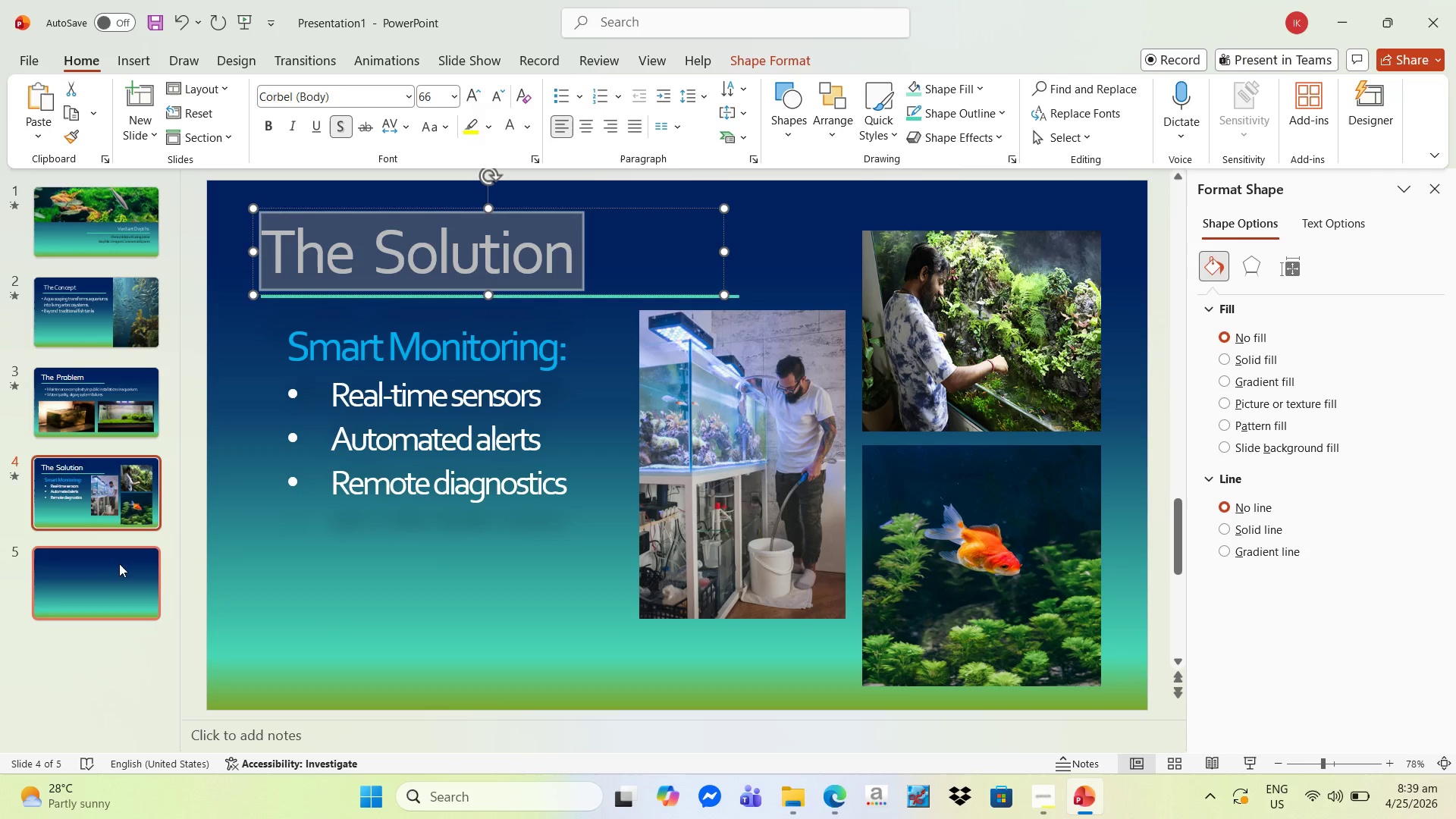 
left_click([114, 573])
 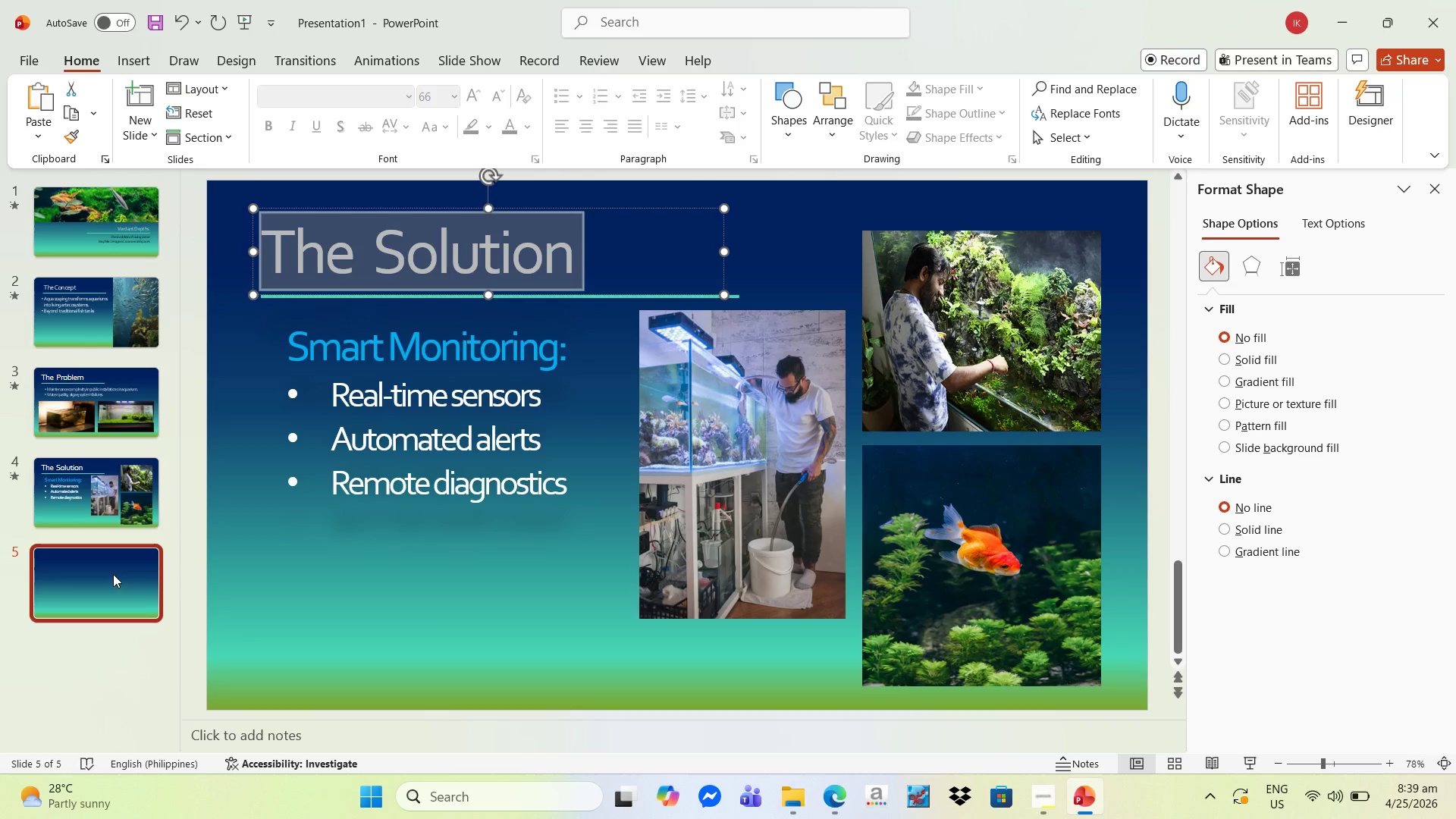 
key(Control+V)
 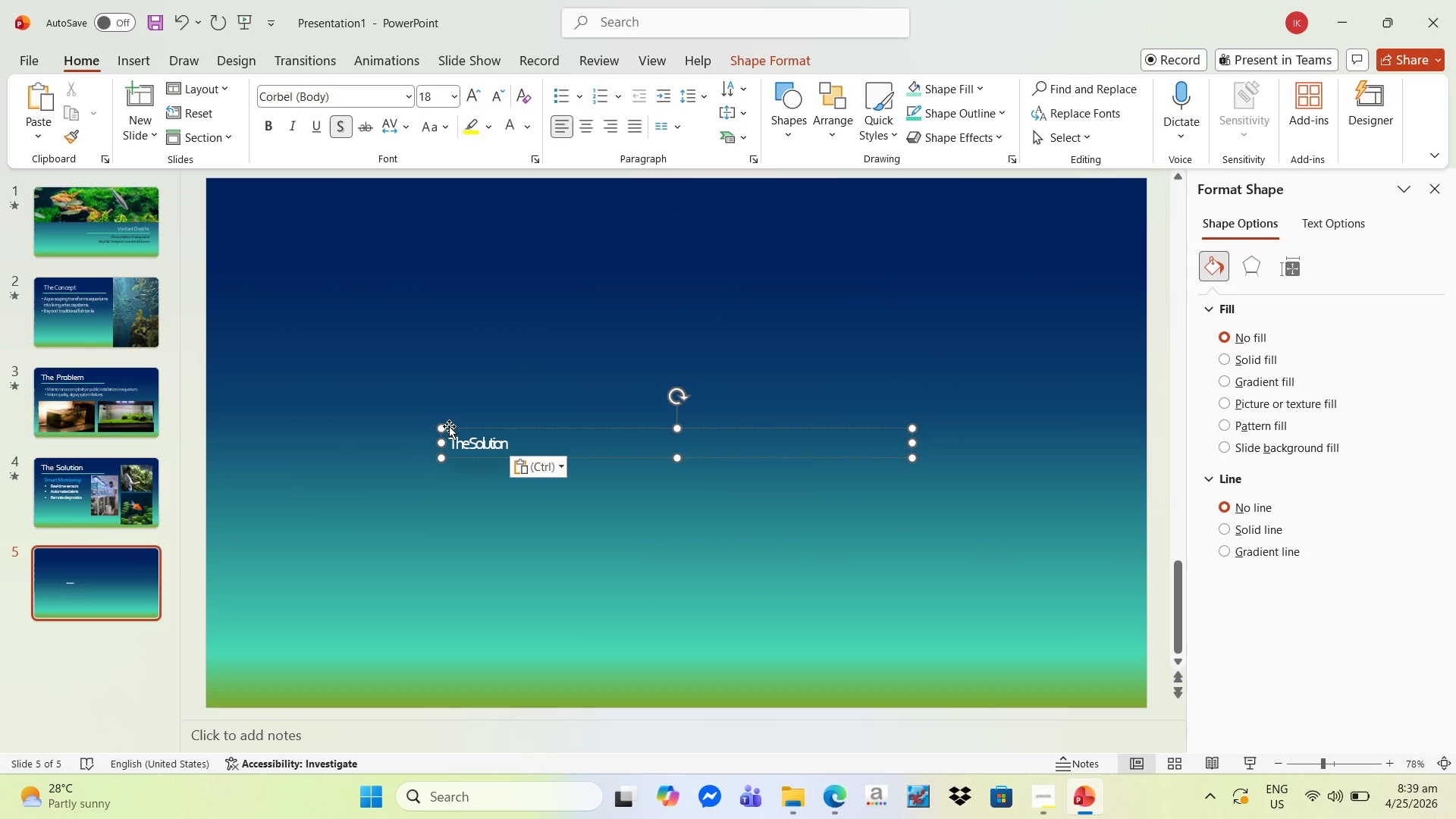 
left_click_drag(start_coordinate=[444, 427], to_coordinate=[297, 277])
 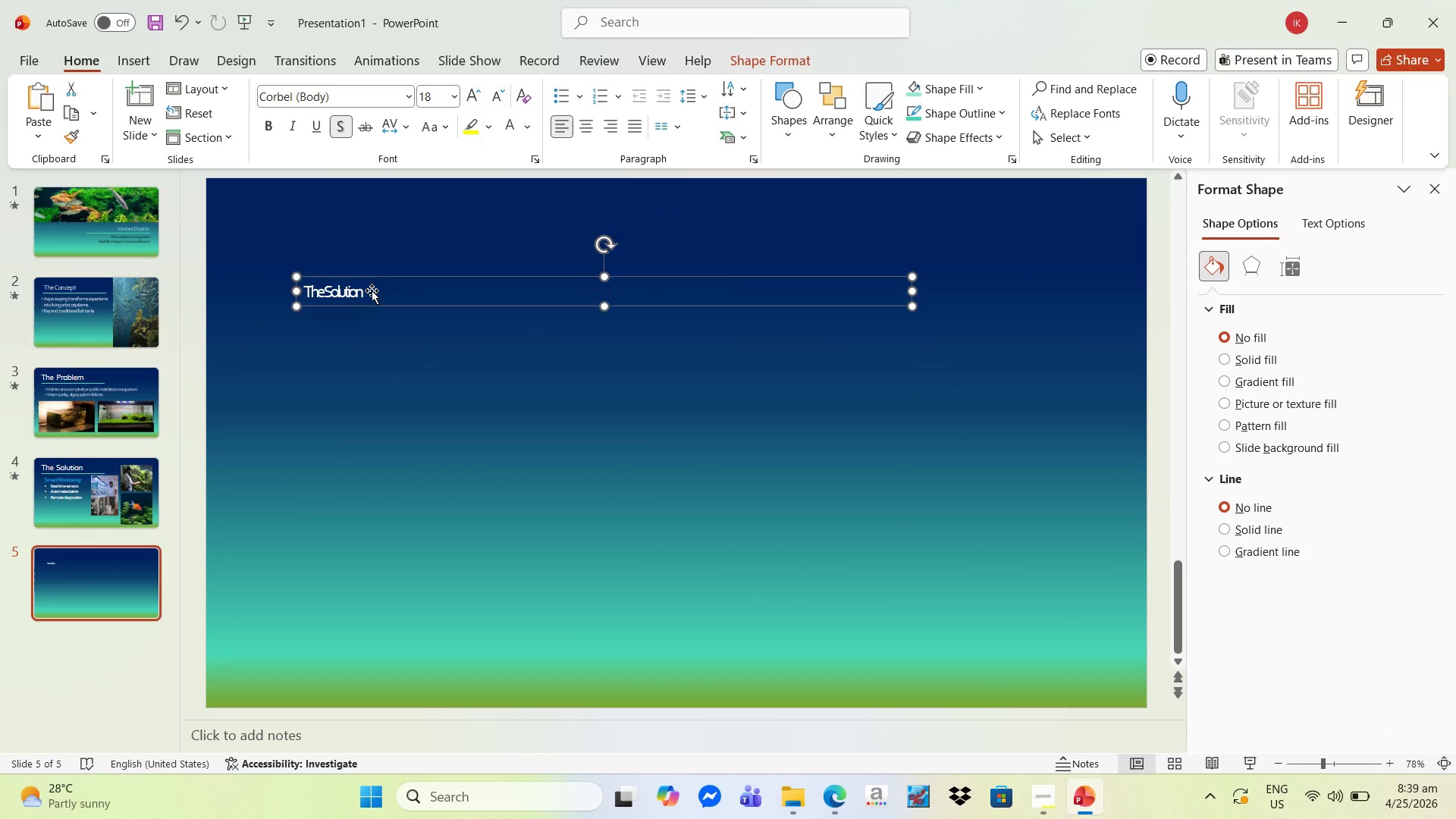 
left_click([370, 290])
 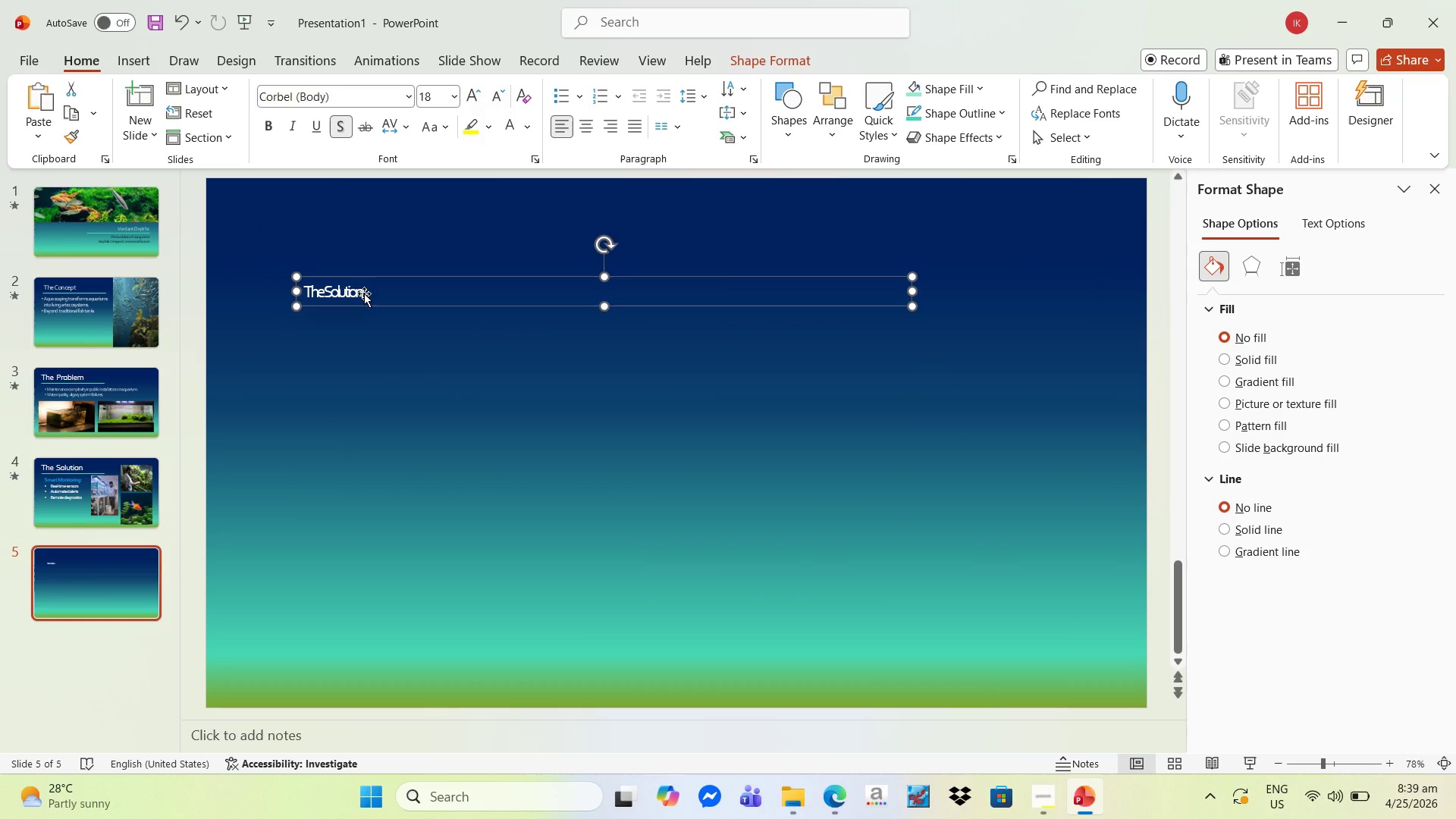 
left_click([364, 293])
 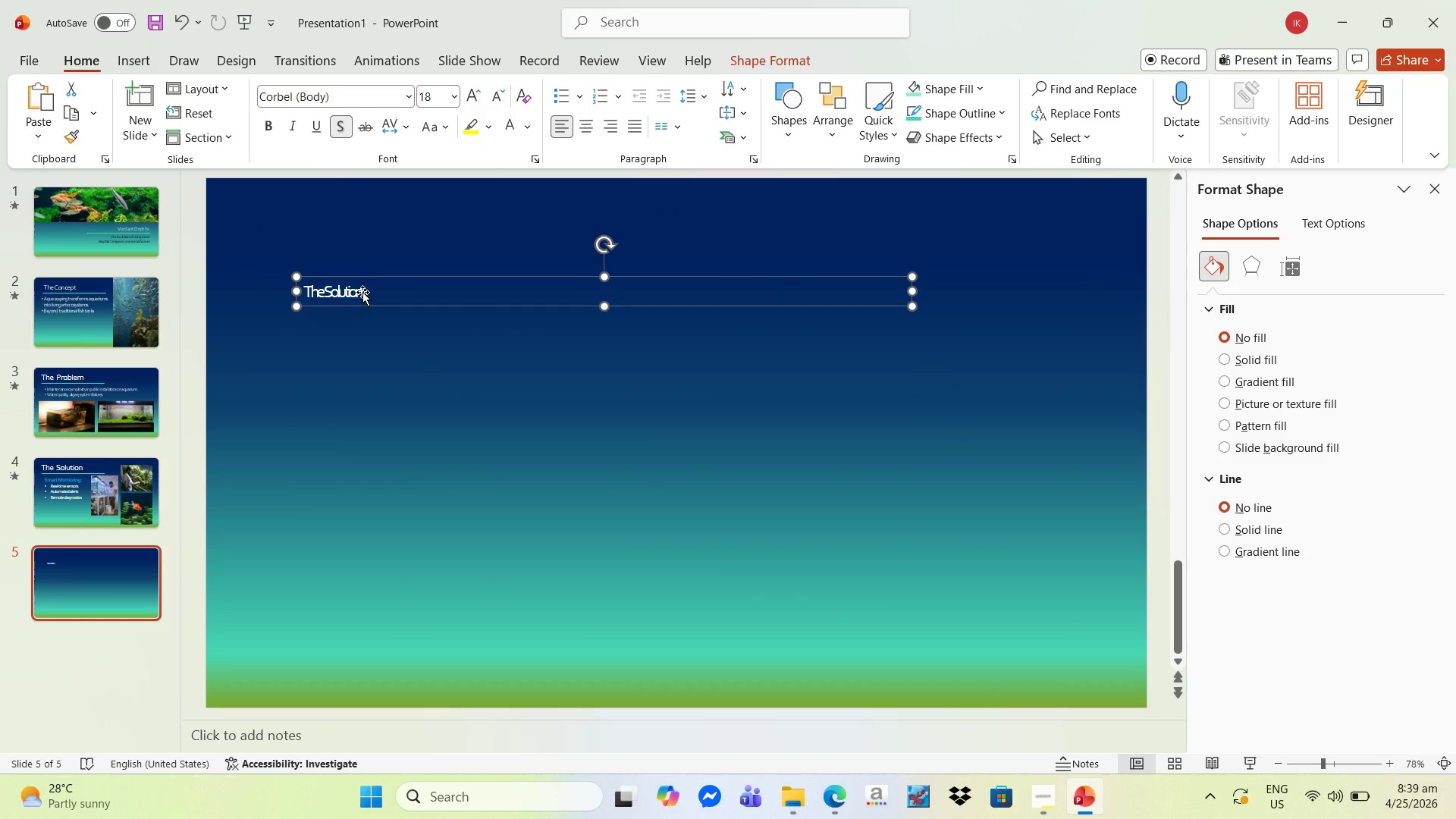 
left_click_drag(start_coordinate=[359, 292], to_coordinate=[251, 299])
 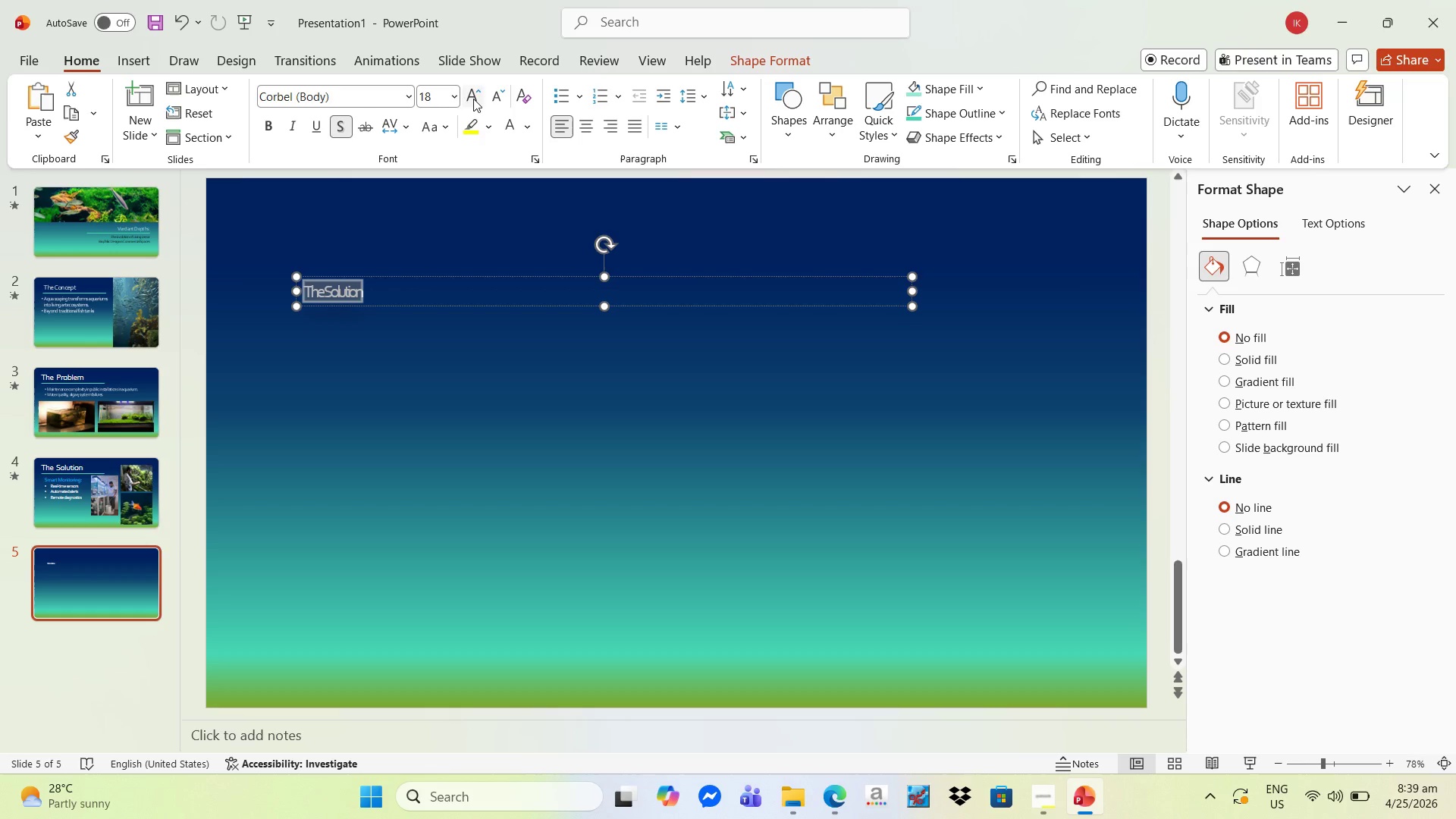 
double_click([474, 97])
 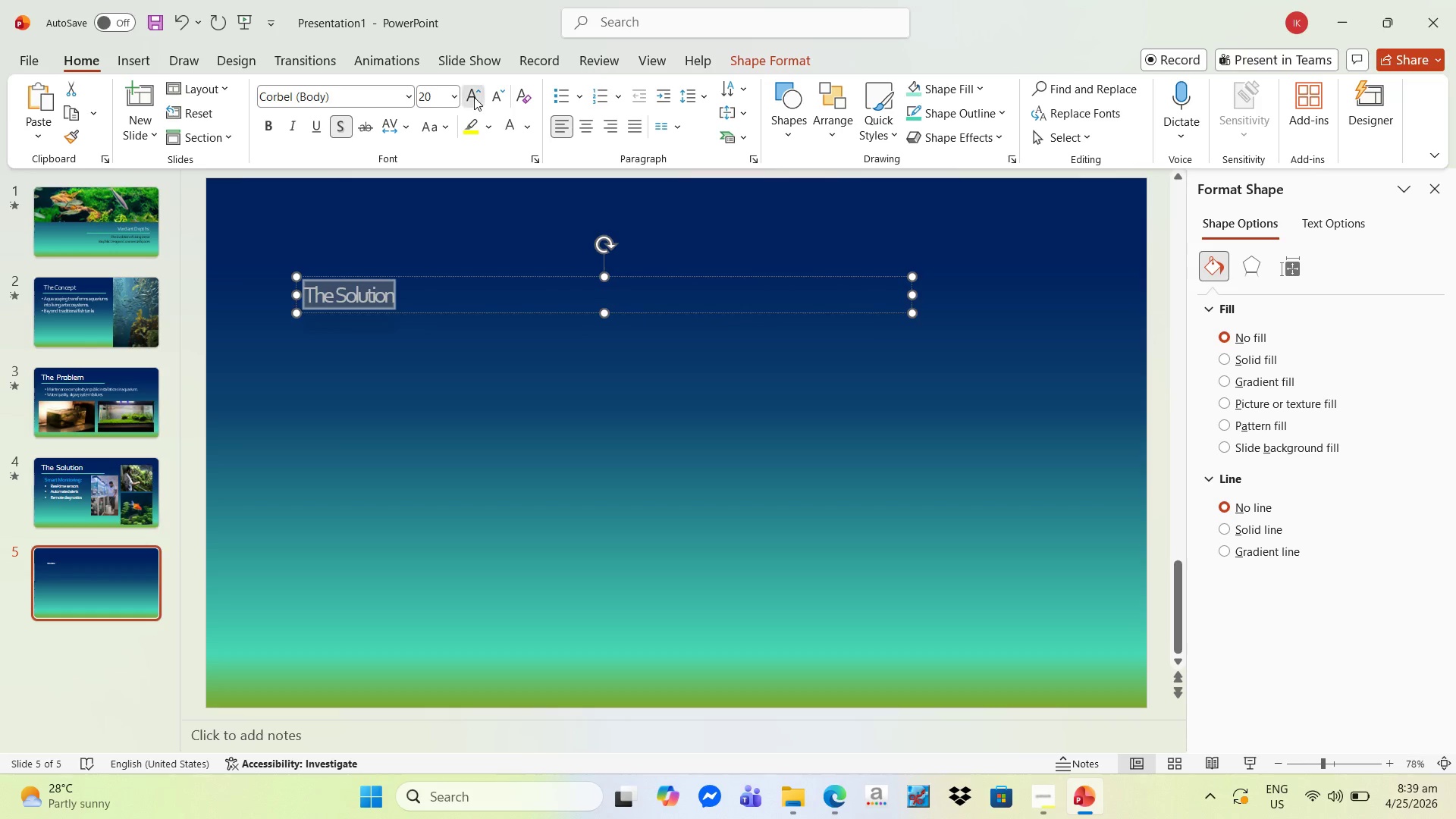 
triple_click([474, 97])
 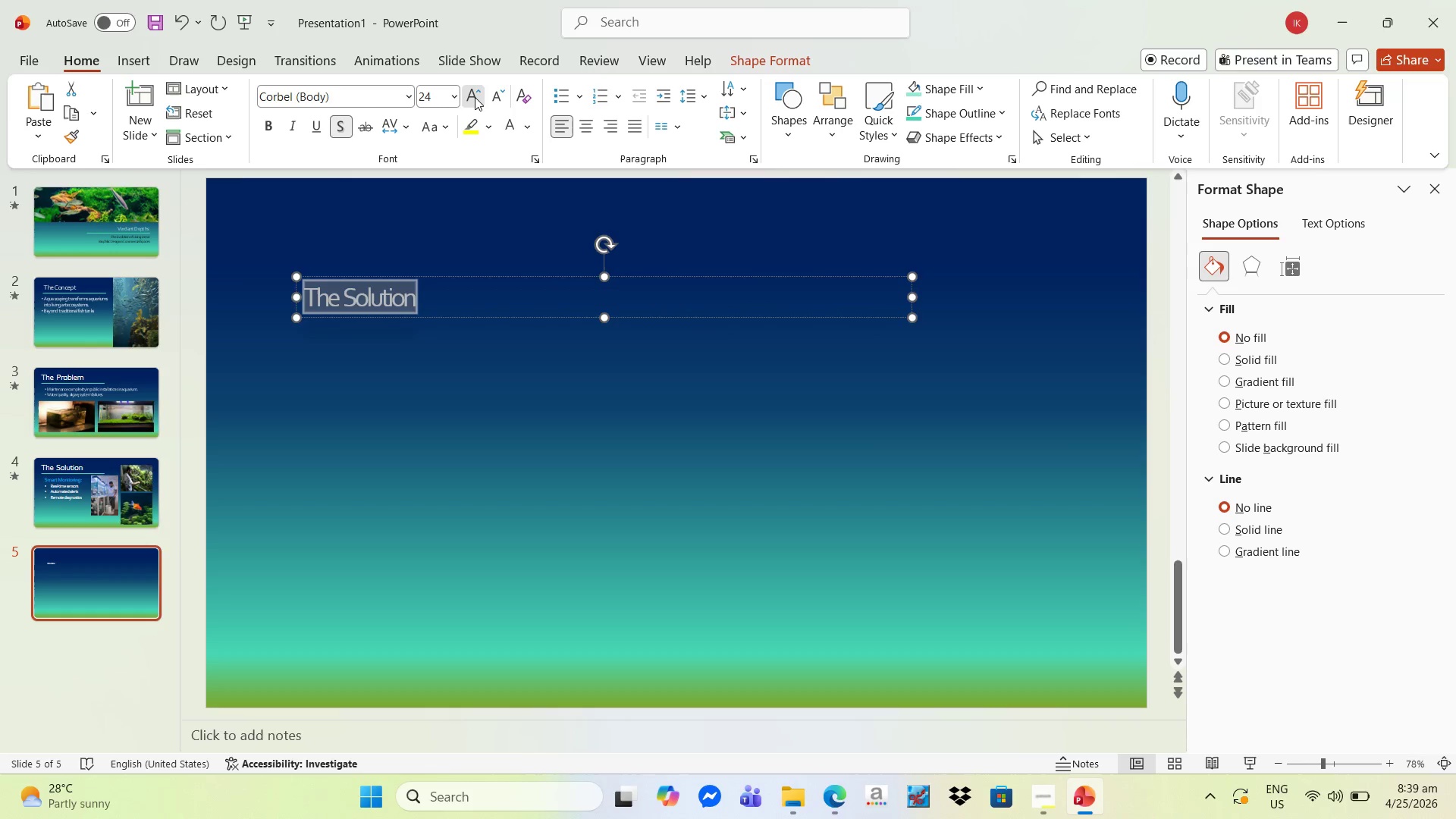 
triple_click([475, 97])
 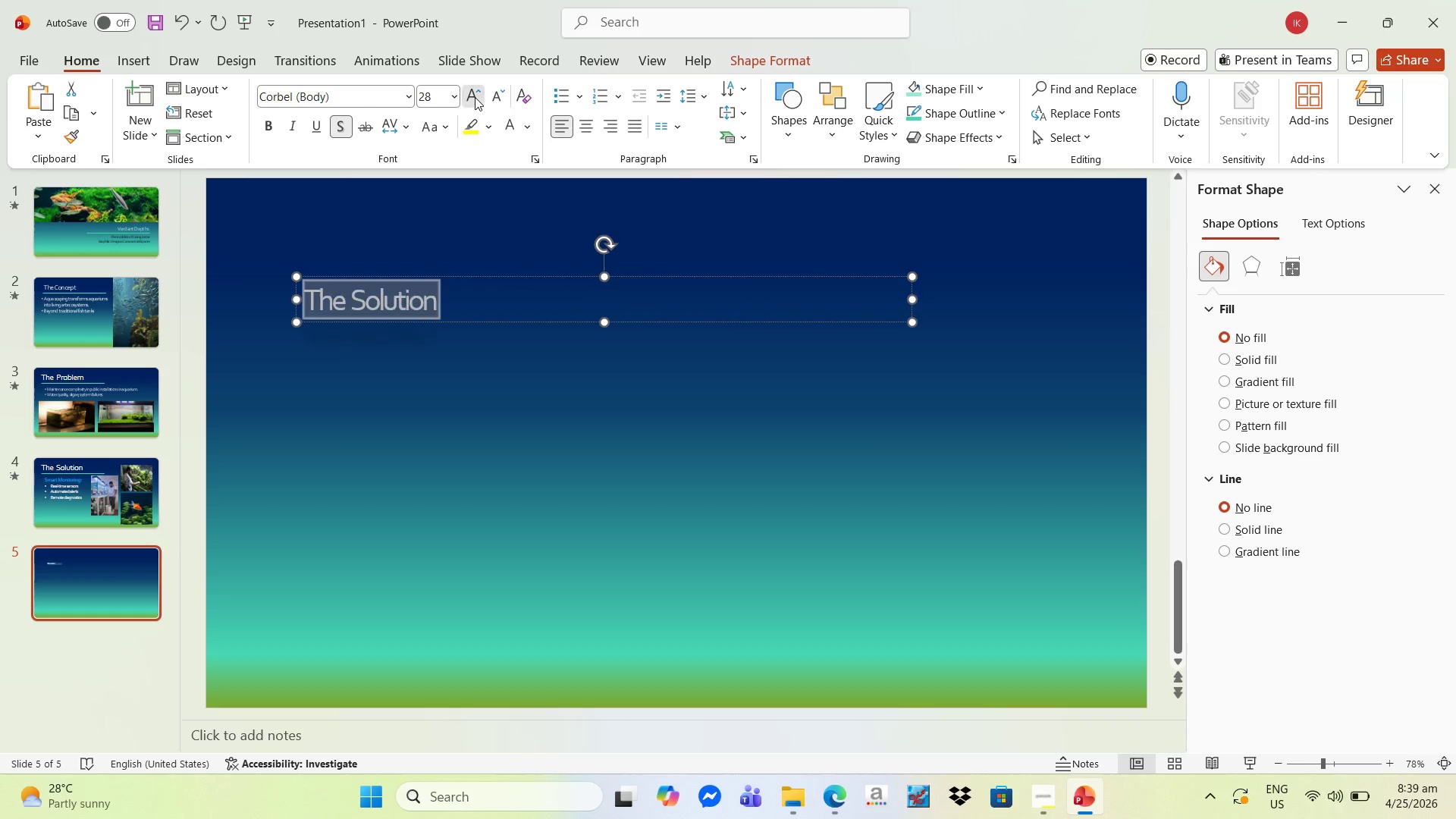 
triple_click([475, 97])
 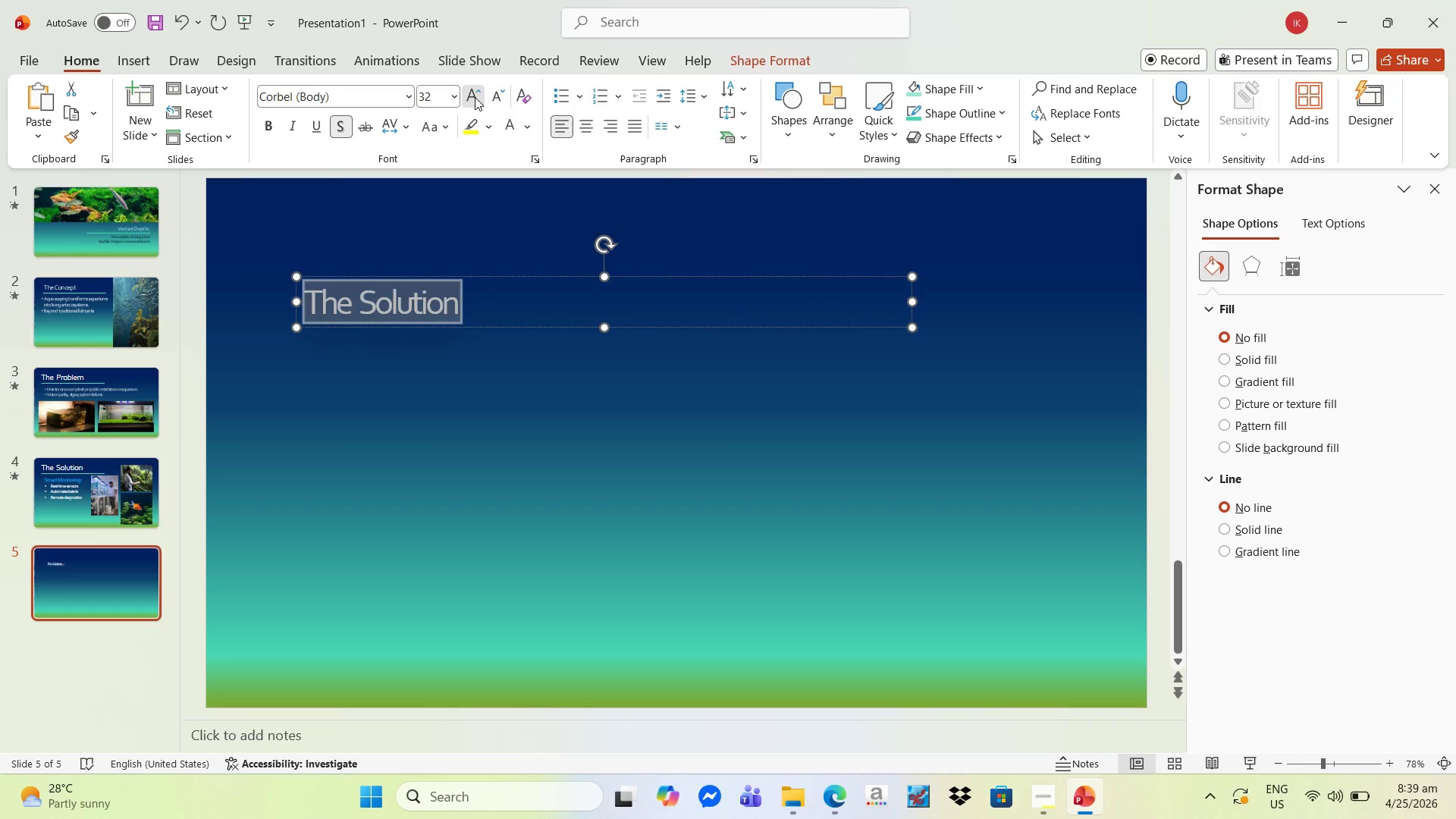 
triple_click([475, 97])
 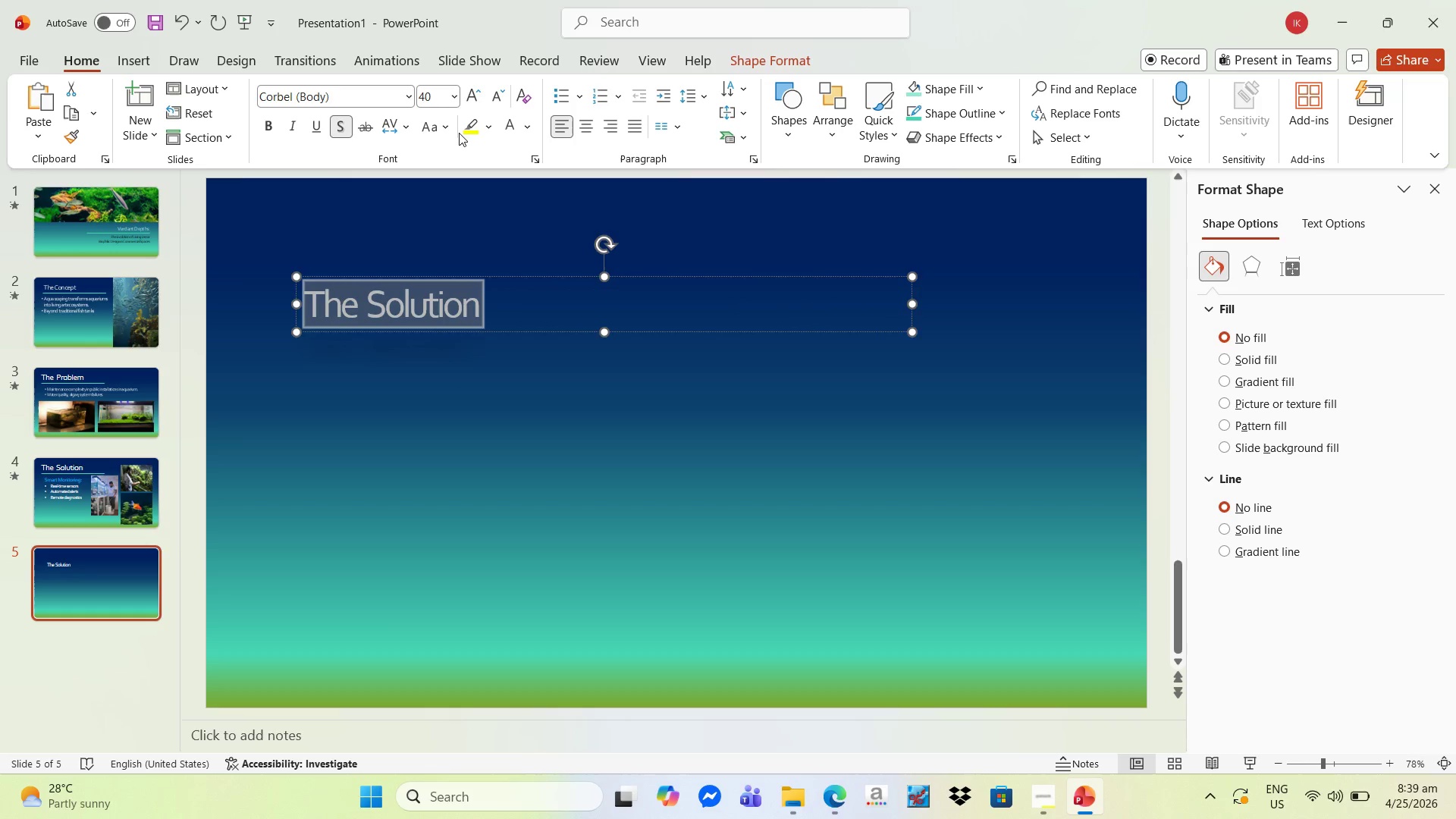 
mouse_move([432, 130])
 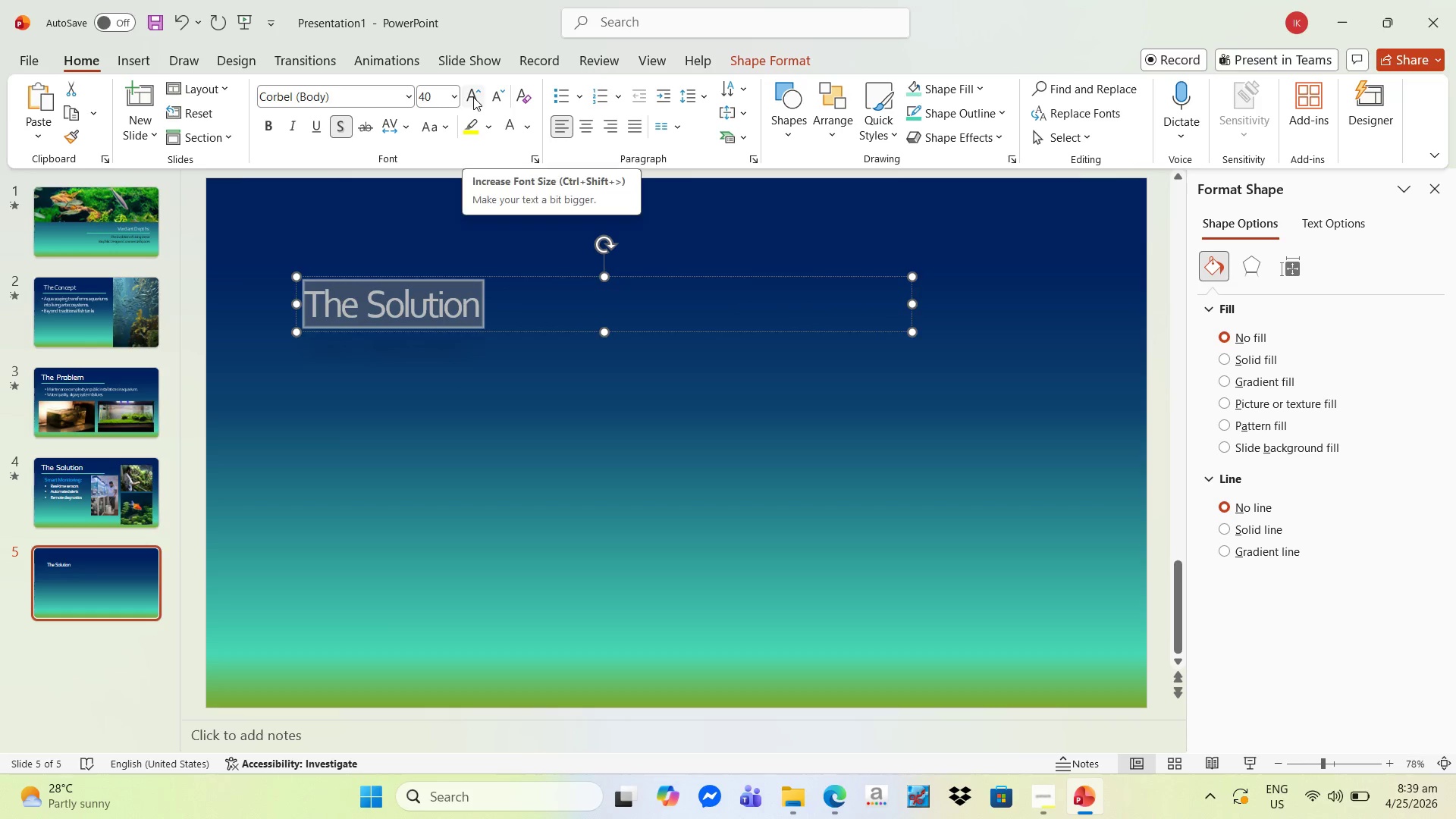 
left_click([473, 97])
 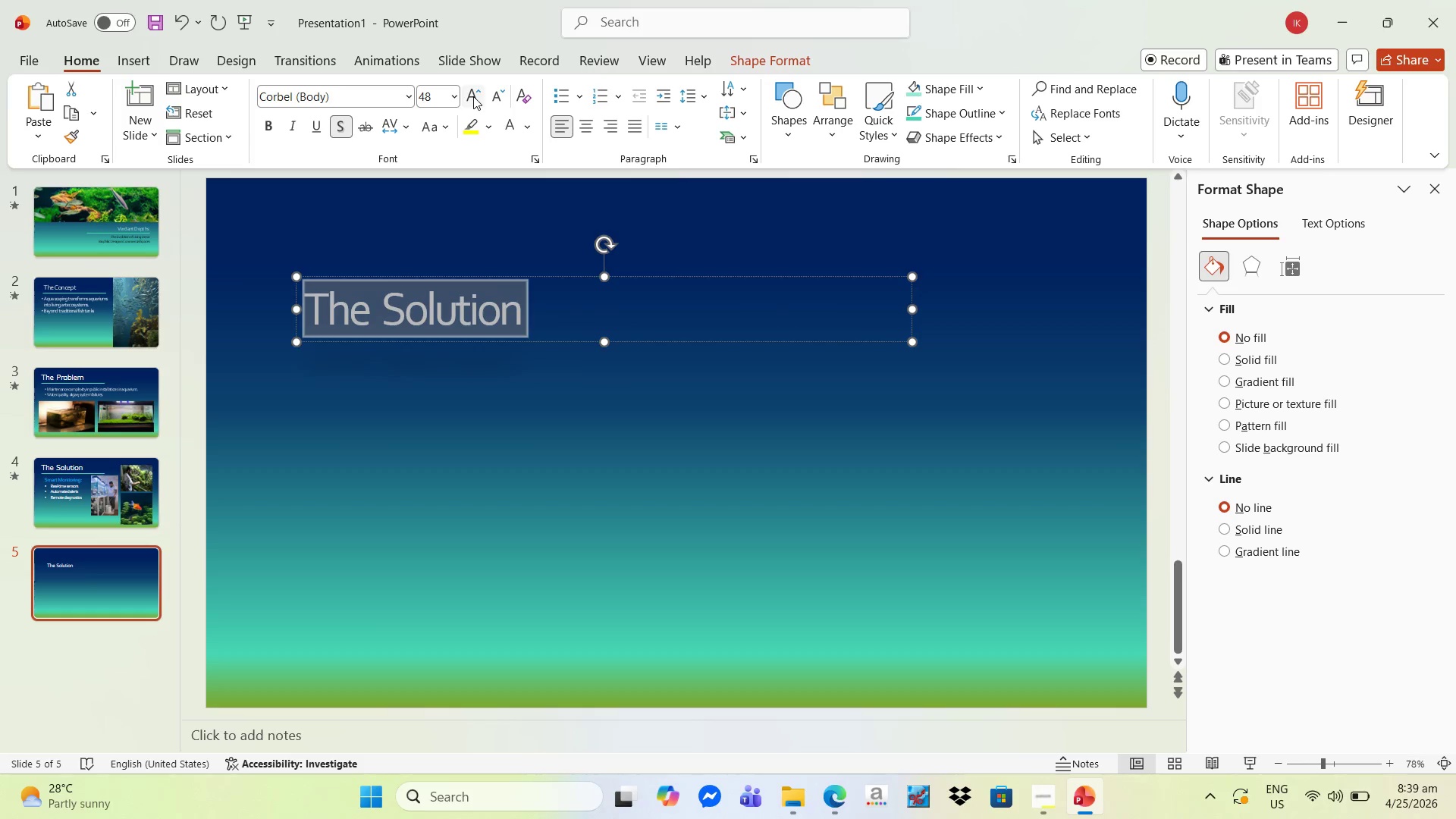 
double_click([473, 96])
 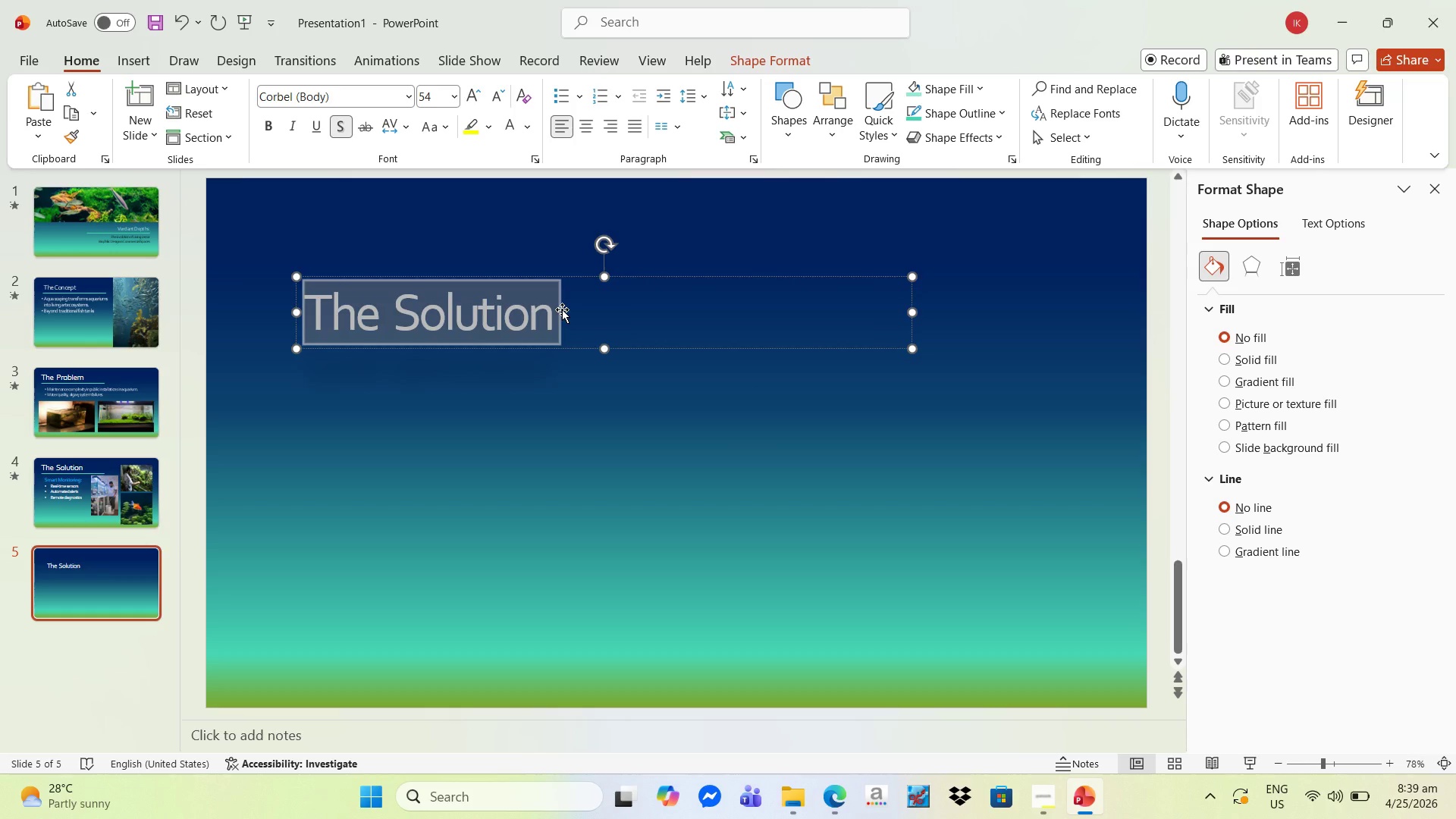 
key(Backspace)
type(portfolio i)
key(Backspace)
type(I)
 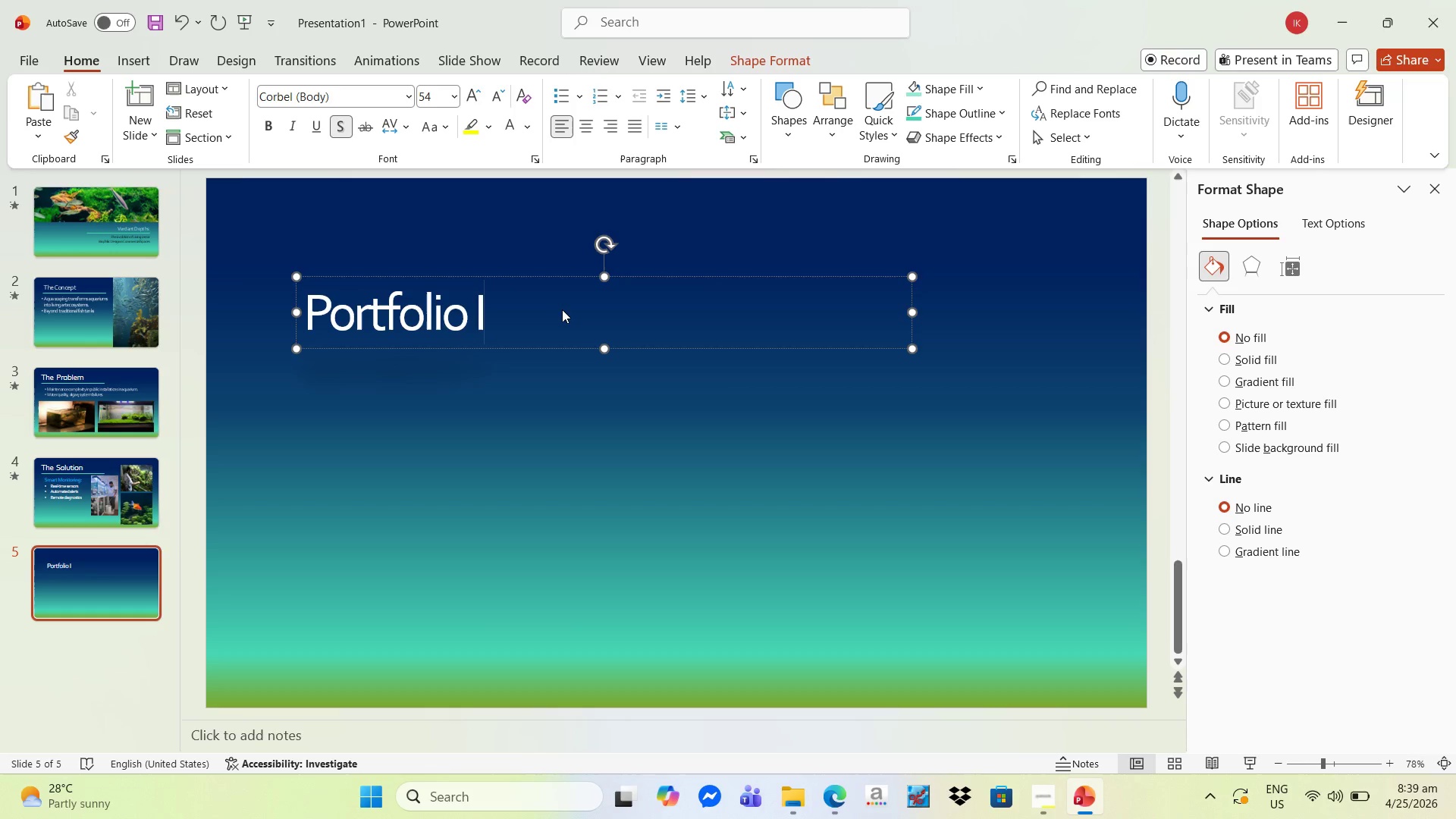 
left_click_drag(start_coordinate=[416, 421], to_coordinate=[419, 421])
 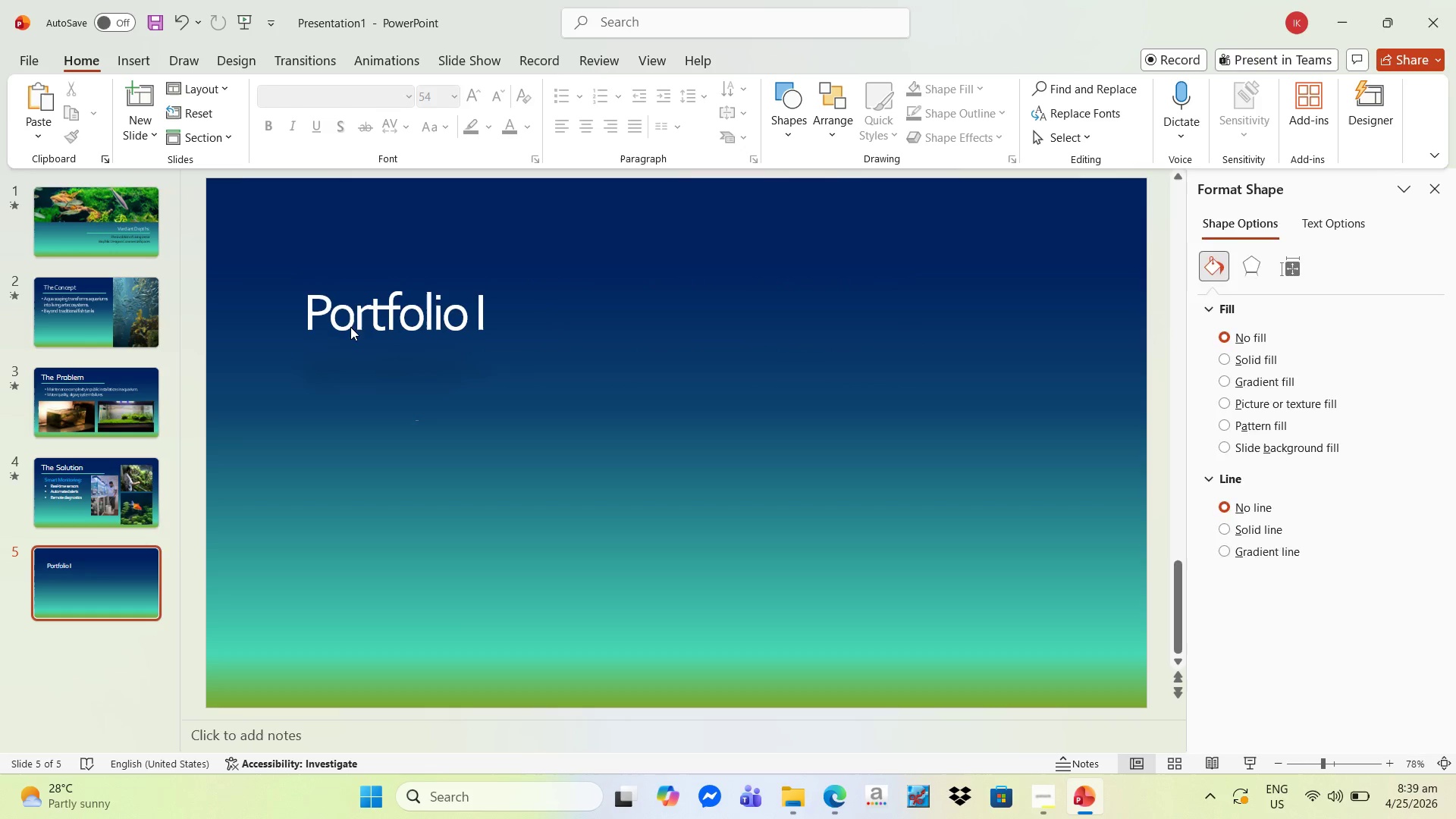 
left_click([350, 318])
 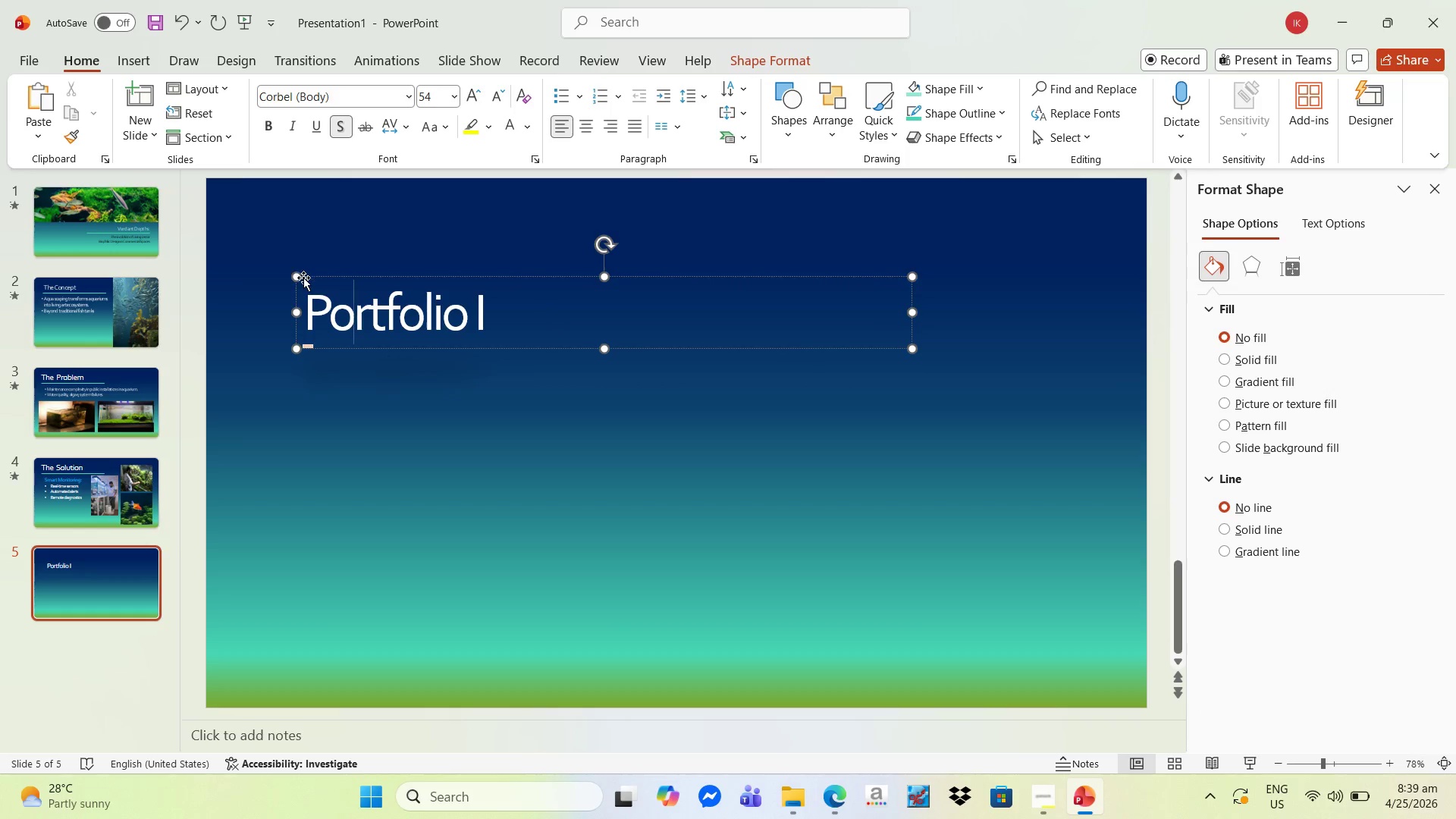 
left_click_drag(start_coordinate=[303, 278], to_coordinate=[259, 231])
 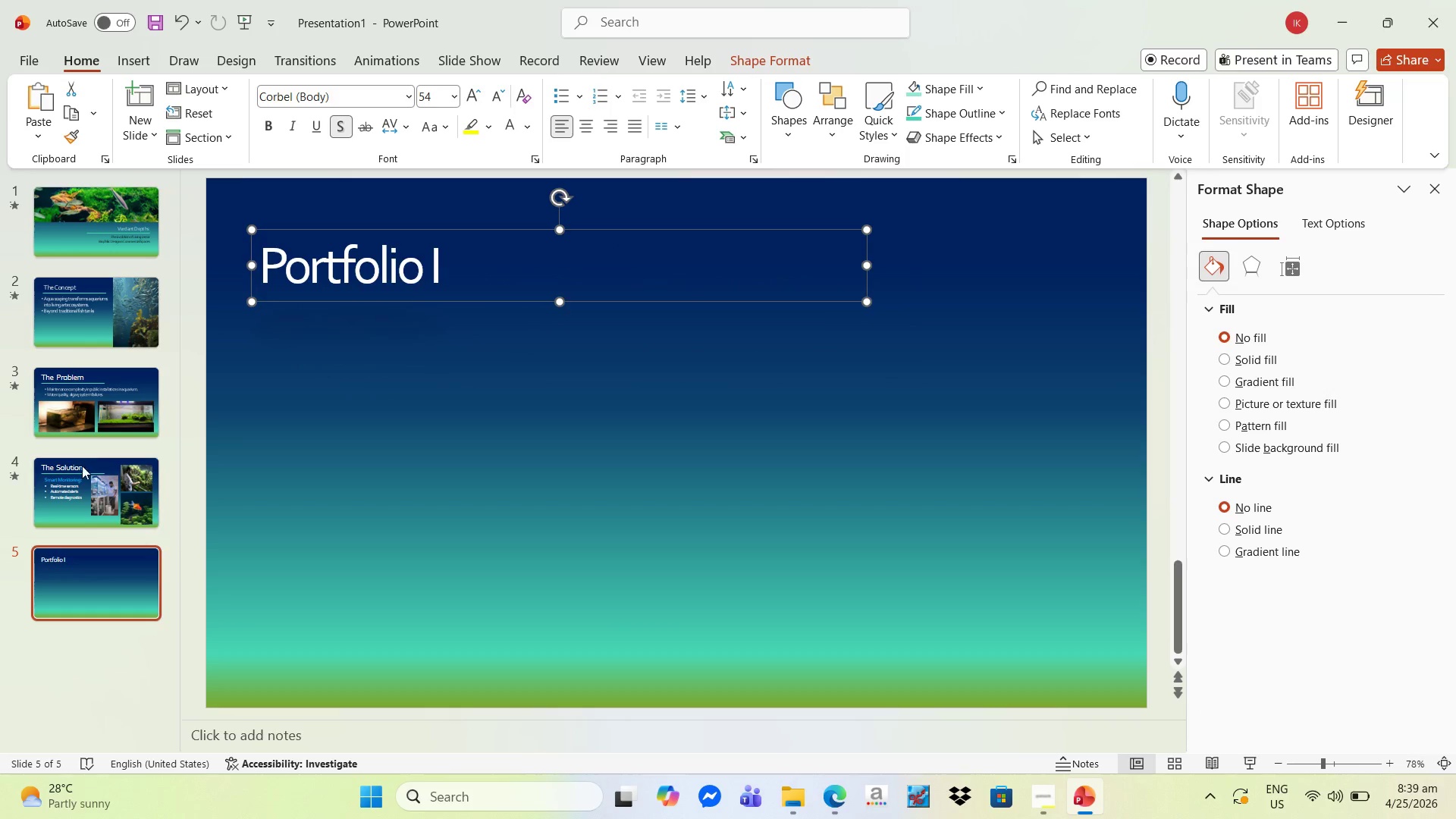 
left_click([80, 469])
 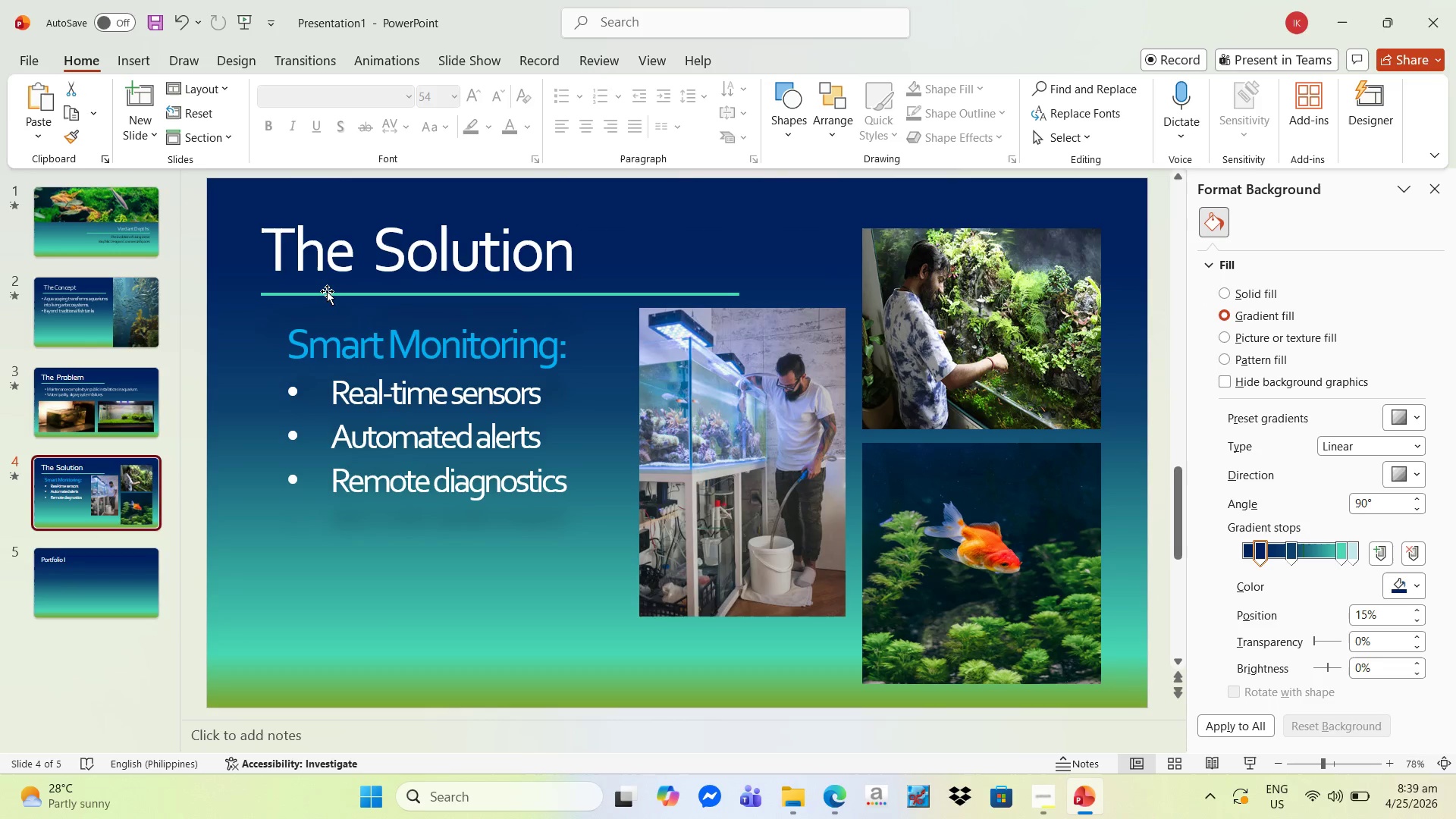 
left_click([323, 292])
 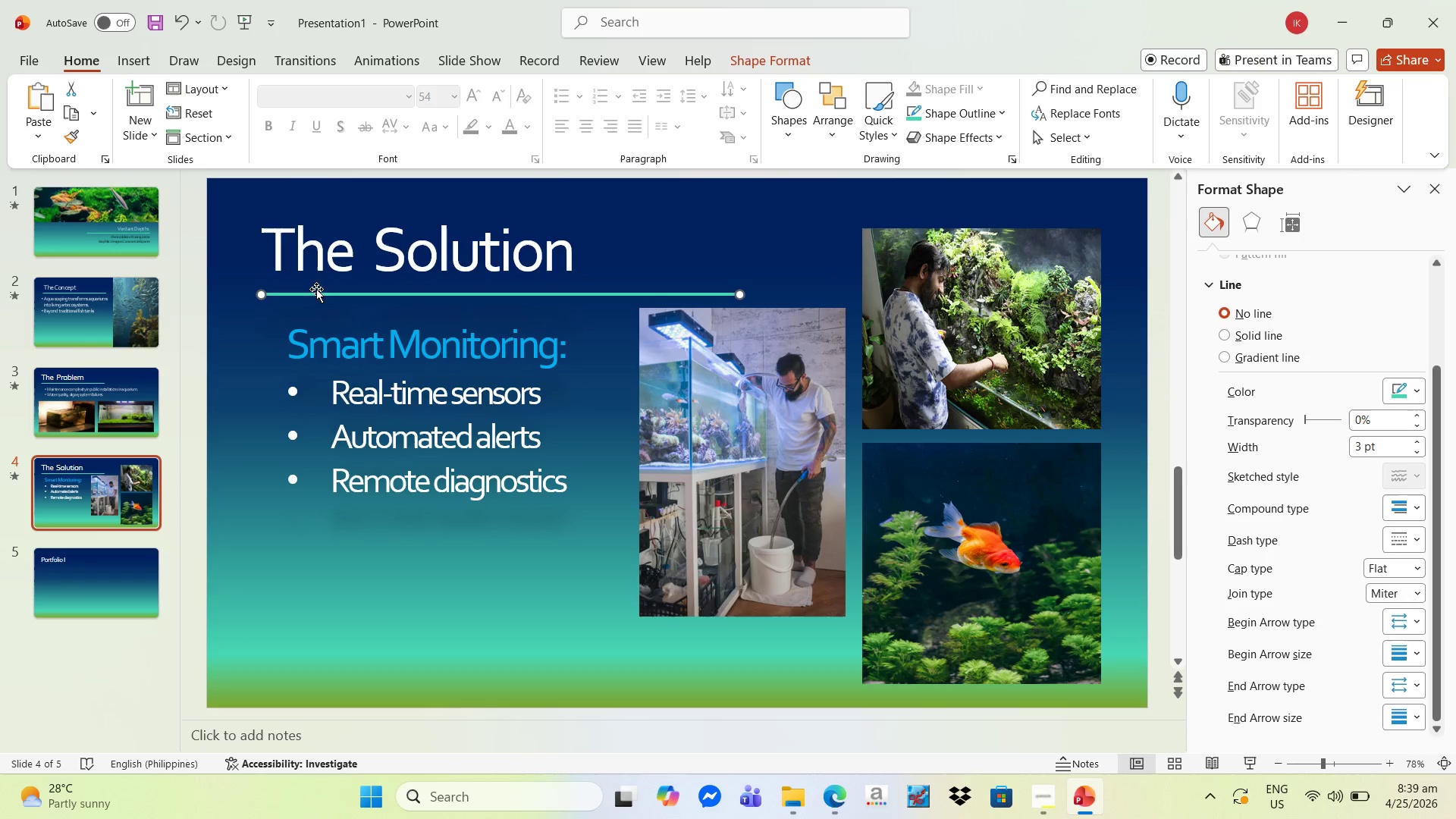 
key(Control+C)
 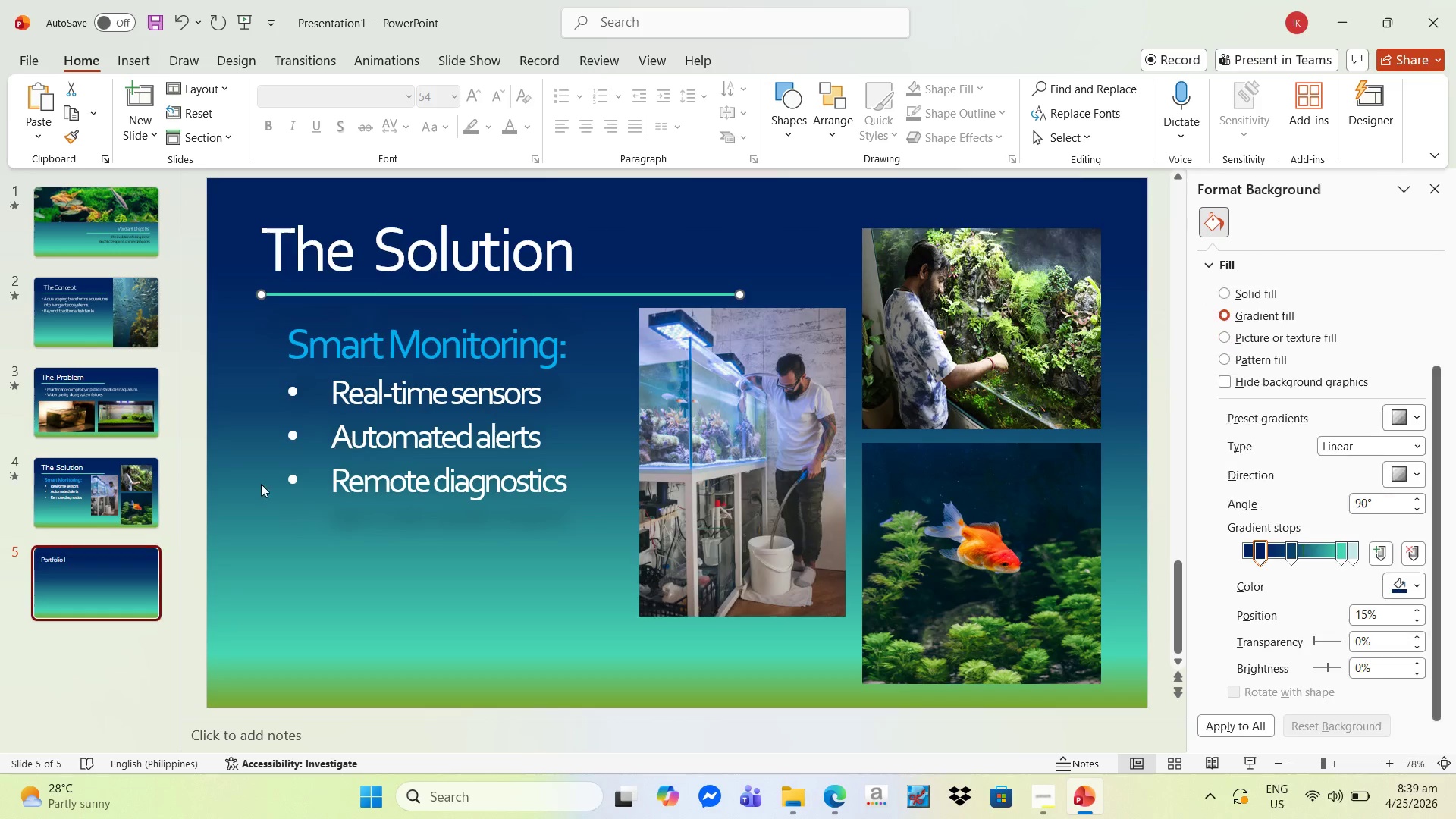 
key(Control+V)
 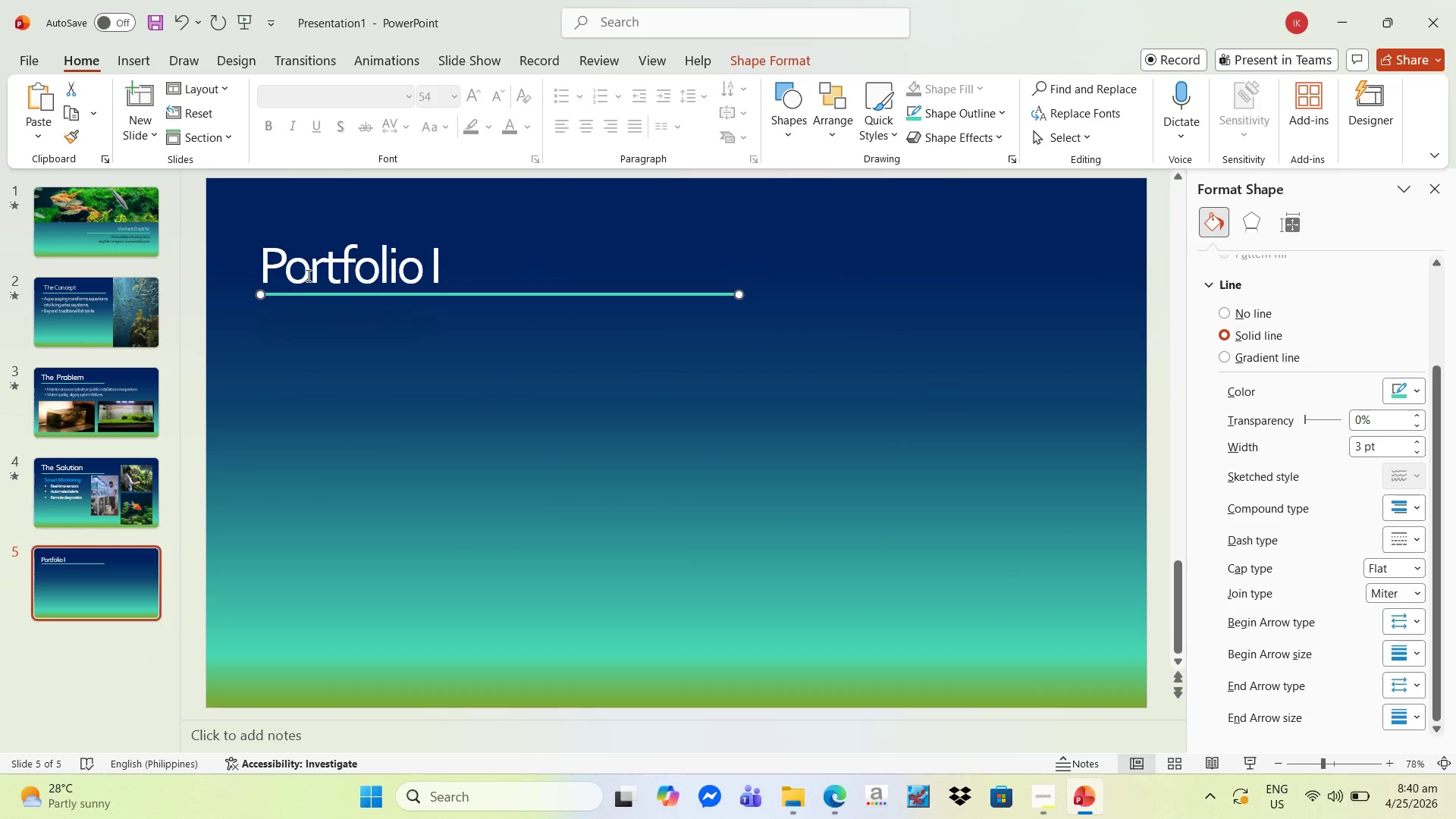 
left_click([309, 271])
 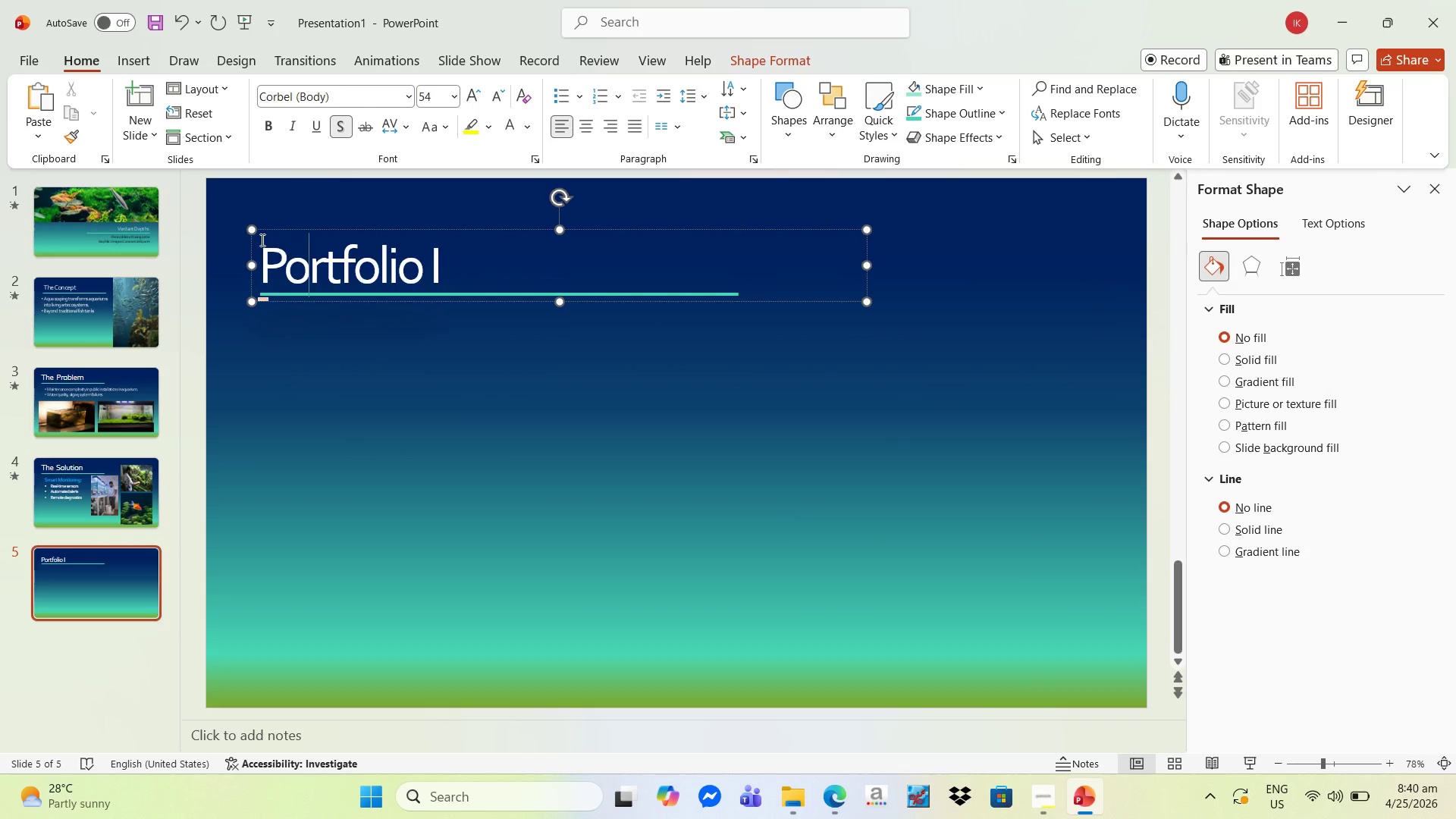 
left_click_drag(start_coordinate=[258, 233], to_coordinate=[257, 216])
 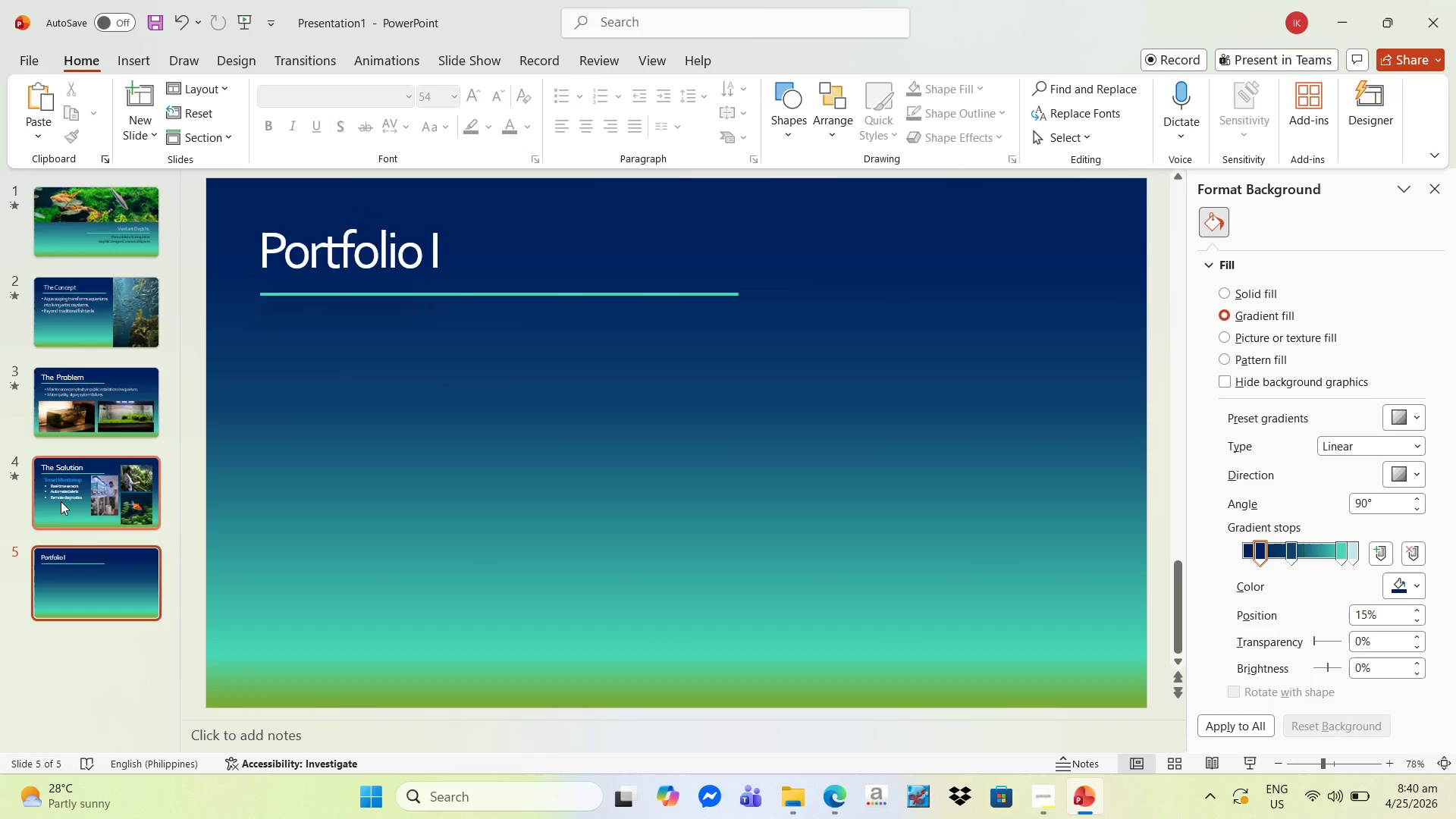 
wait(14.08)
 